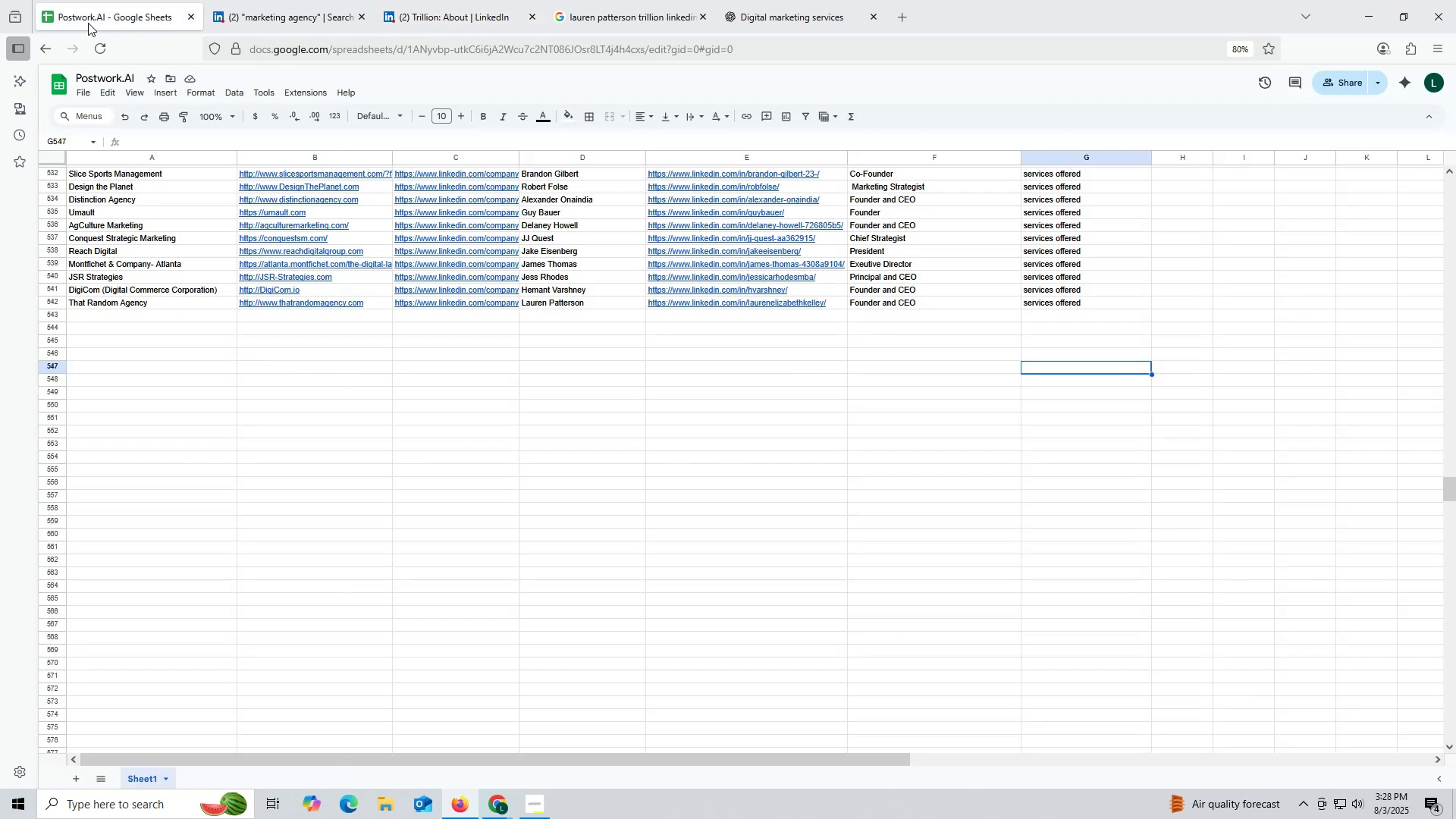 
key(Control+F)
 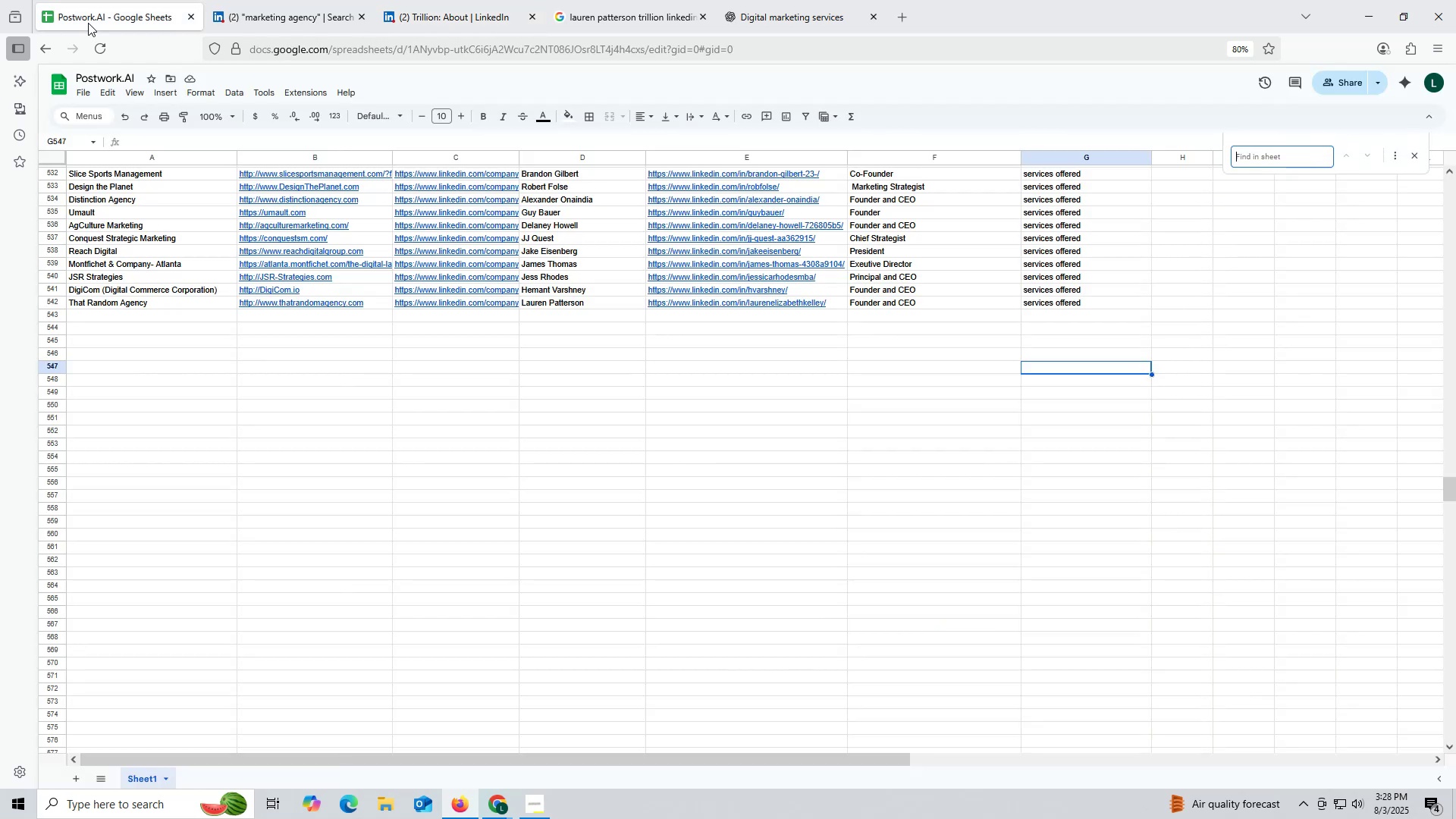 
key(Control+ControlLeft)
 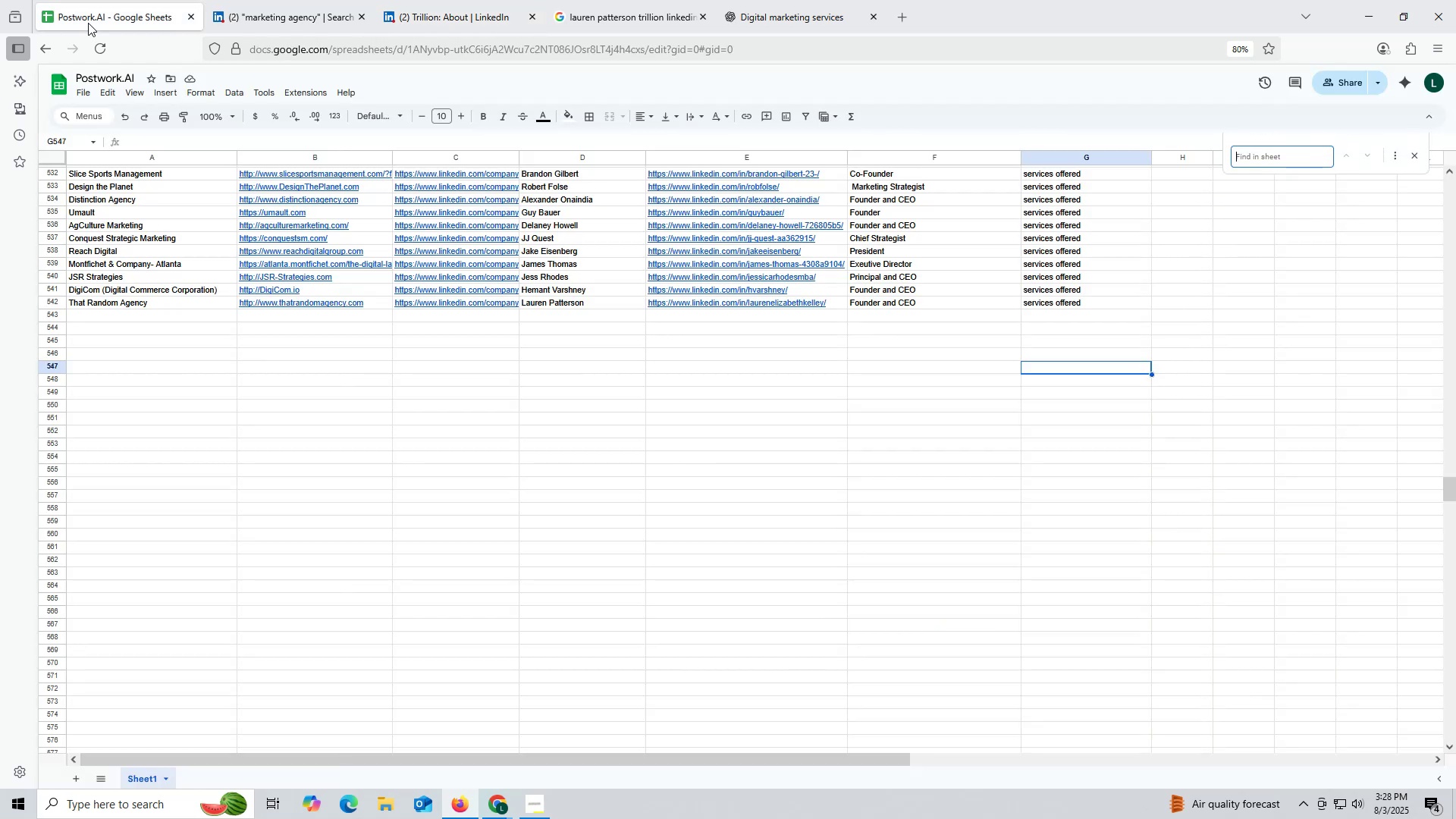 
key(Control+V)
 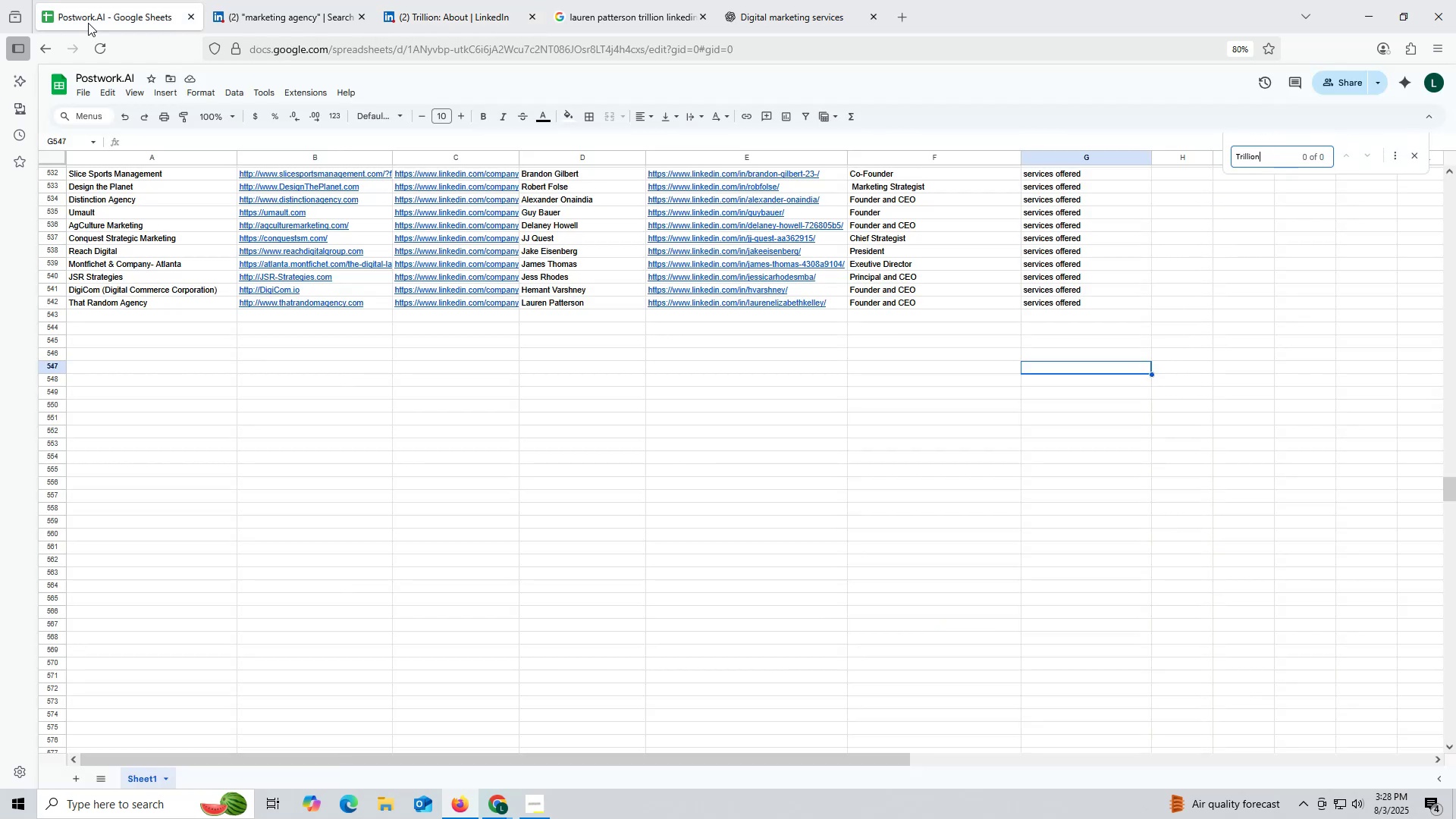 
key(Enter)
 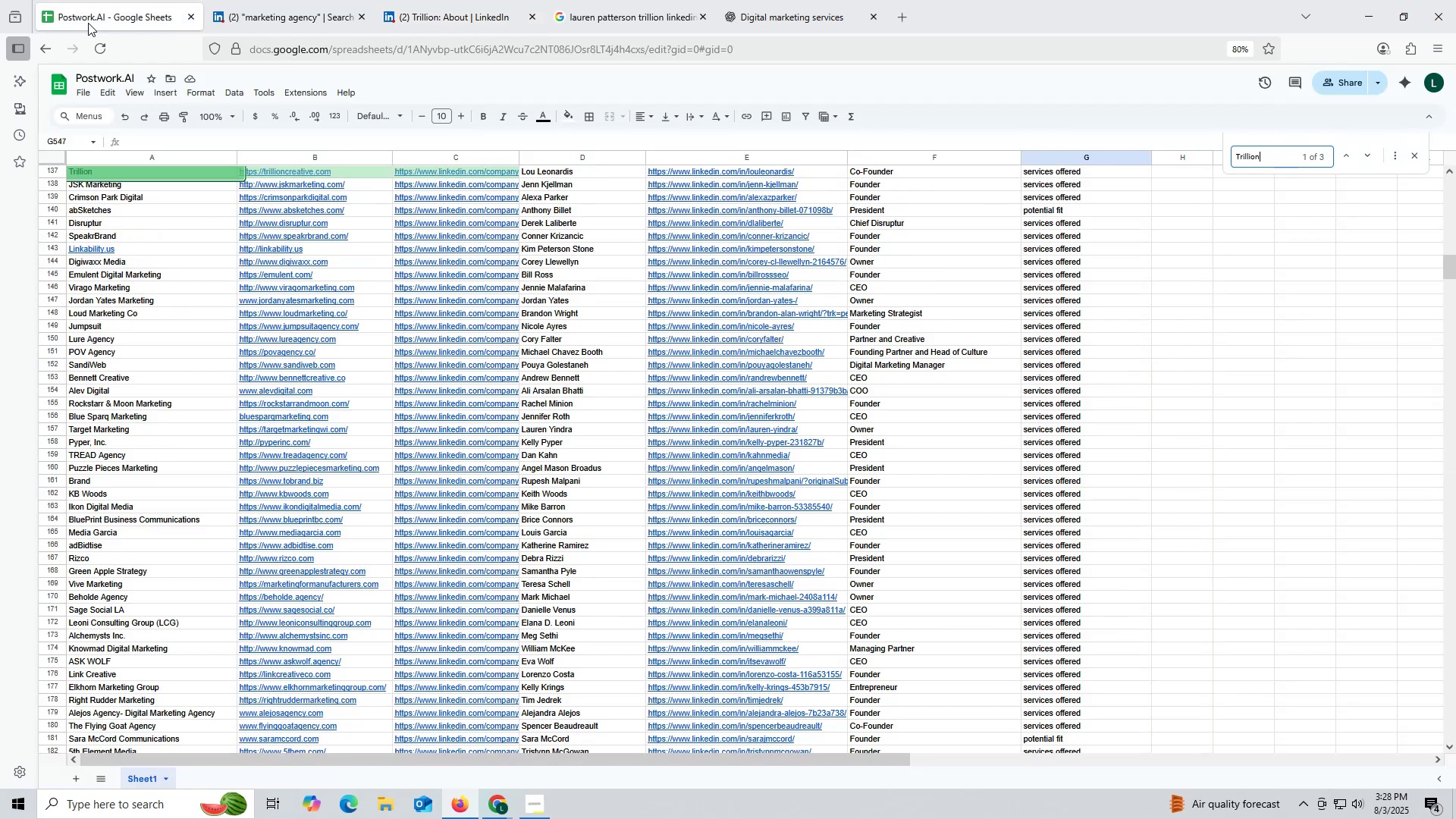 
key(Enter)
 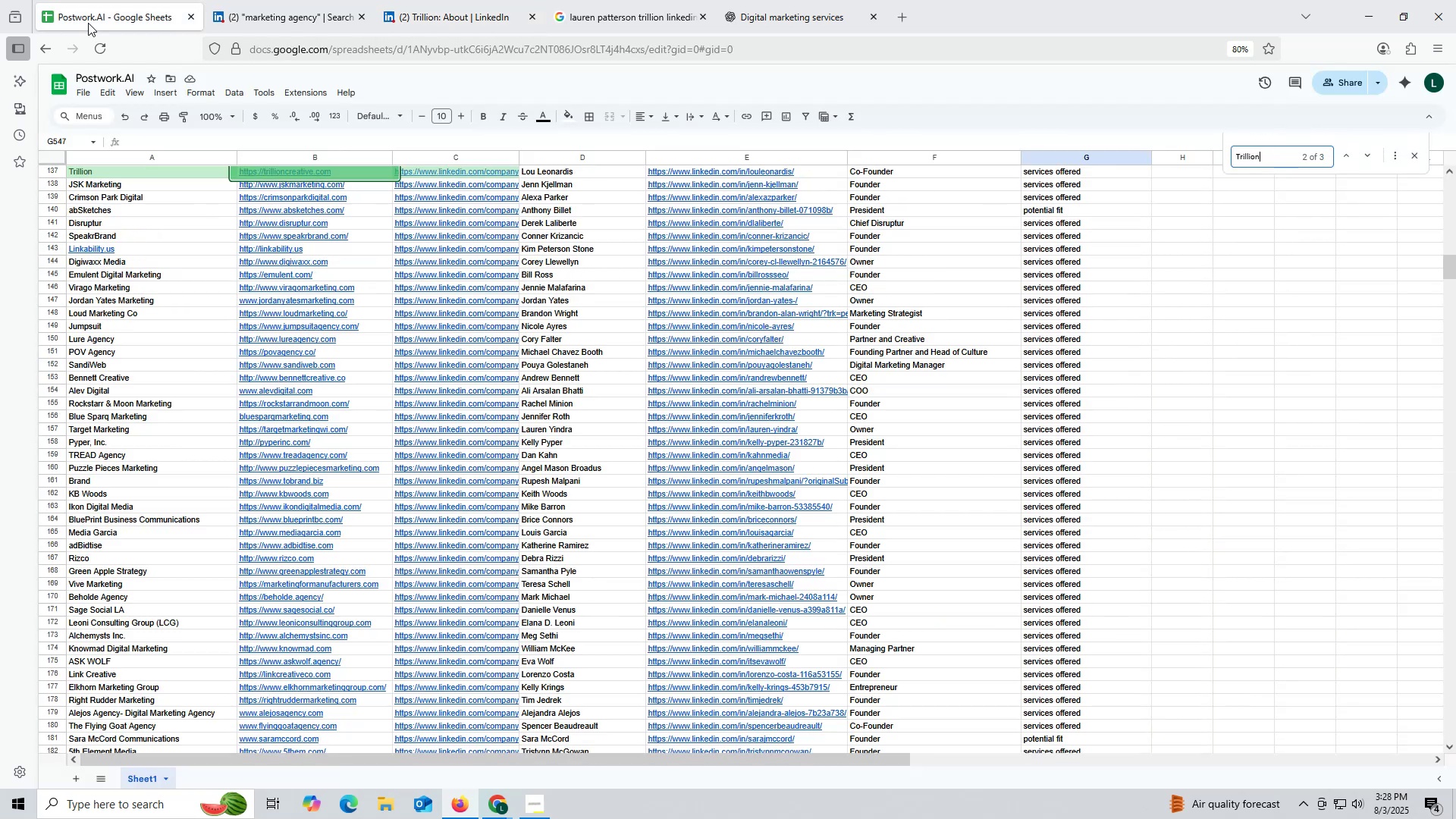 
key(Enter)
 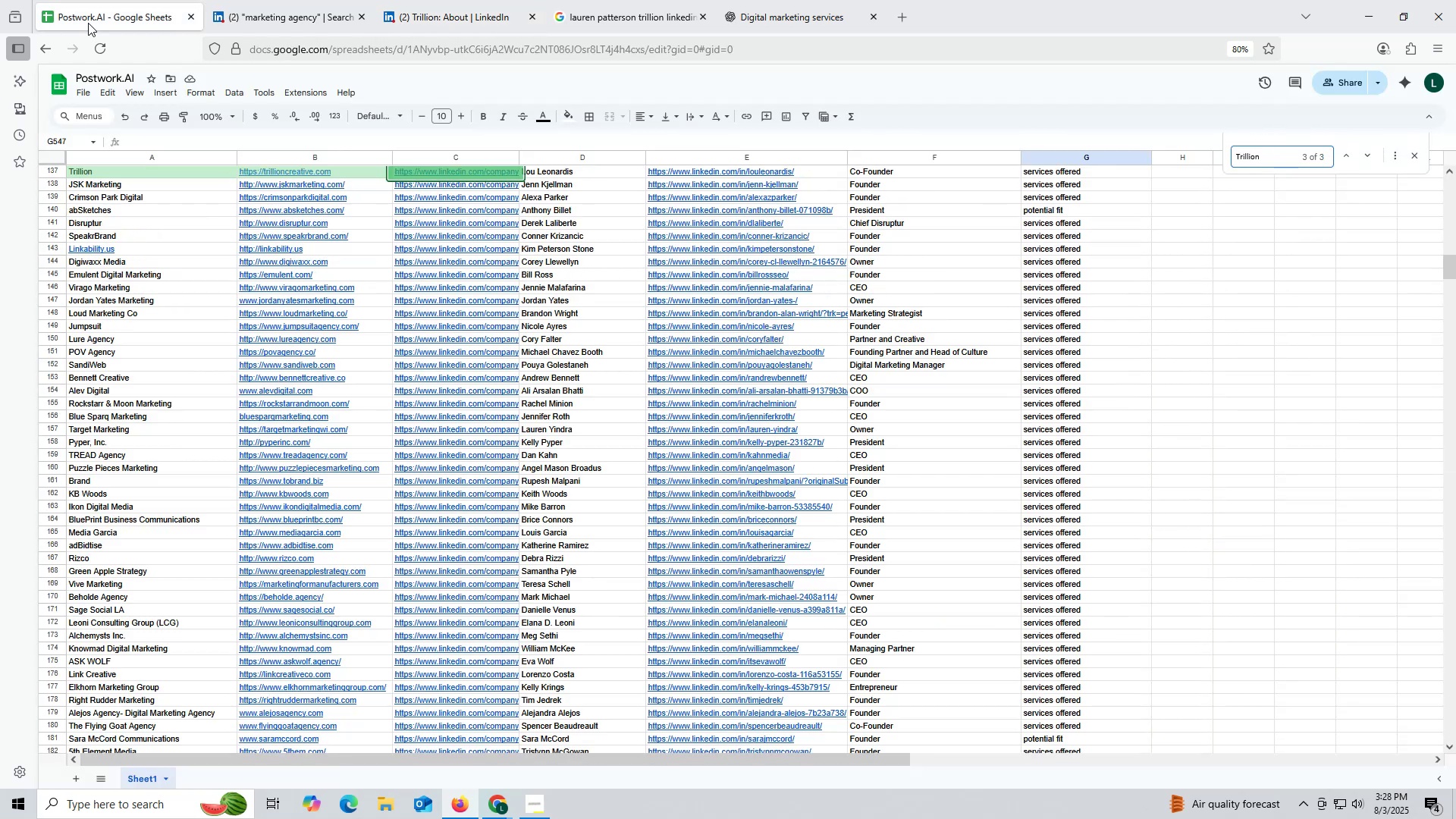 
key(Enter)
 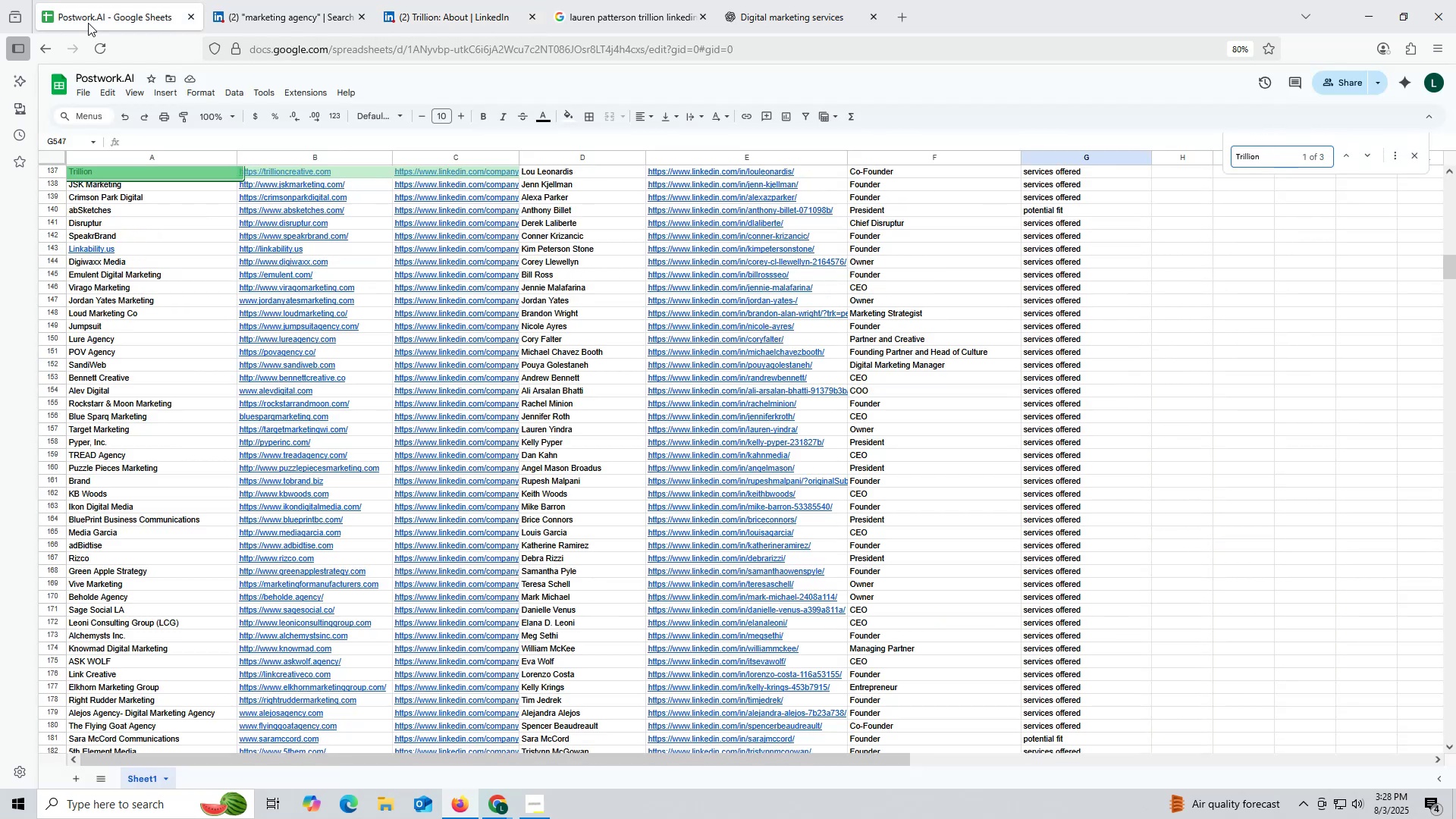 
key(Enter)
 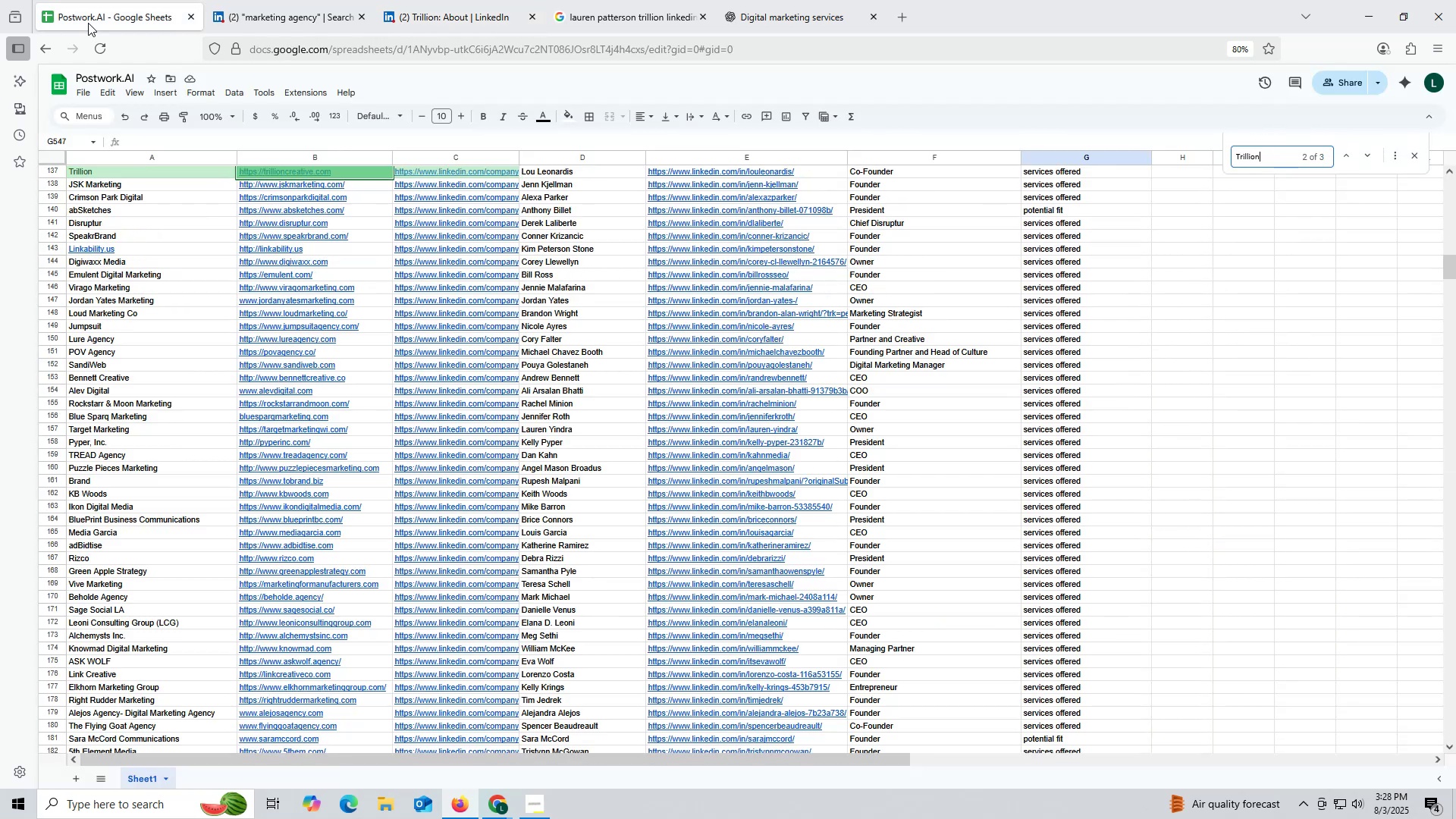 
key(Escape)
 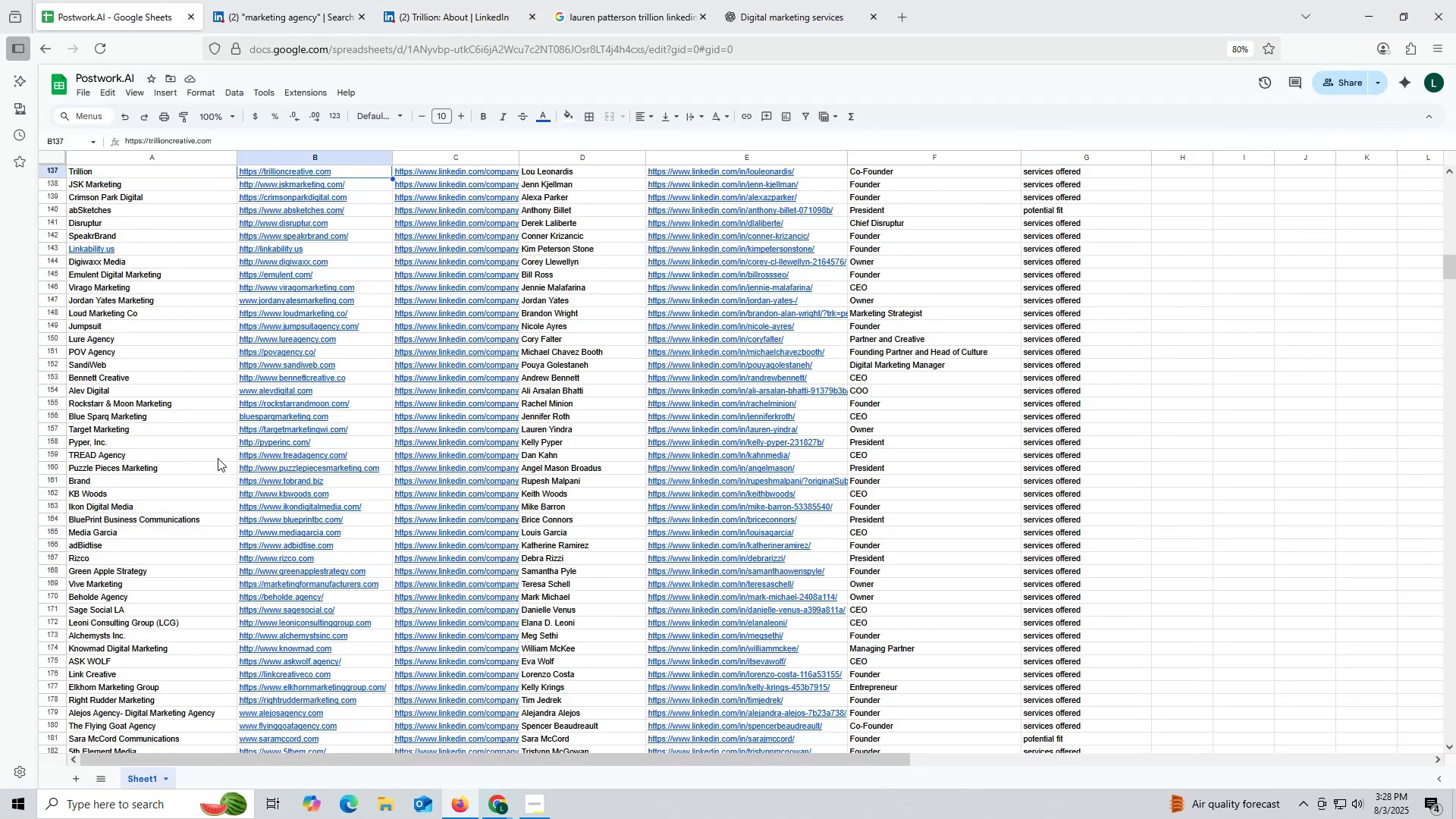 
scroll: coordinate [303, 401], scroll_direction: down, amount: 49.0
 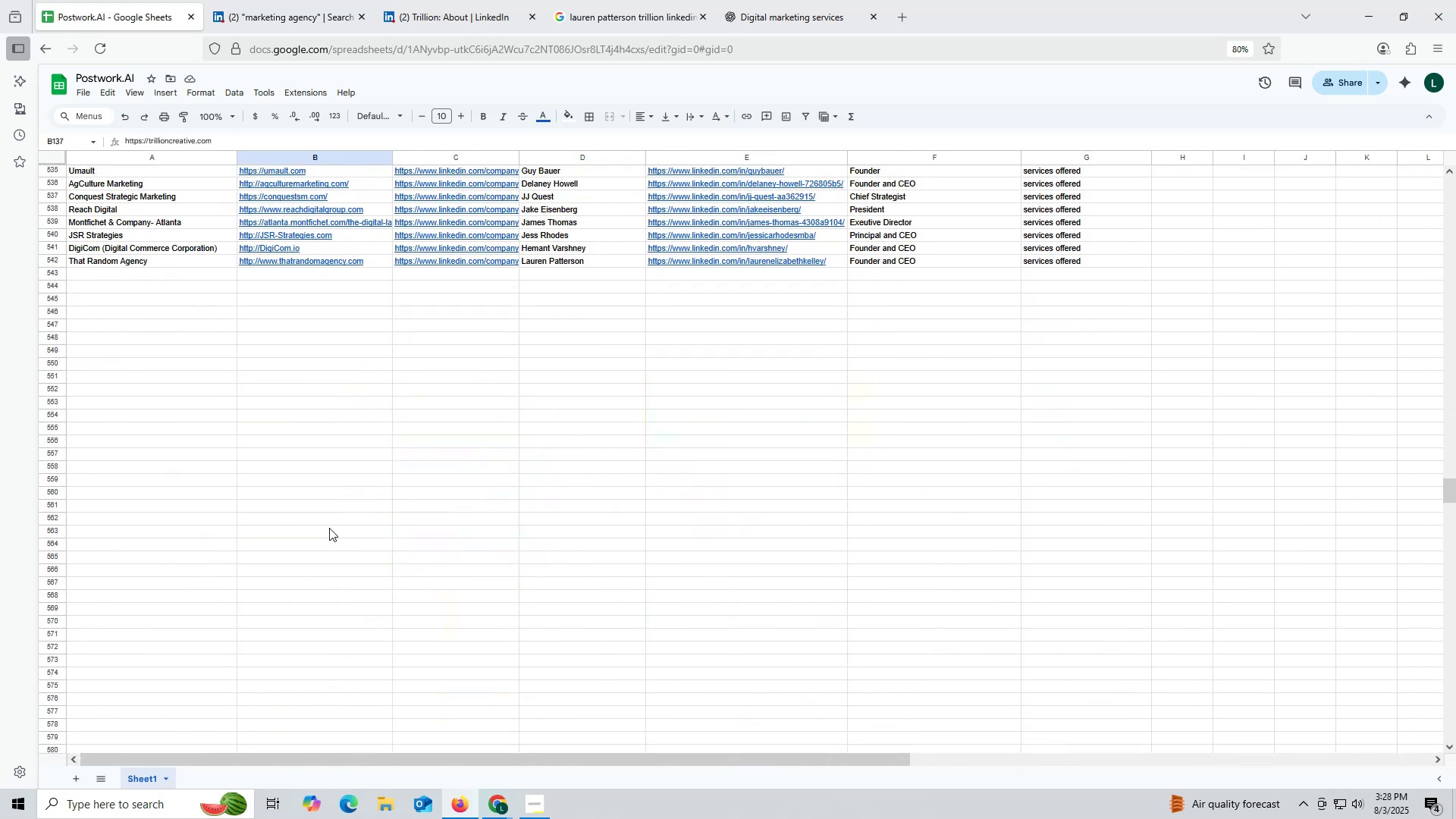 
wait(6.82)
 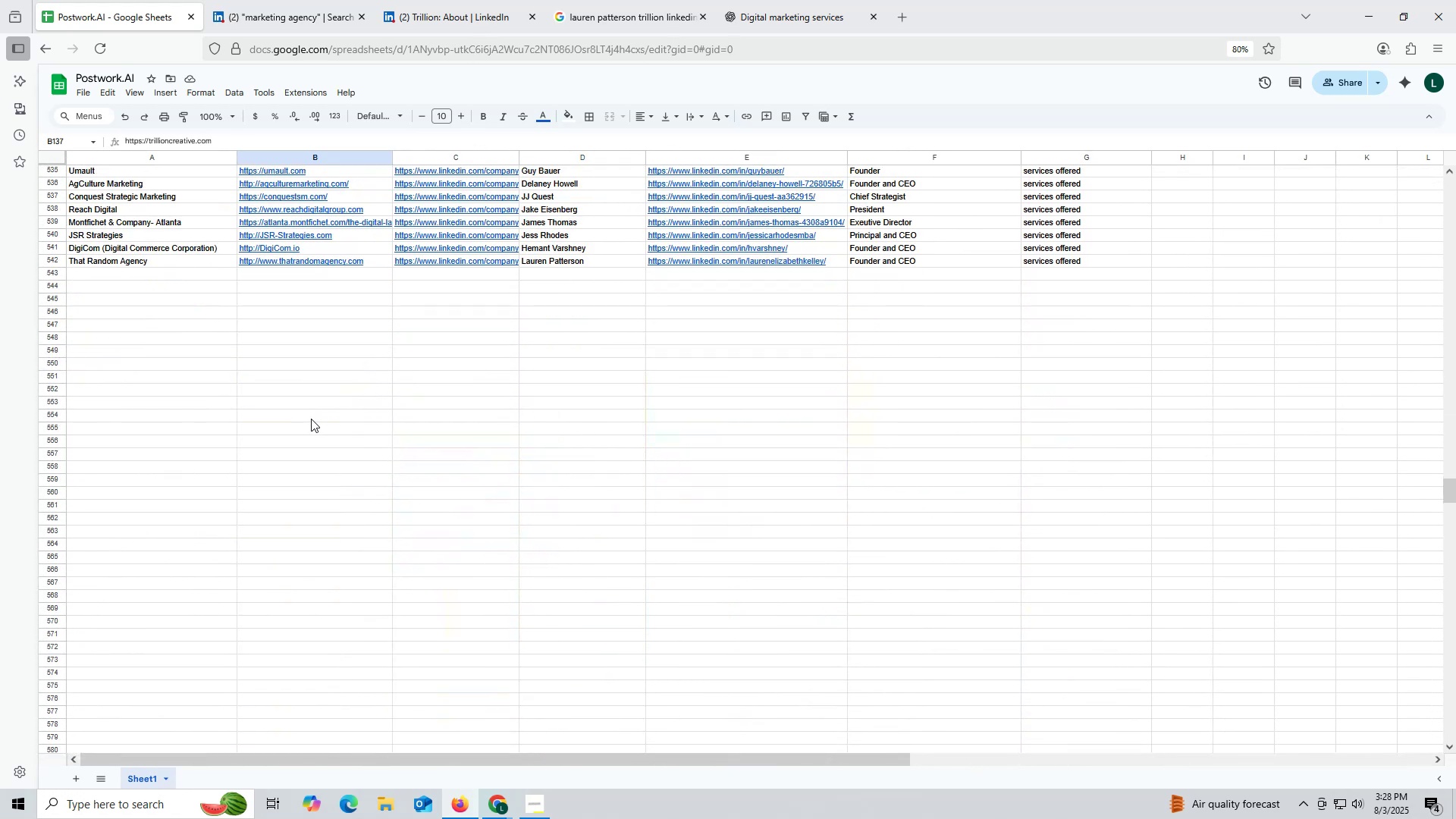 
left_click([531, 24])
 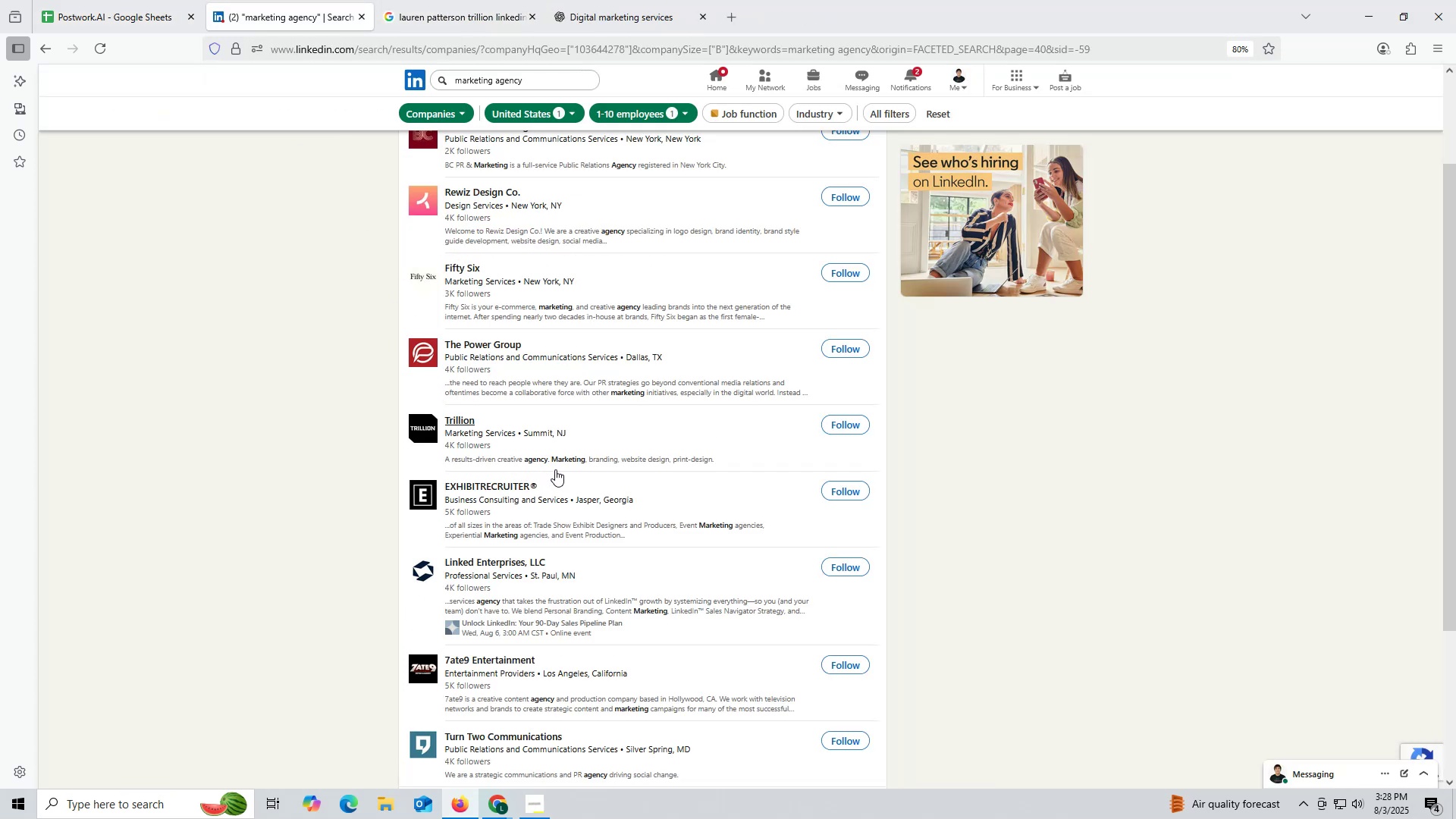 
wait(5.1)
 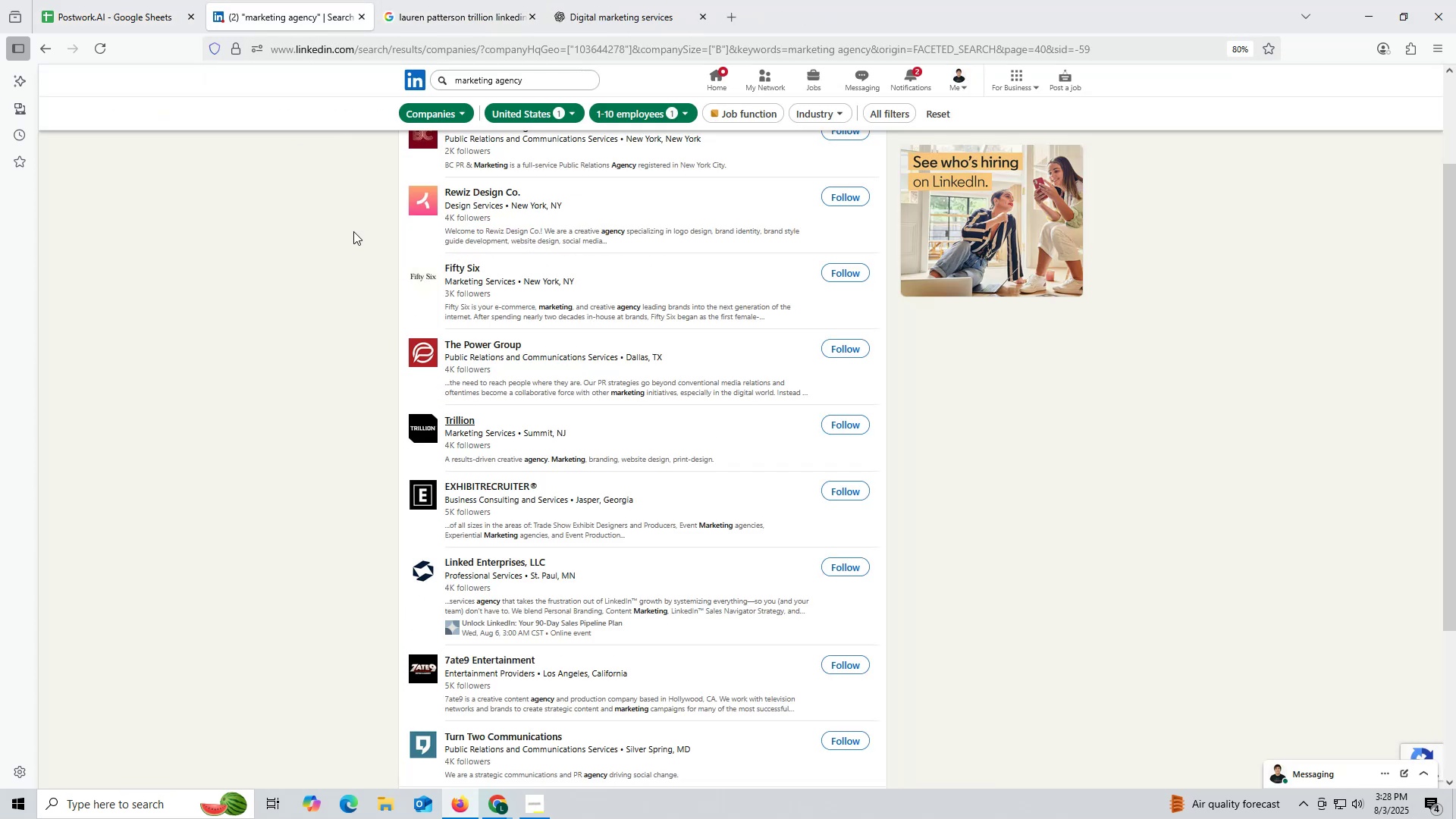 
scroll: coordinate [561, 455], scroll_direction: up, amount: 1.0
 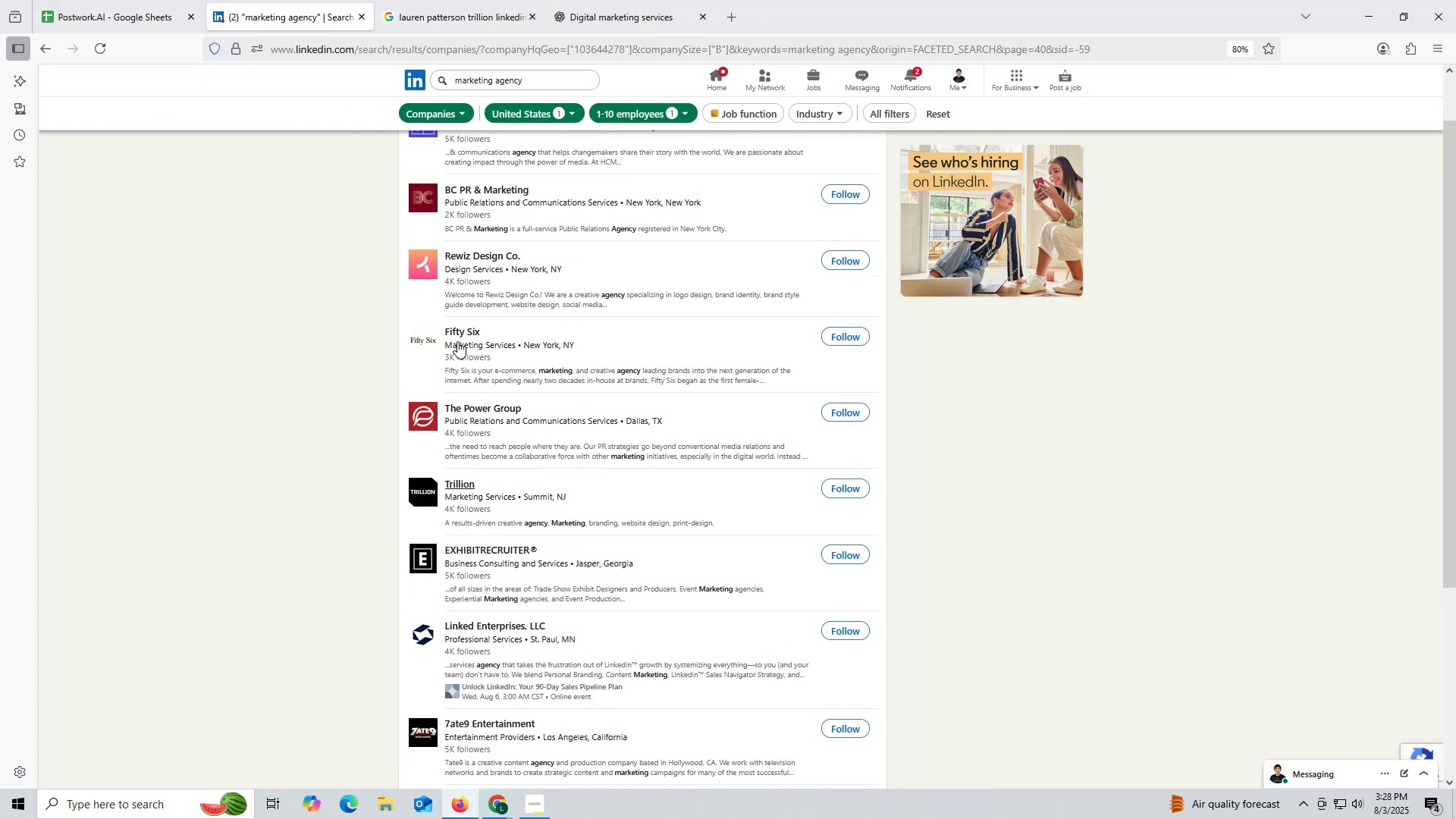 
left_click([494, 350])
 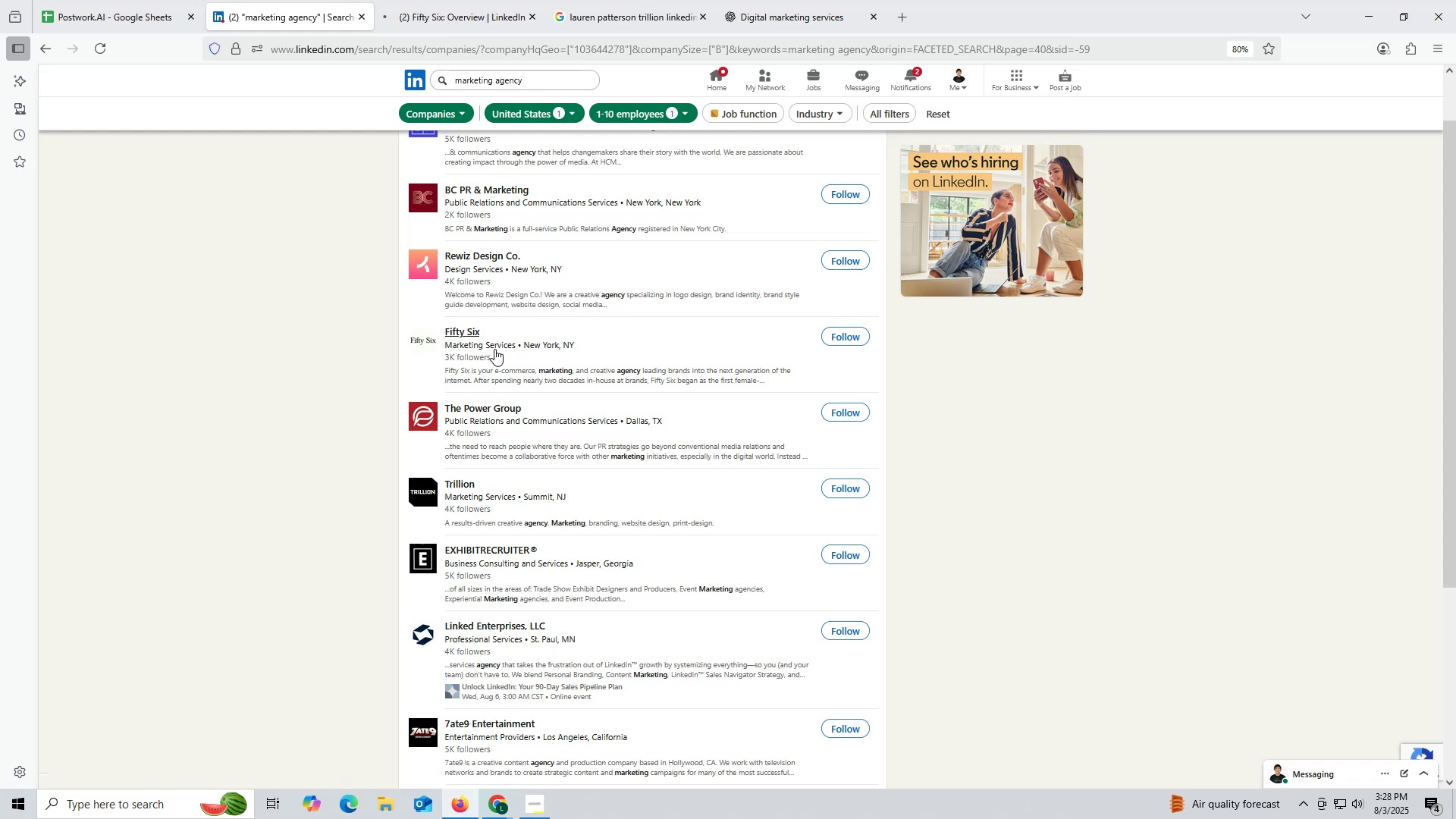 
wait(8.17)
 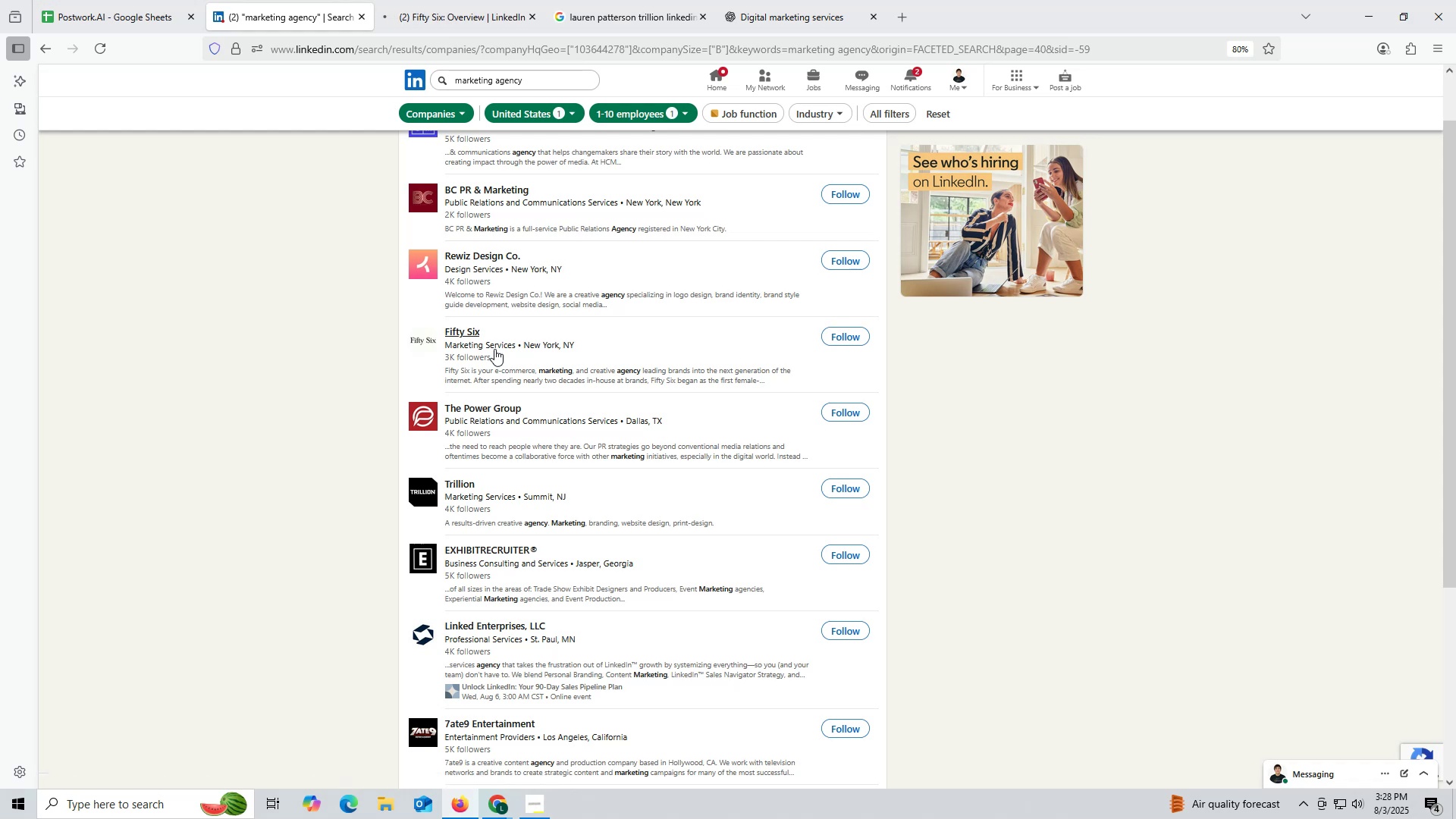 
left_click([454, 24])
 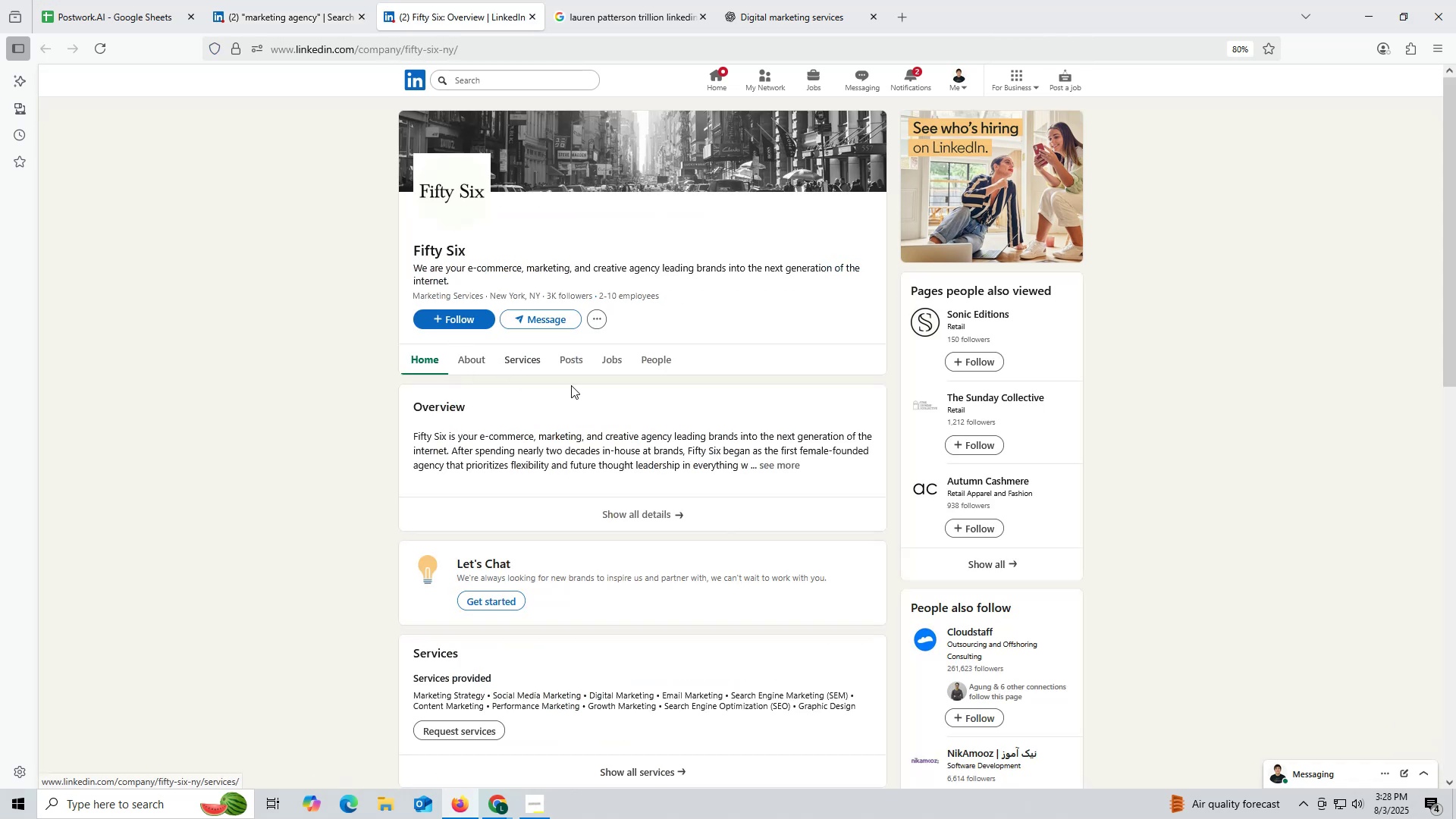 
left_click([564, 365])
 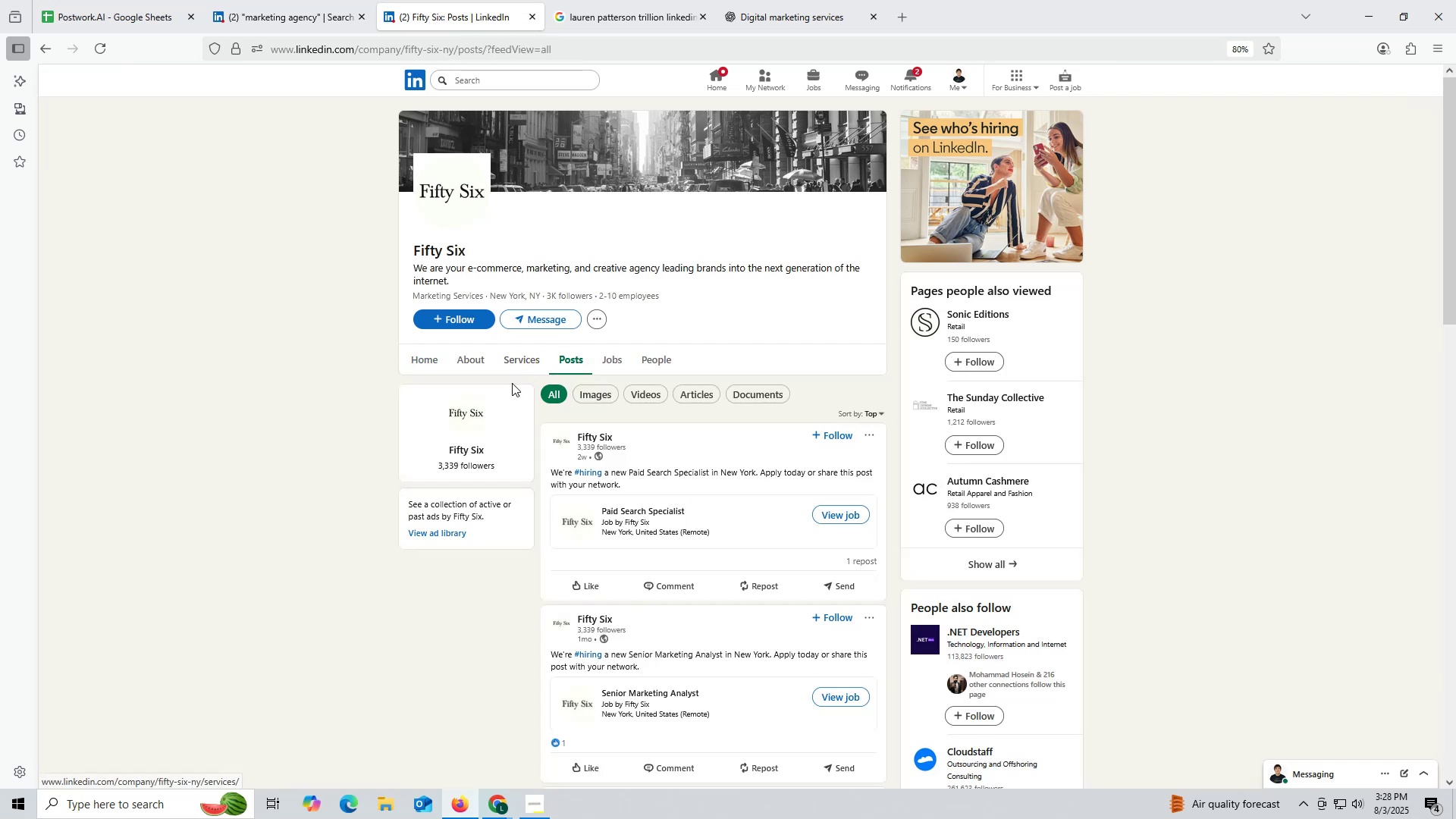 
left_click([475, 365])
 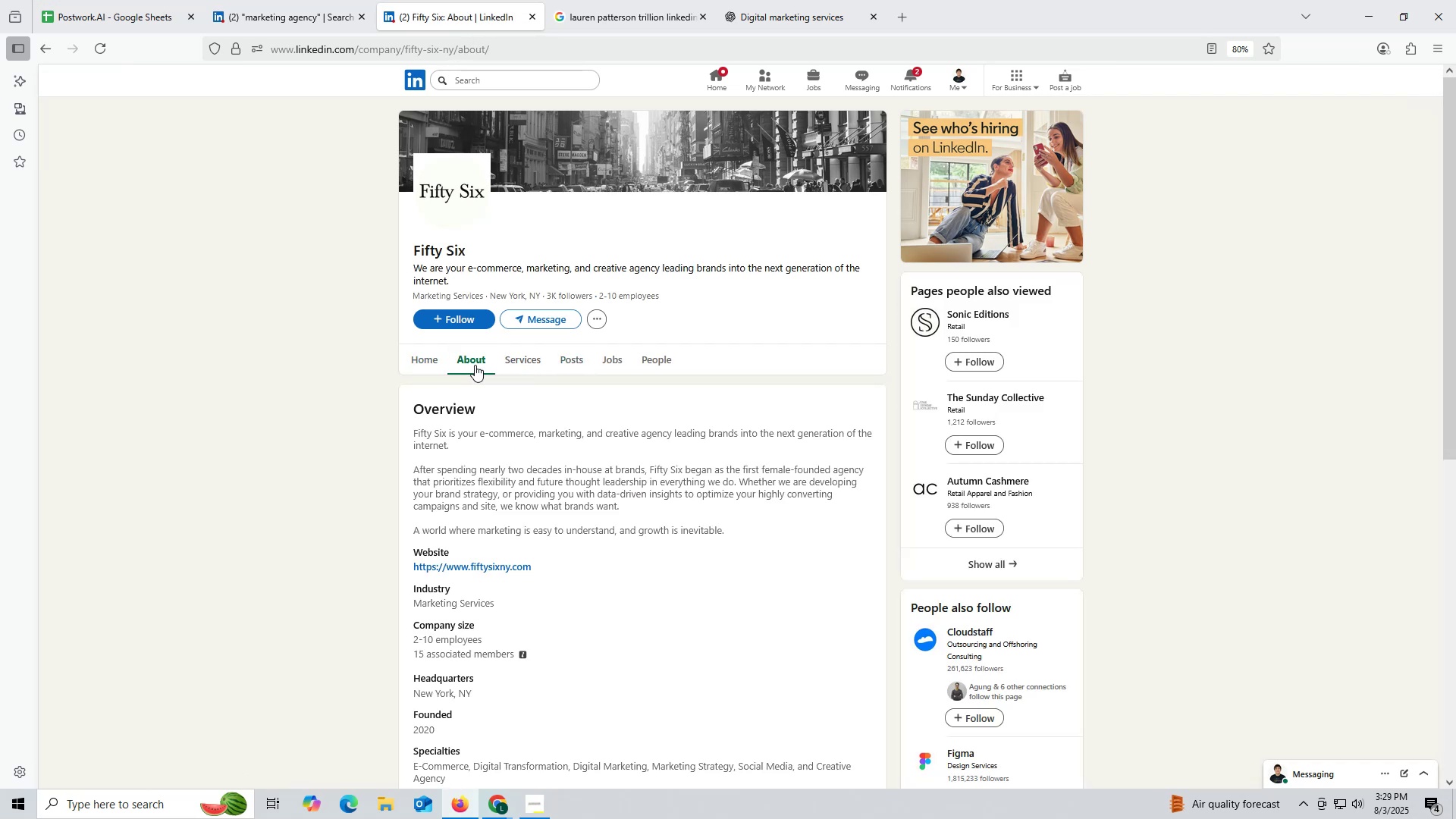 
wait(8.23)
 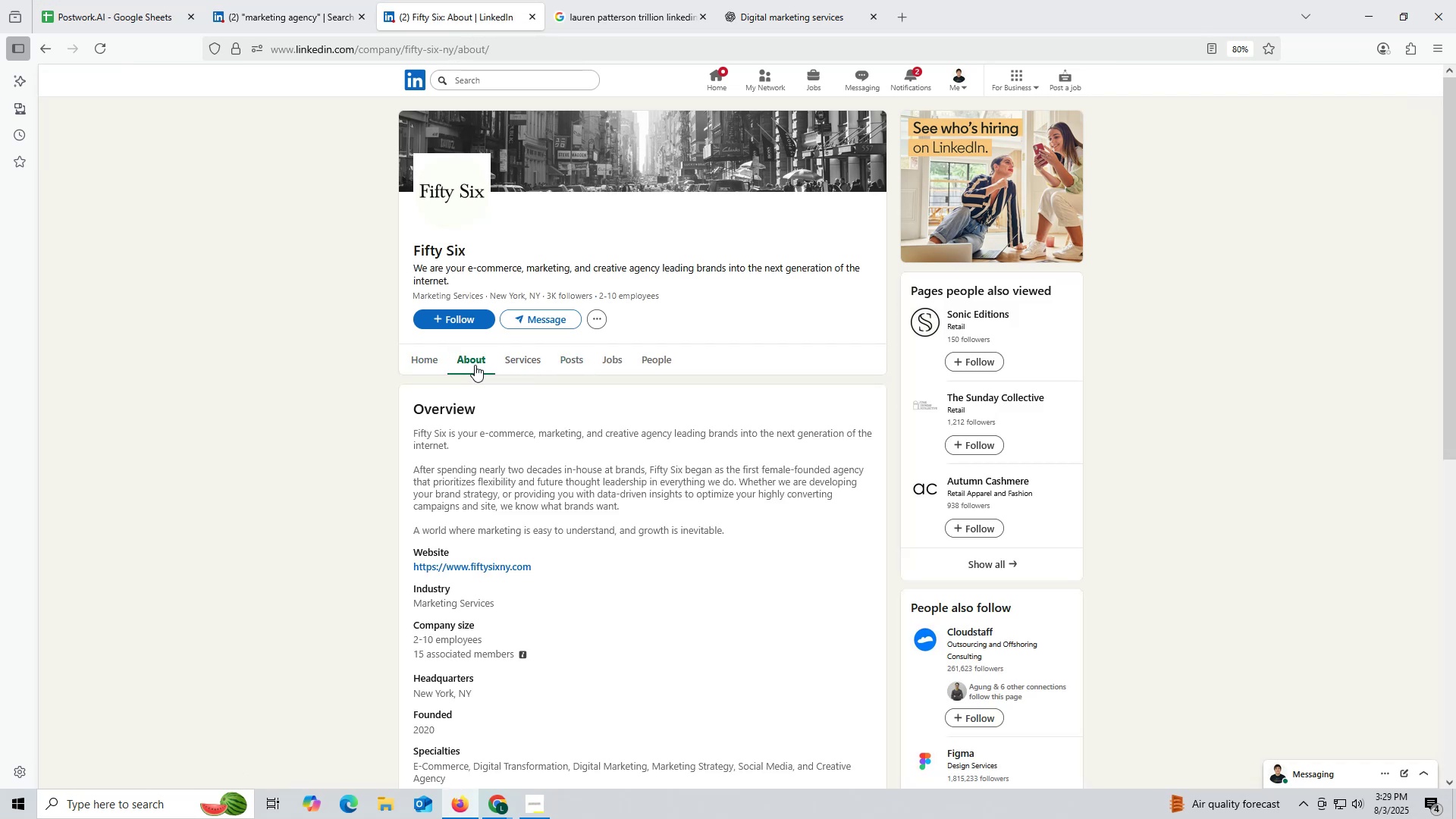 
right_click([436, 567])
 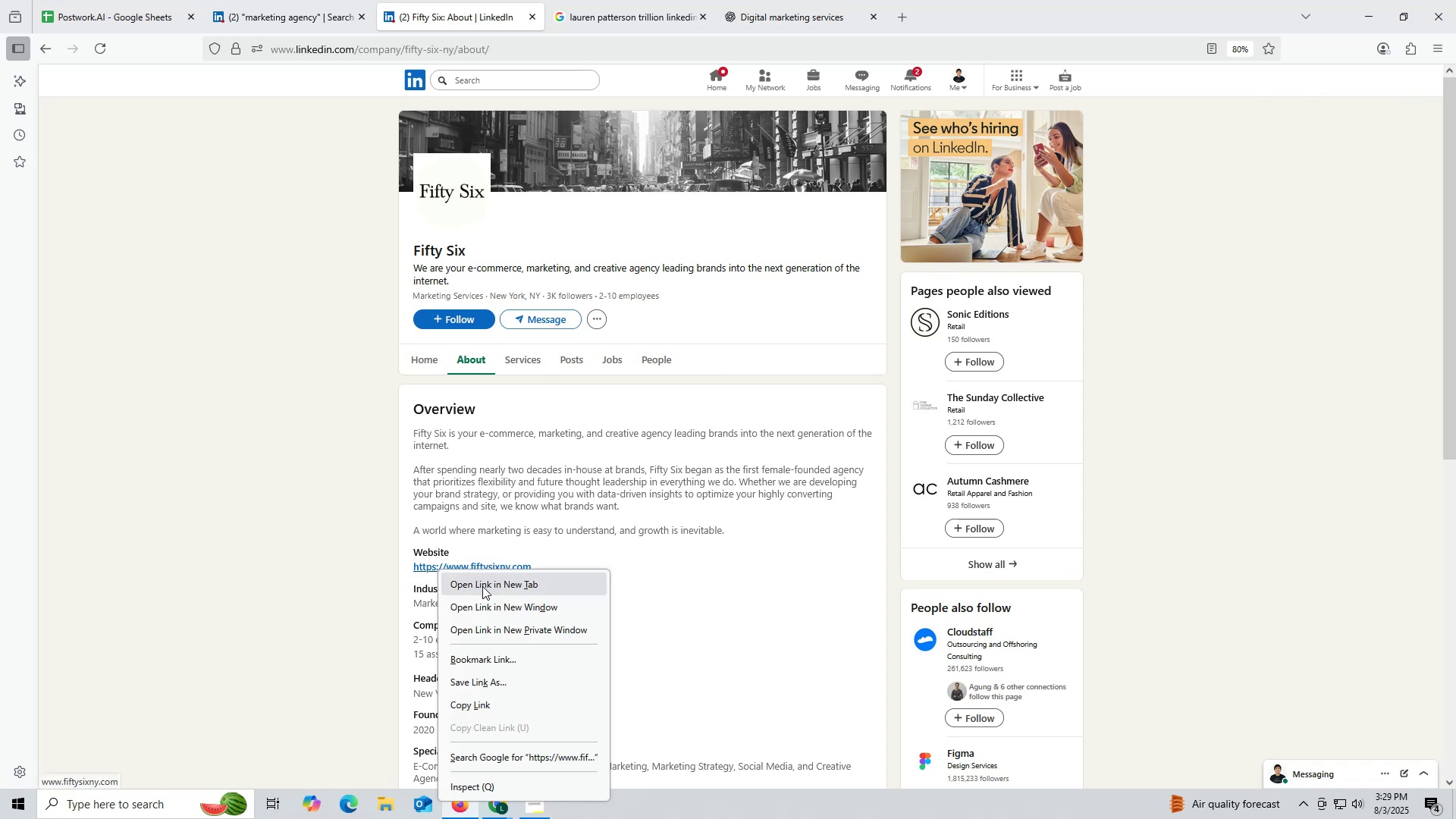 
left_click([482, 586])
 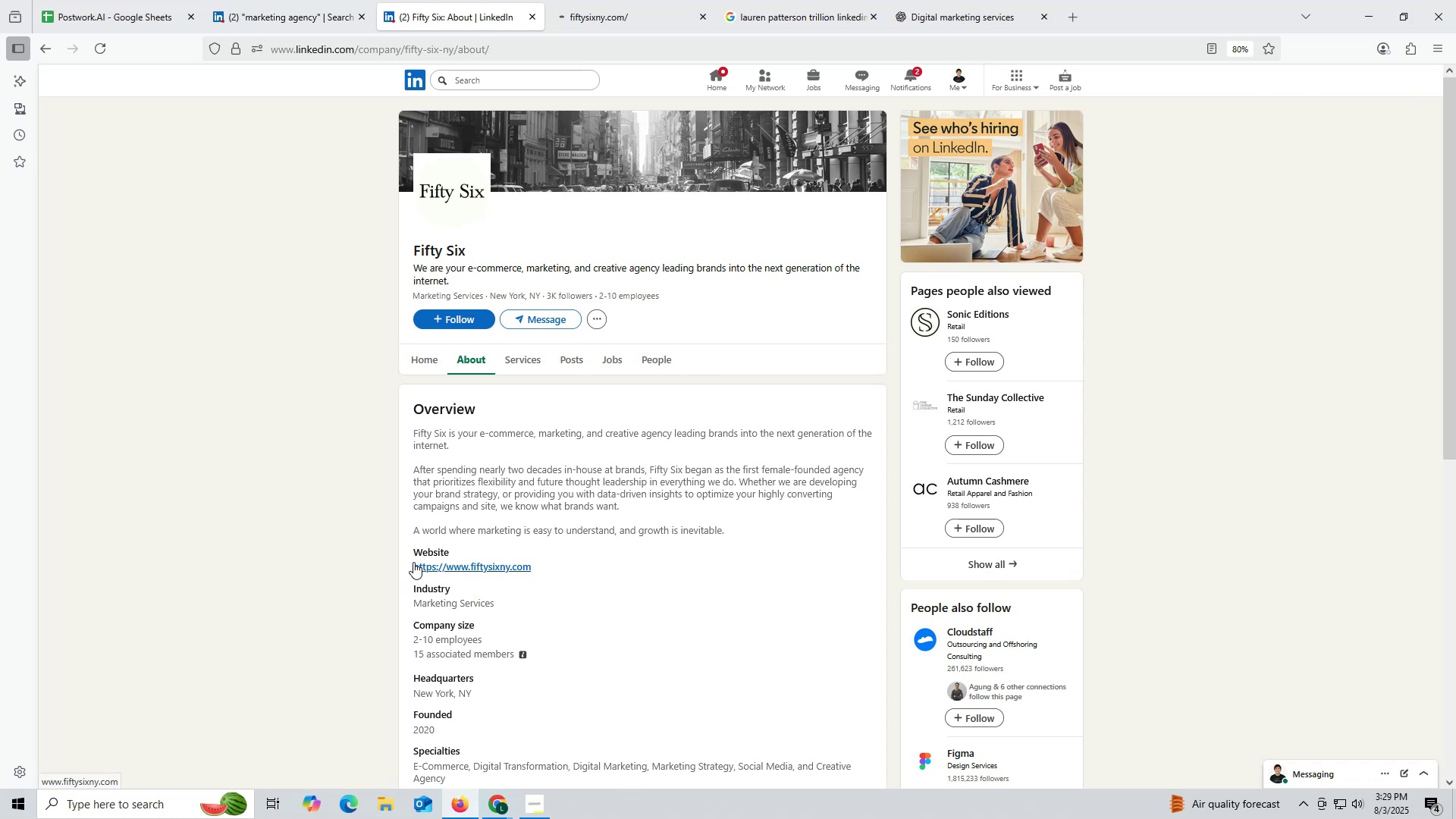 
left_click_drag(start_coordinate=[406, 562], to_coordinate=[551, 567])
 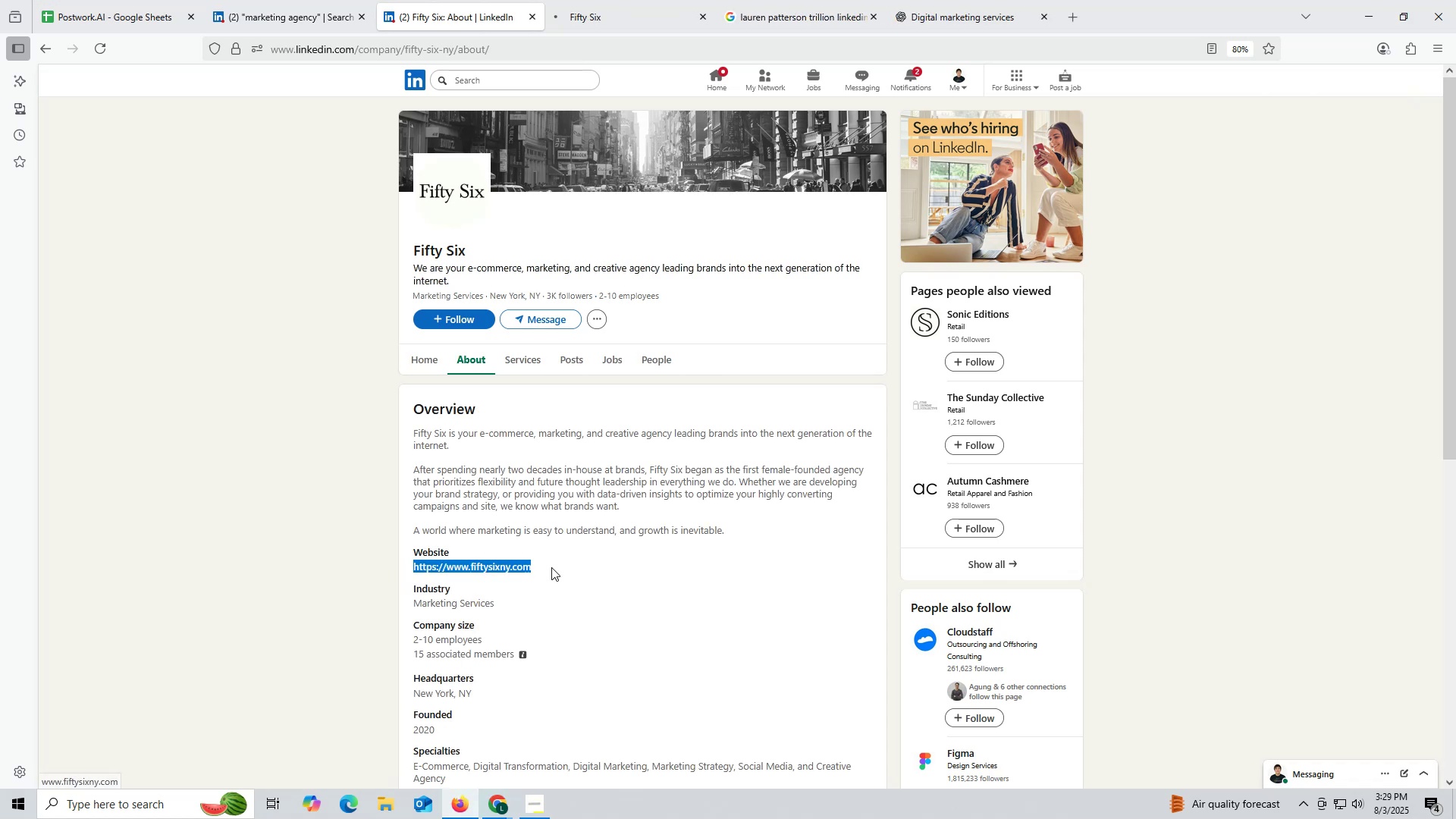 
key(Control+ControlLeft)
 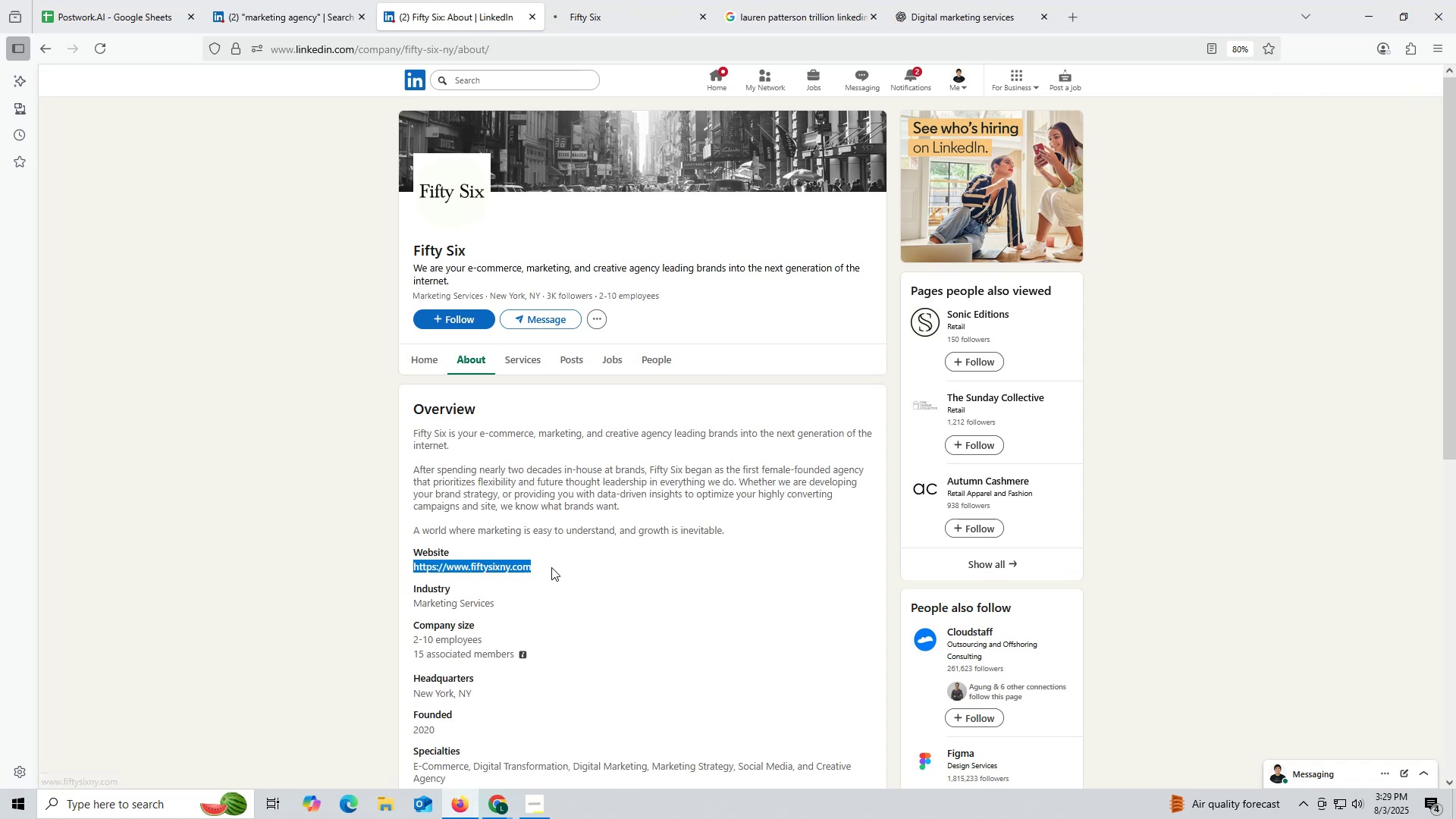 
key(Control+C)
 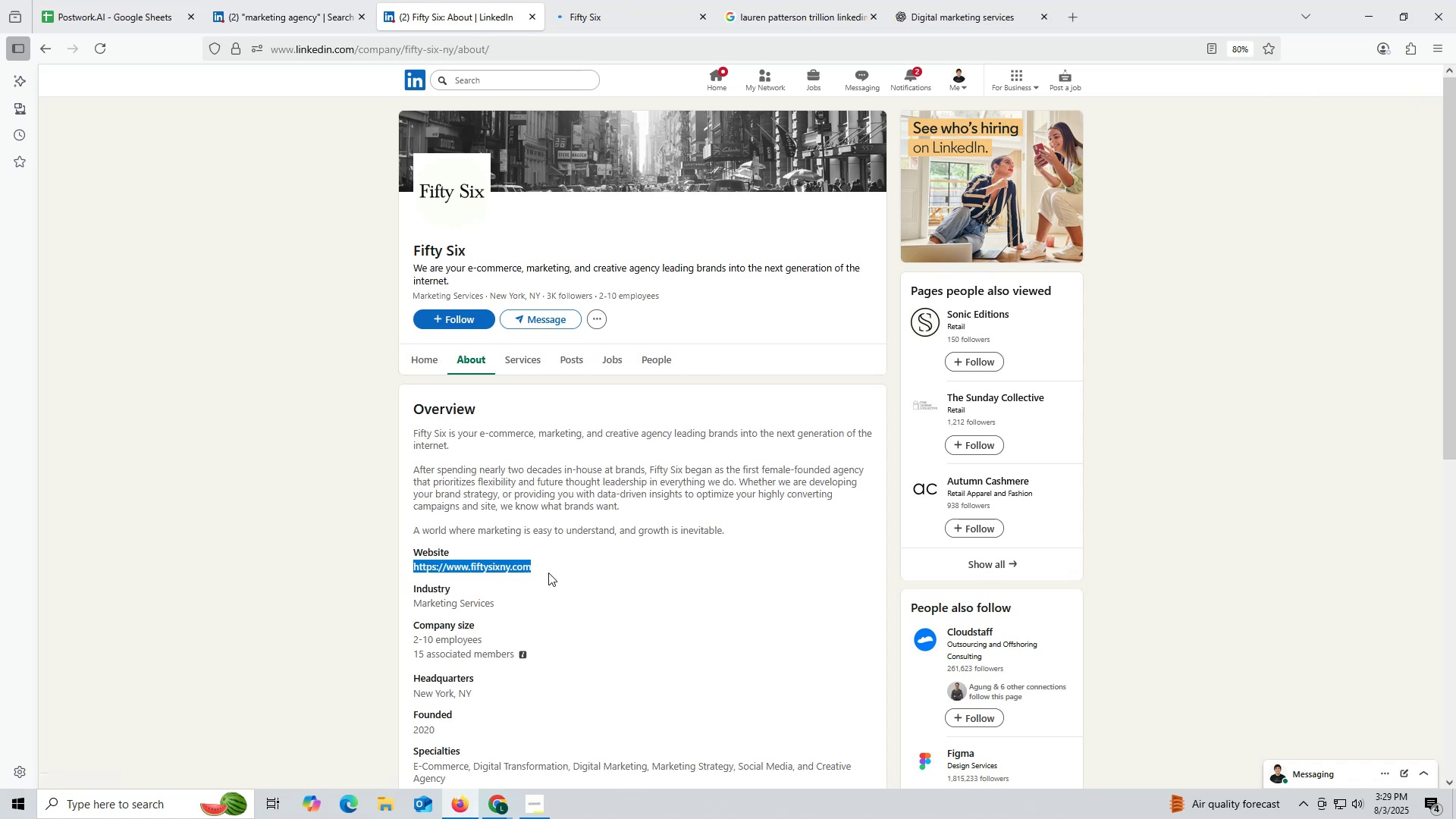 
key(Control+ControlLeft)
 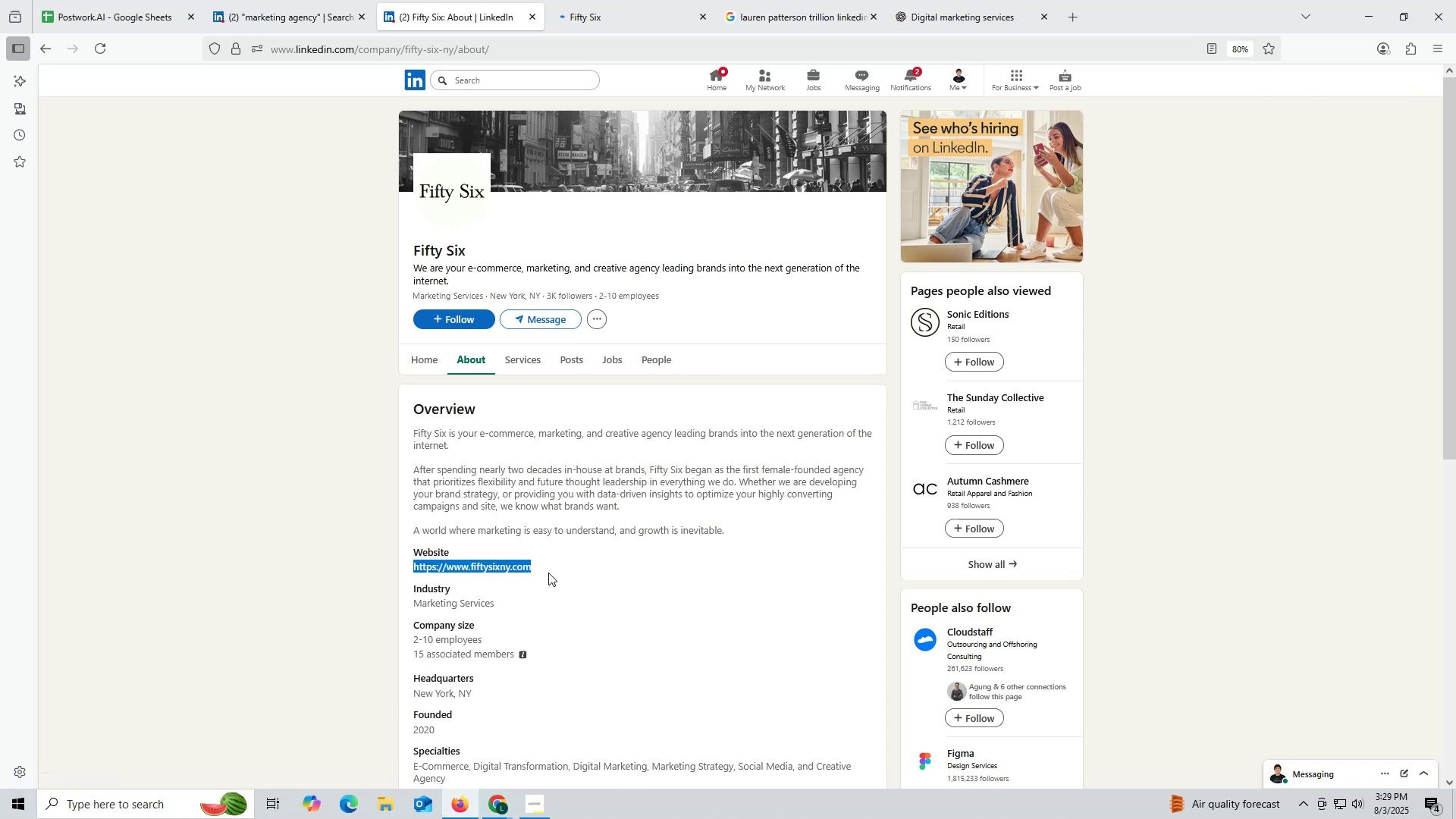 
key(Control+C)
 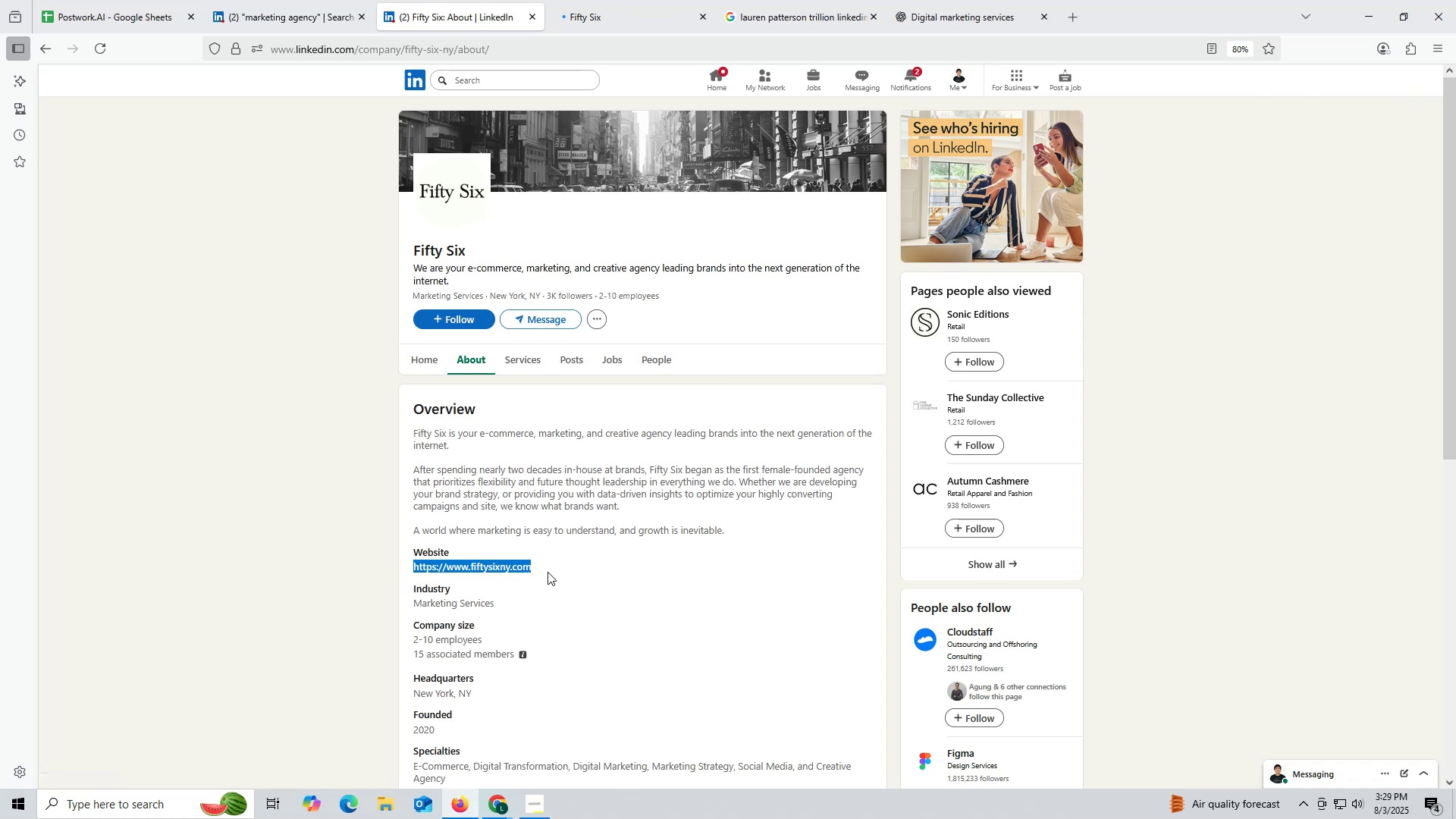 
key(Control+ControlLeft)
 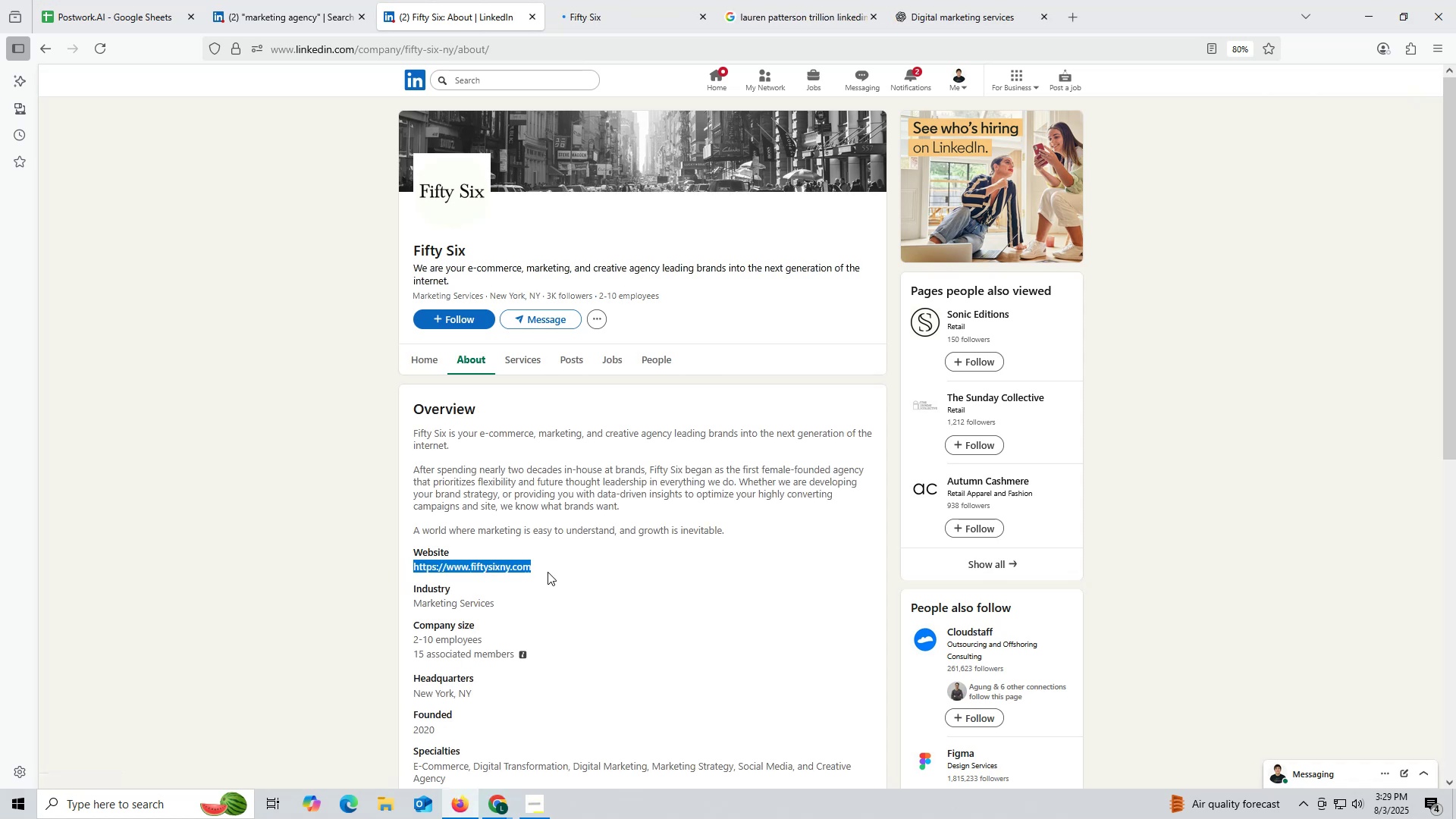 
key(Control+C)
 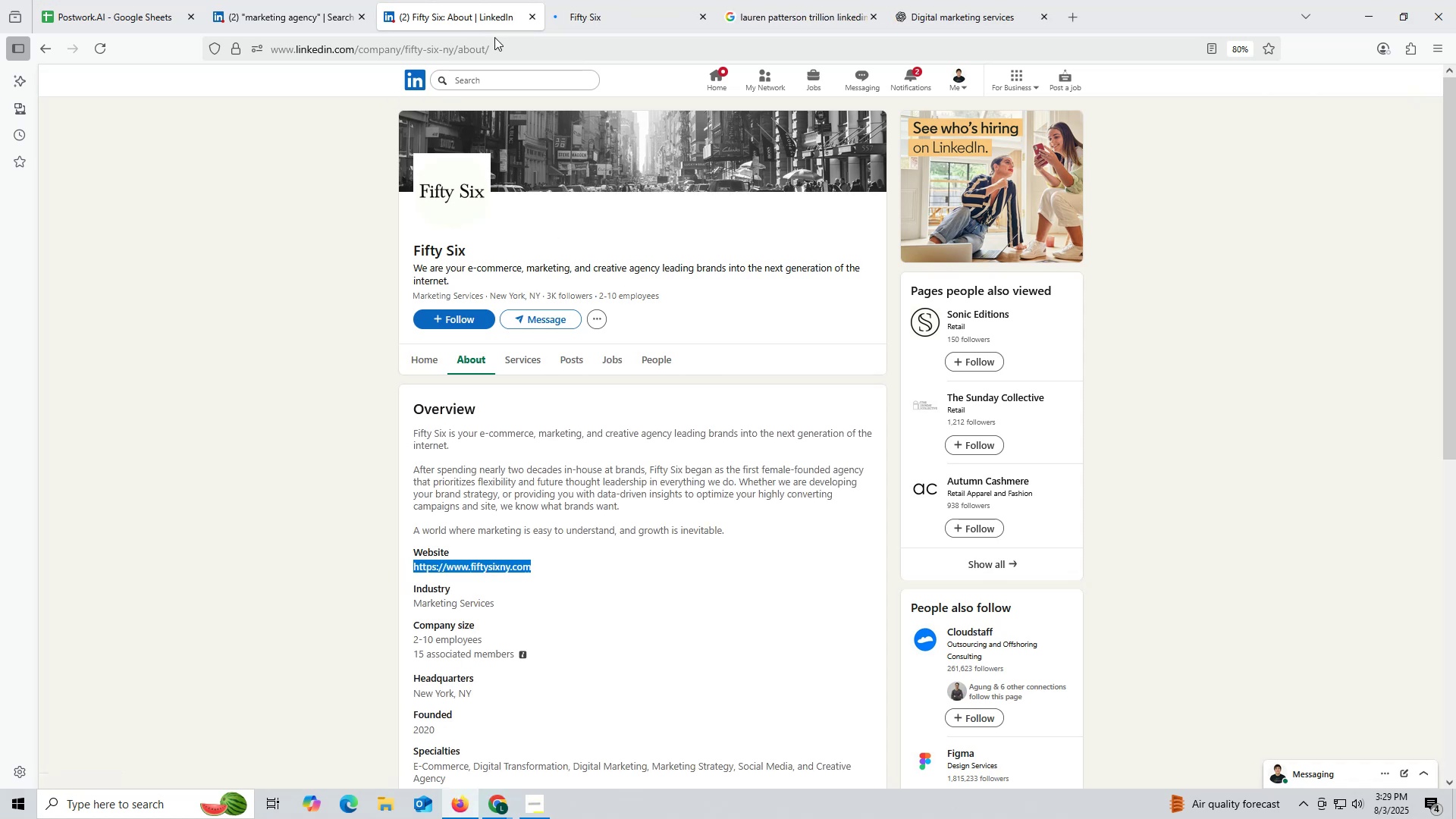 
left_click([613, 24])
 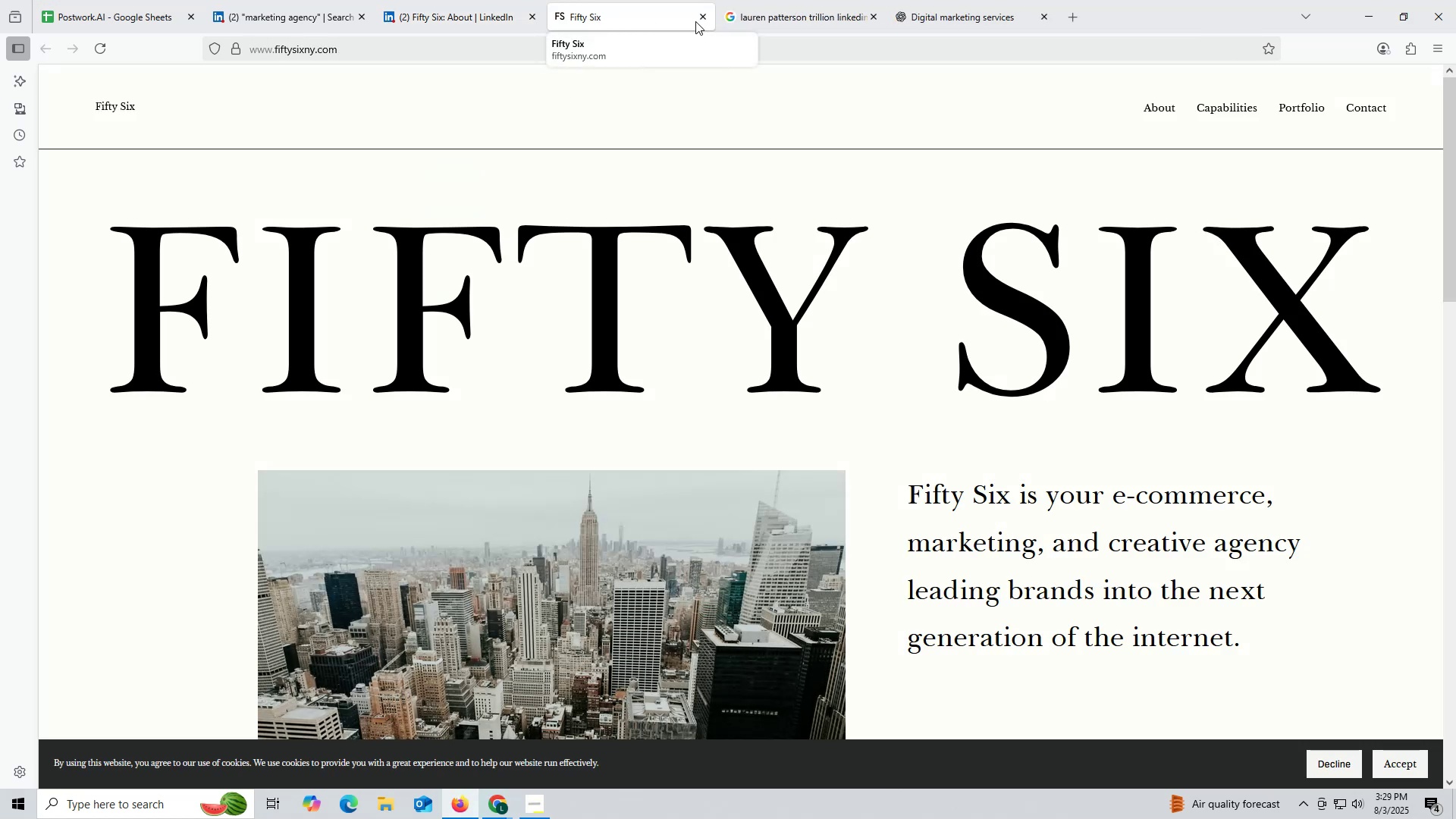 
left_click([783, 14])
 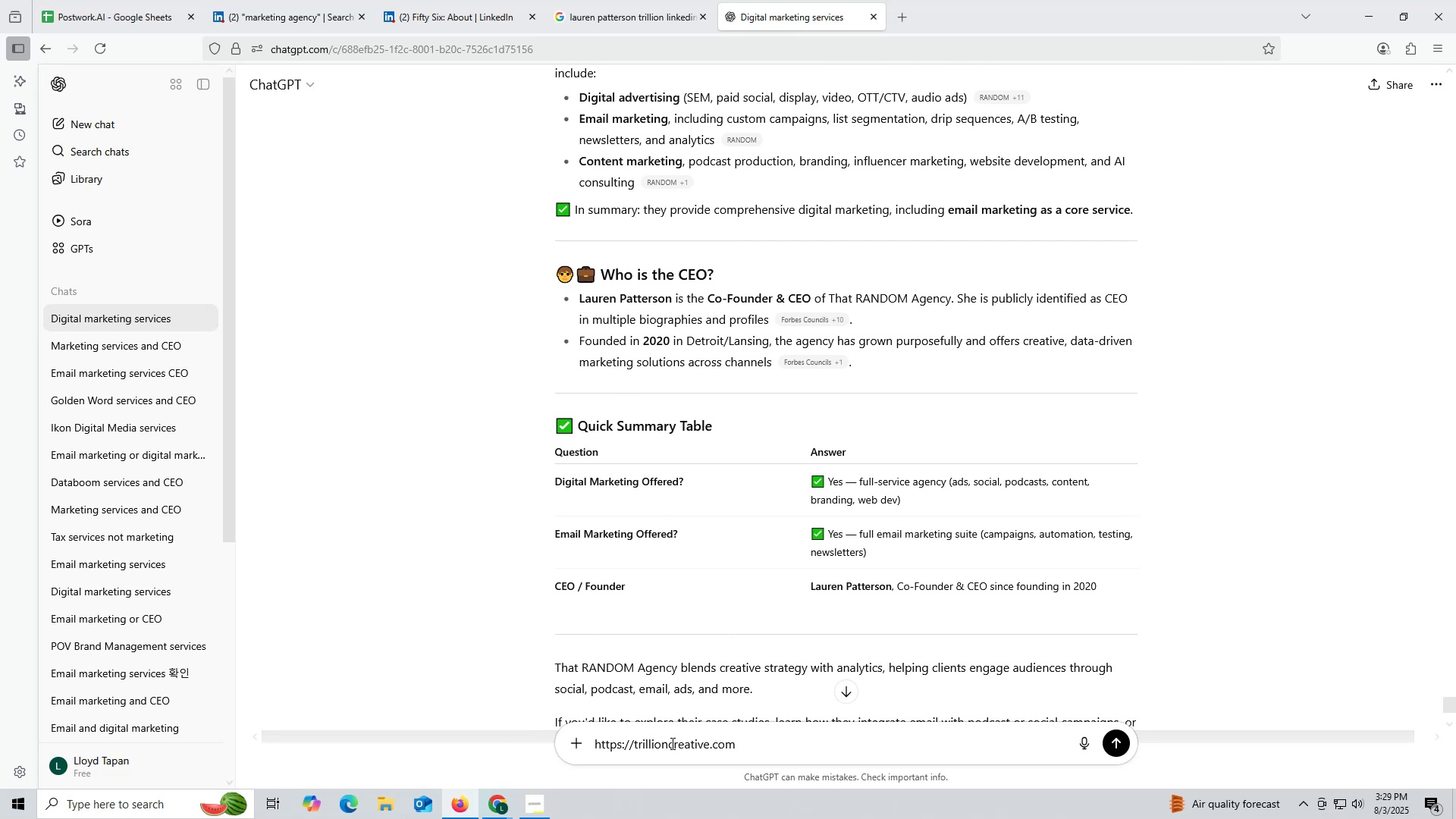 
left_click_drag(start_coordinate=[780, 748], to_coordinate=[572, 731])
 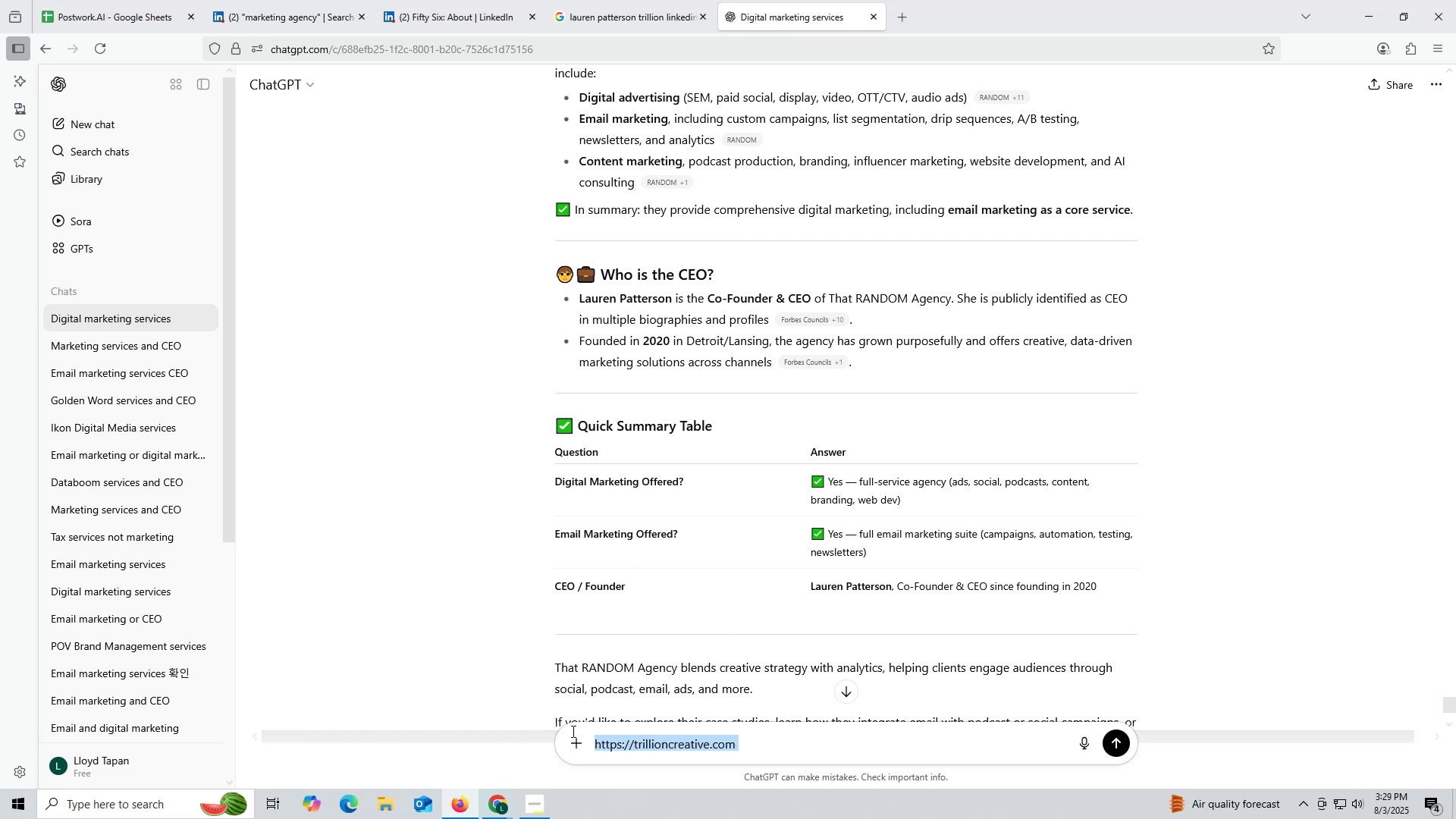 
key(Control+ControlLeft)
 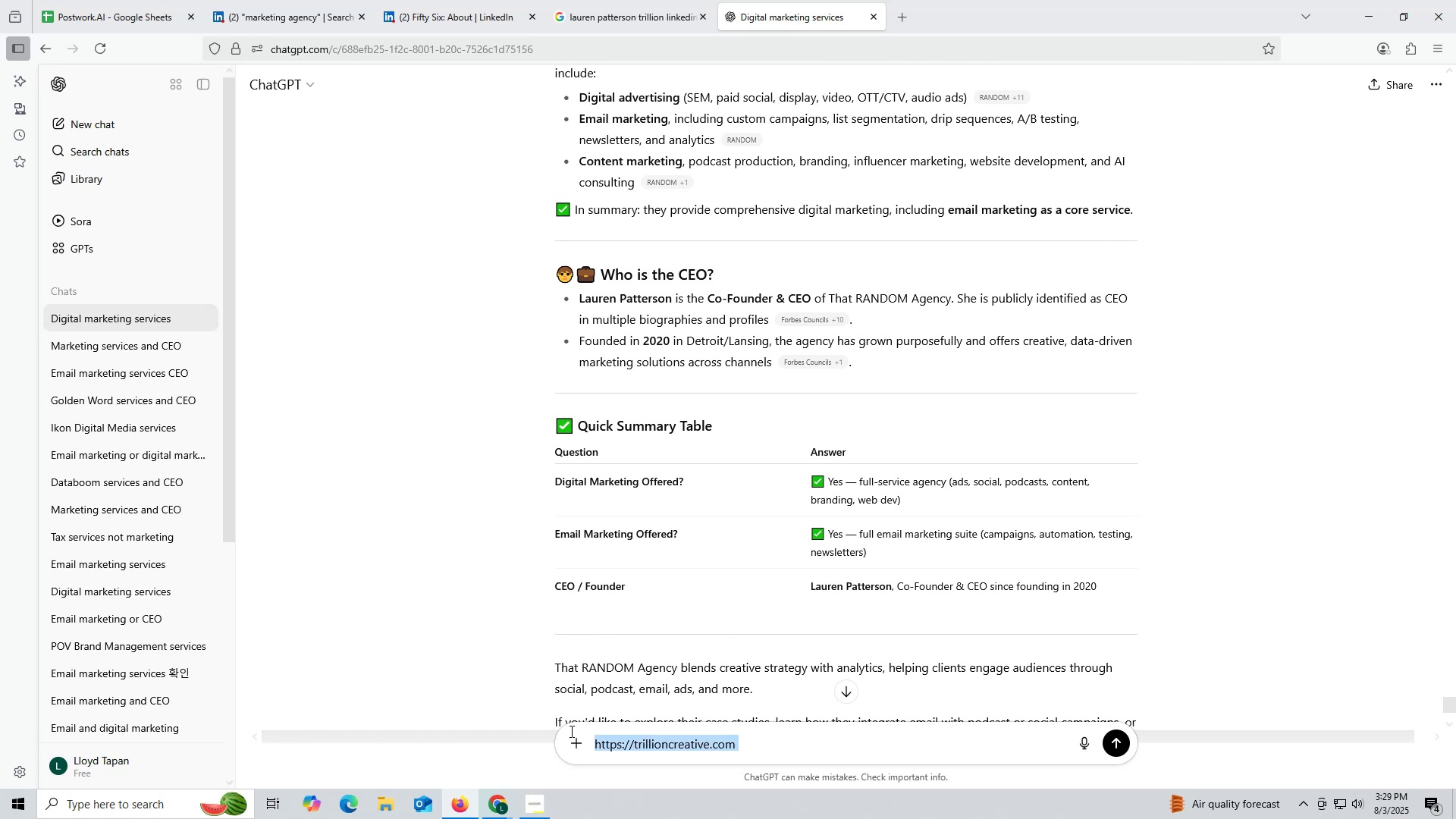 
key(Control+V)
 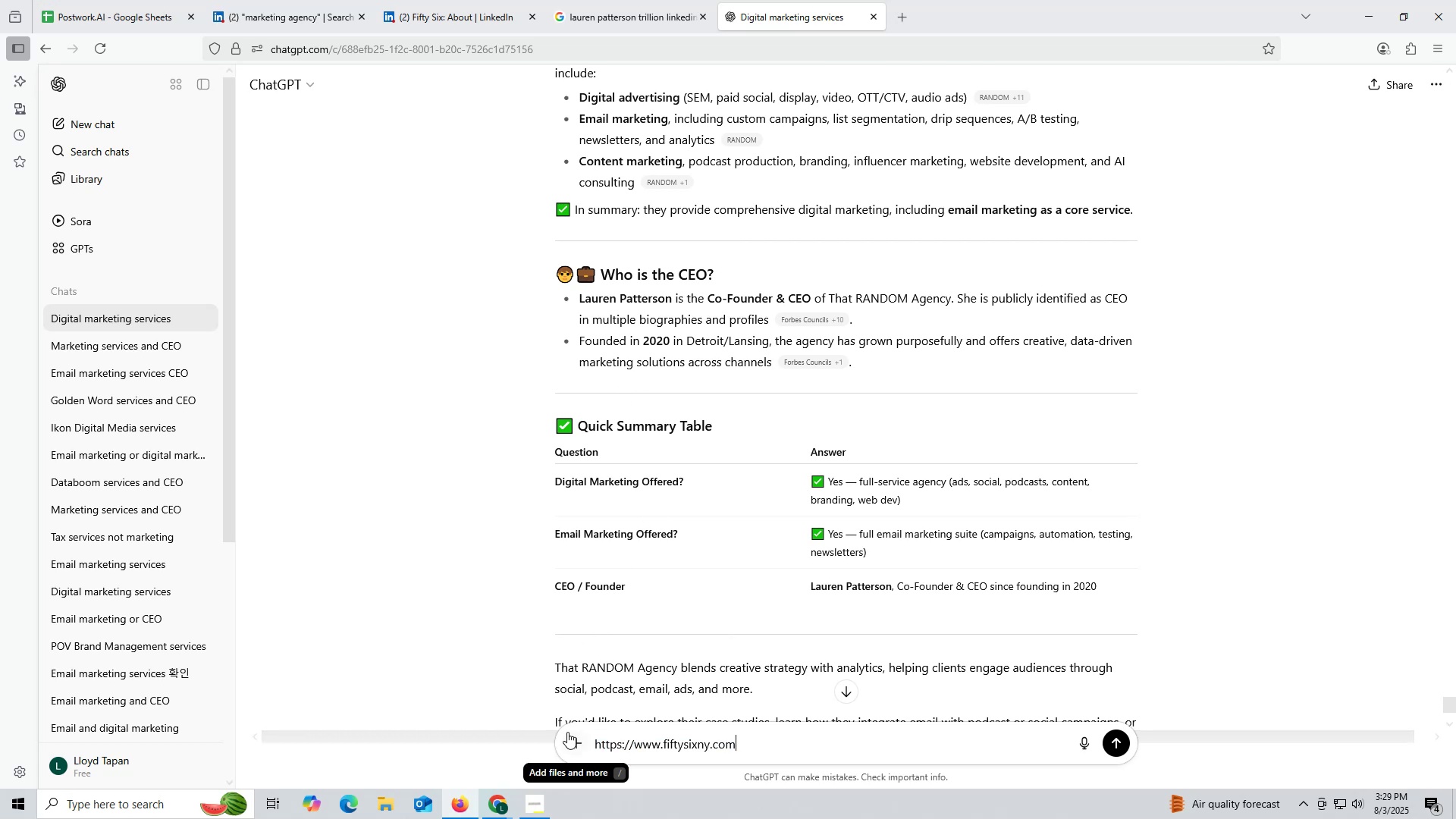 
key(Space)
 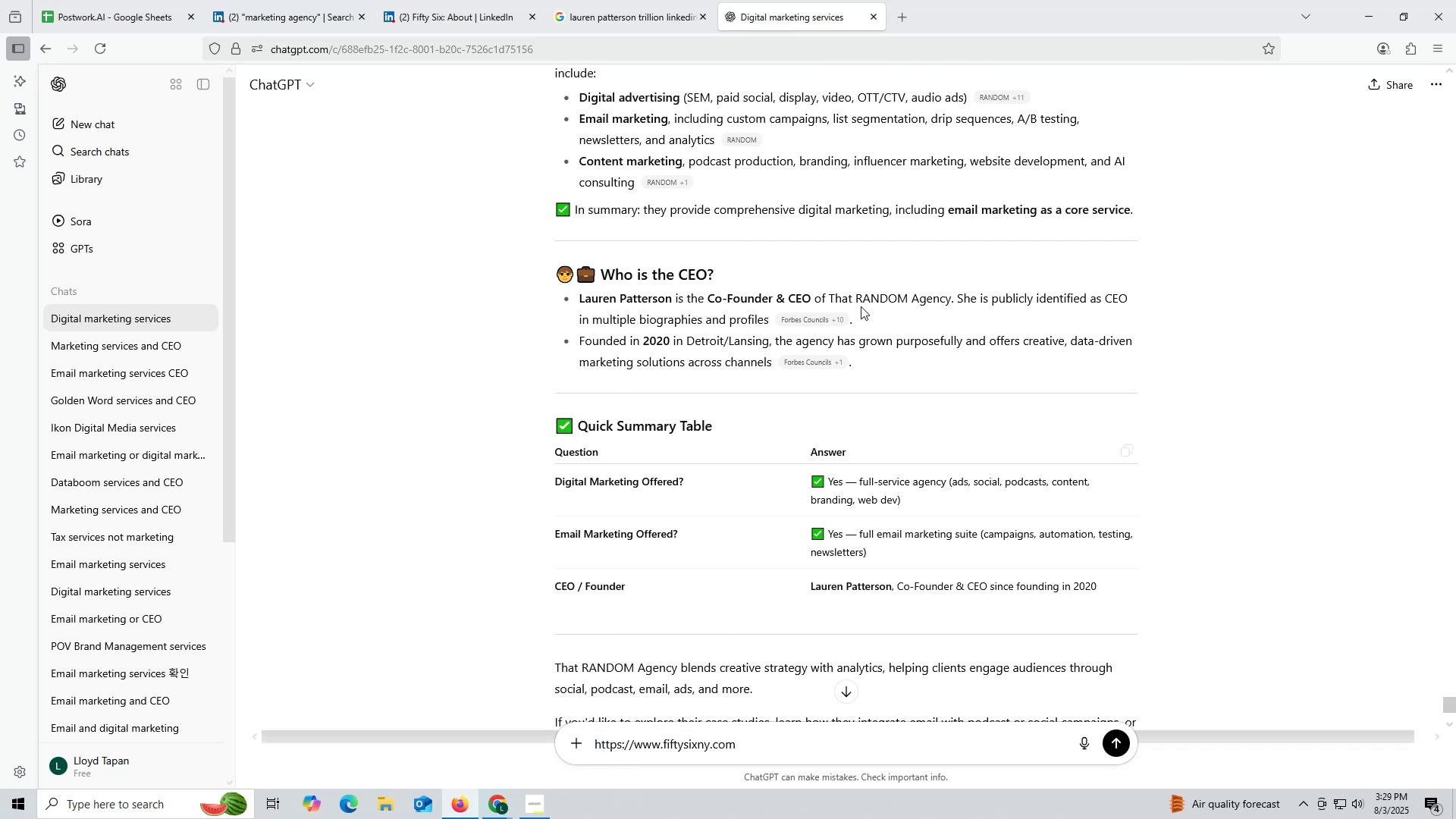 
scroll: coordinate [945, 156], scroll_direction: up, amount: 3.0
 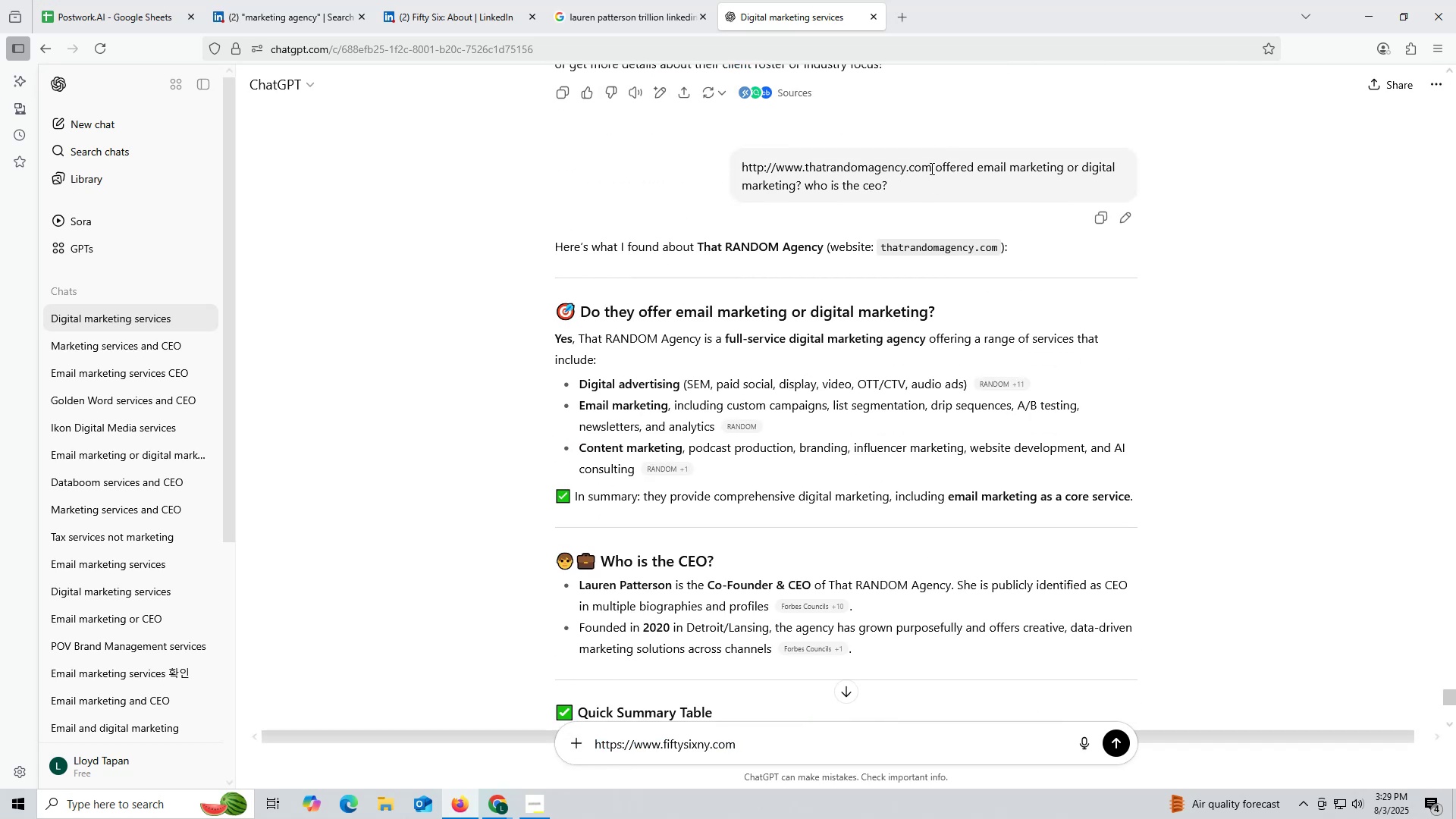 
left_click_drag(start_coordinate=[934, 167], to_coordinate=[950, 187])
 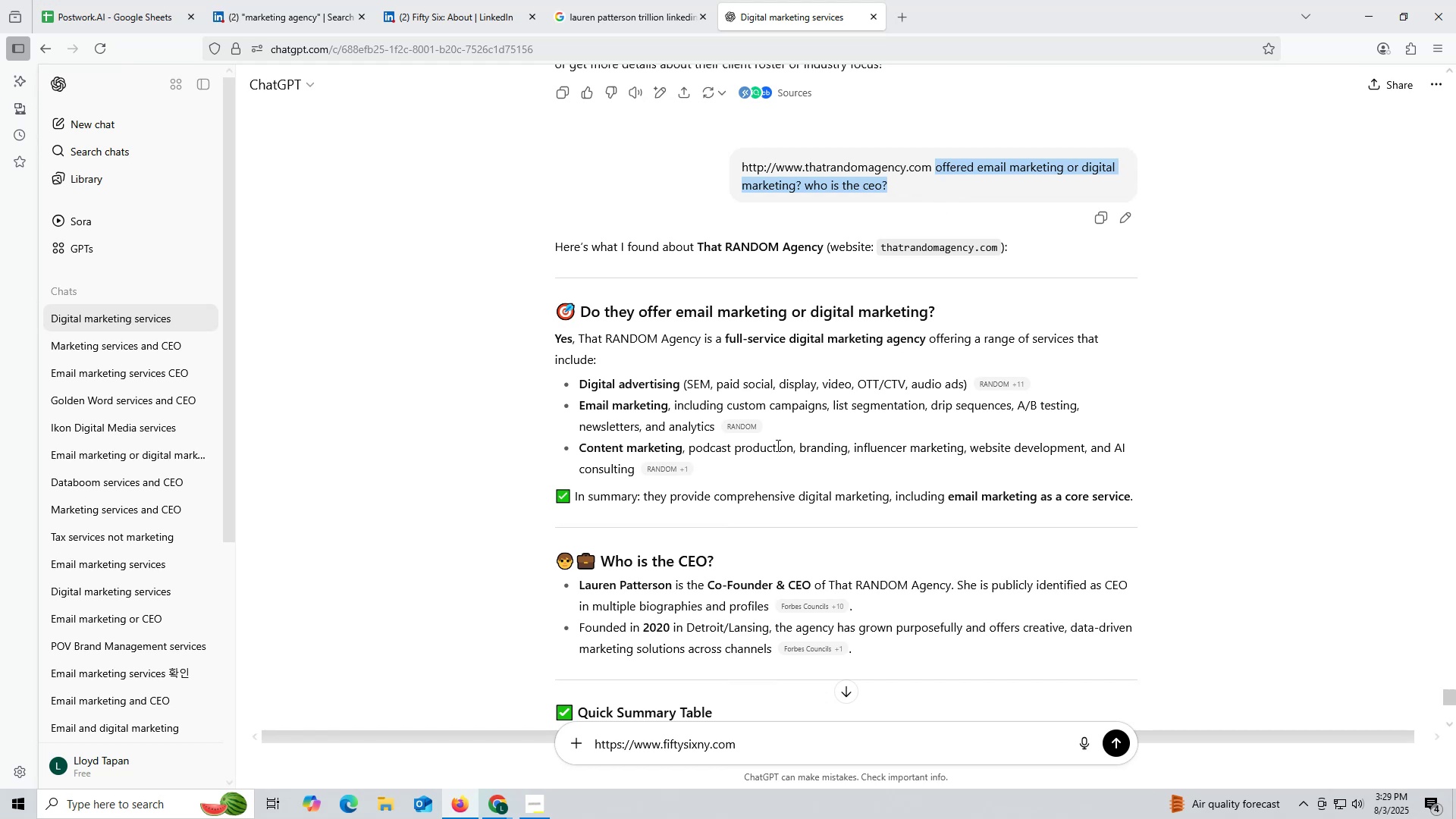 
key(Control+ControlLeft)
 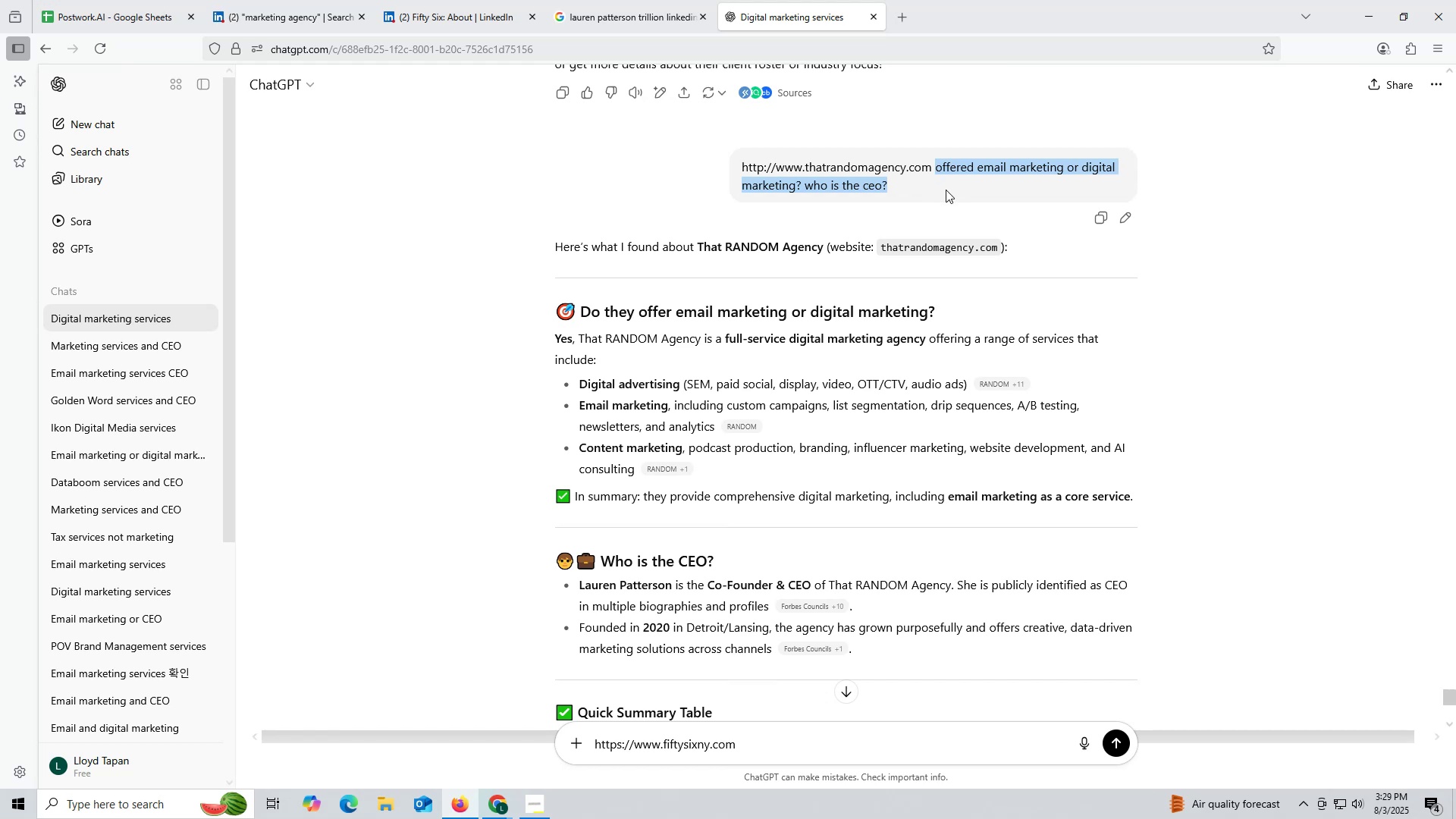 
key(Control+C)
 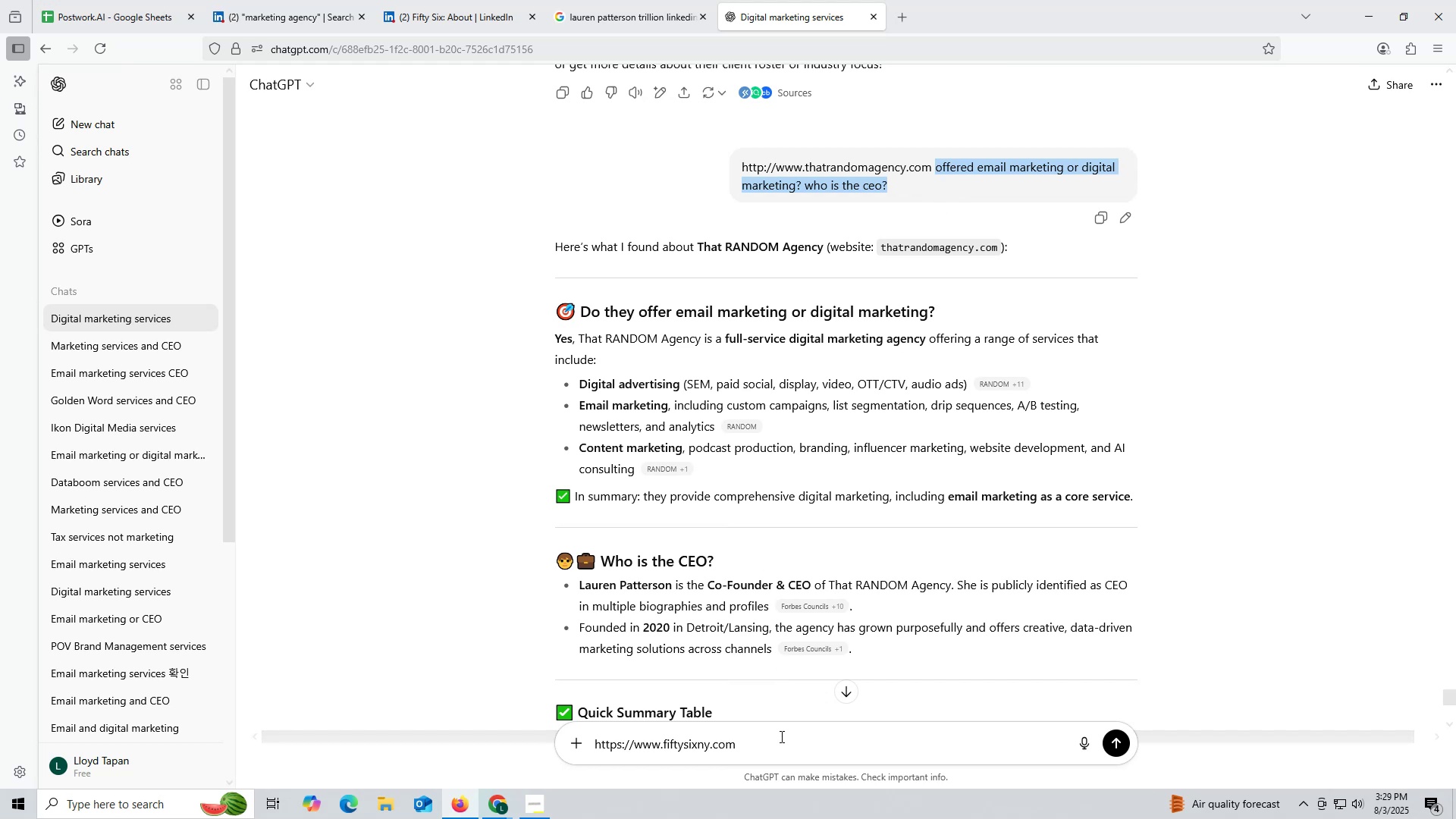 
left_click([783, 748])
 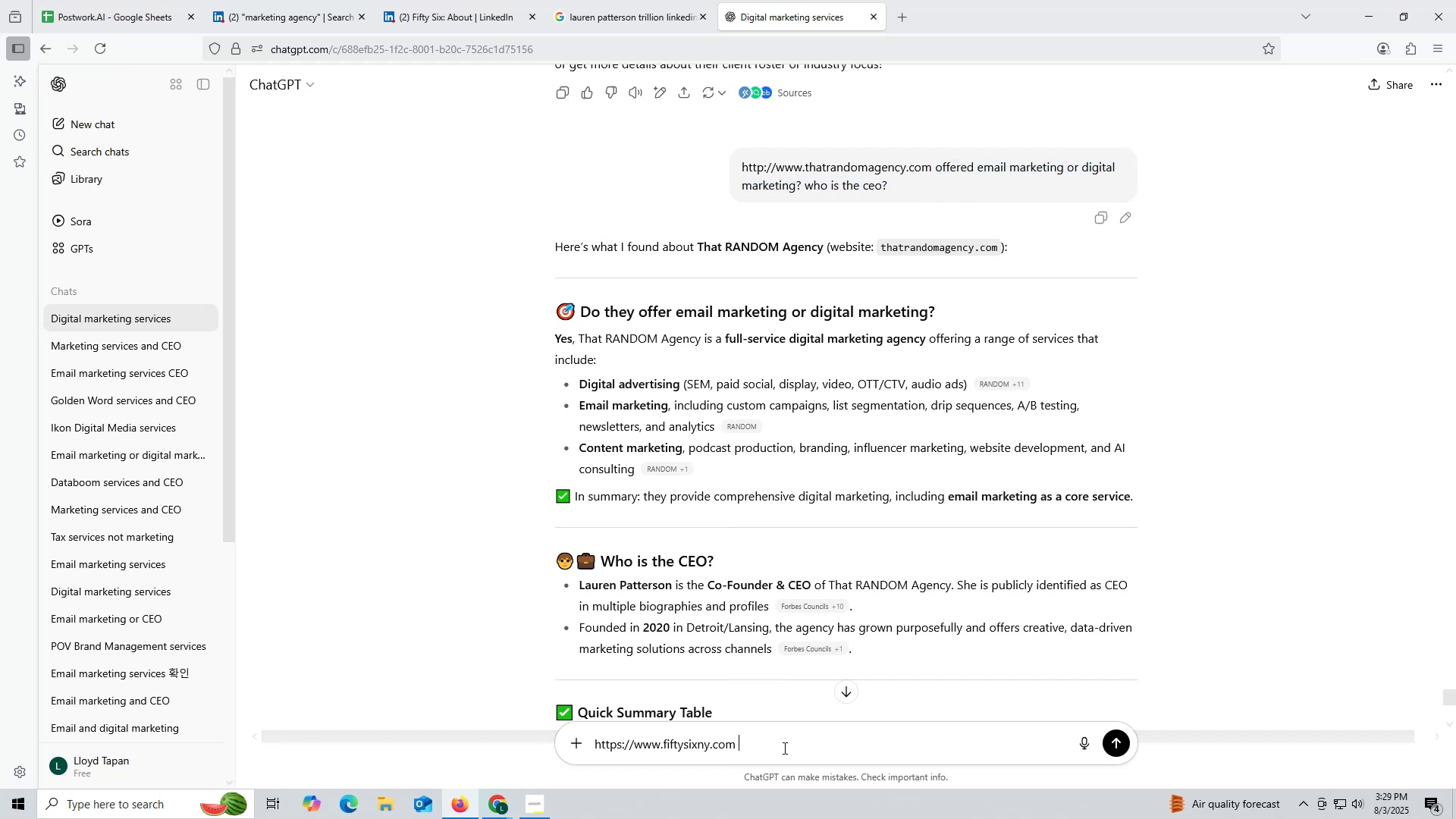 
key(Control+ControlLeft)
 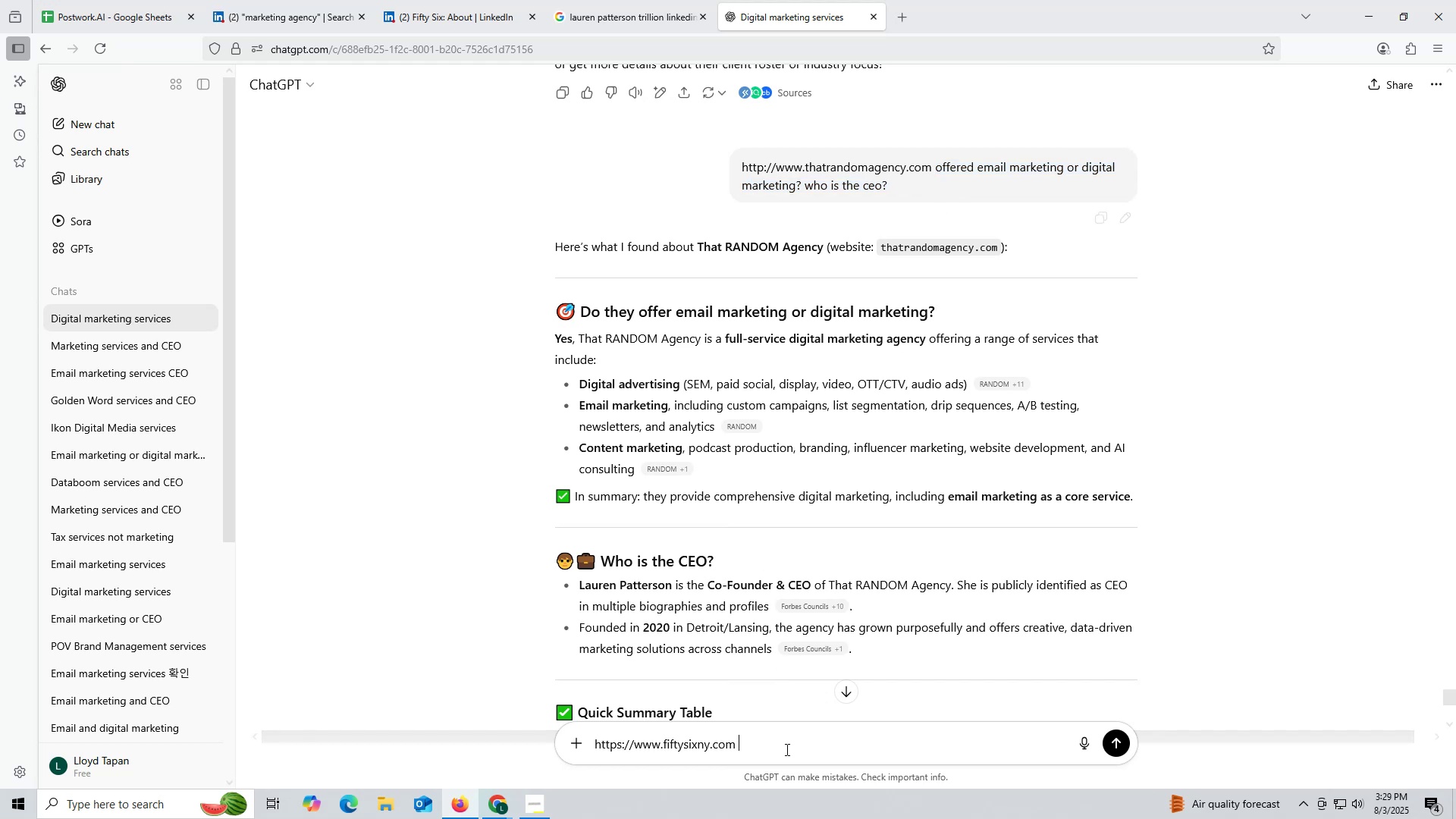 
key(Control+V)
 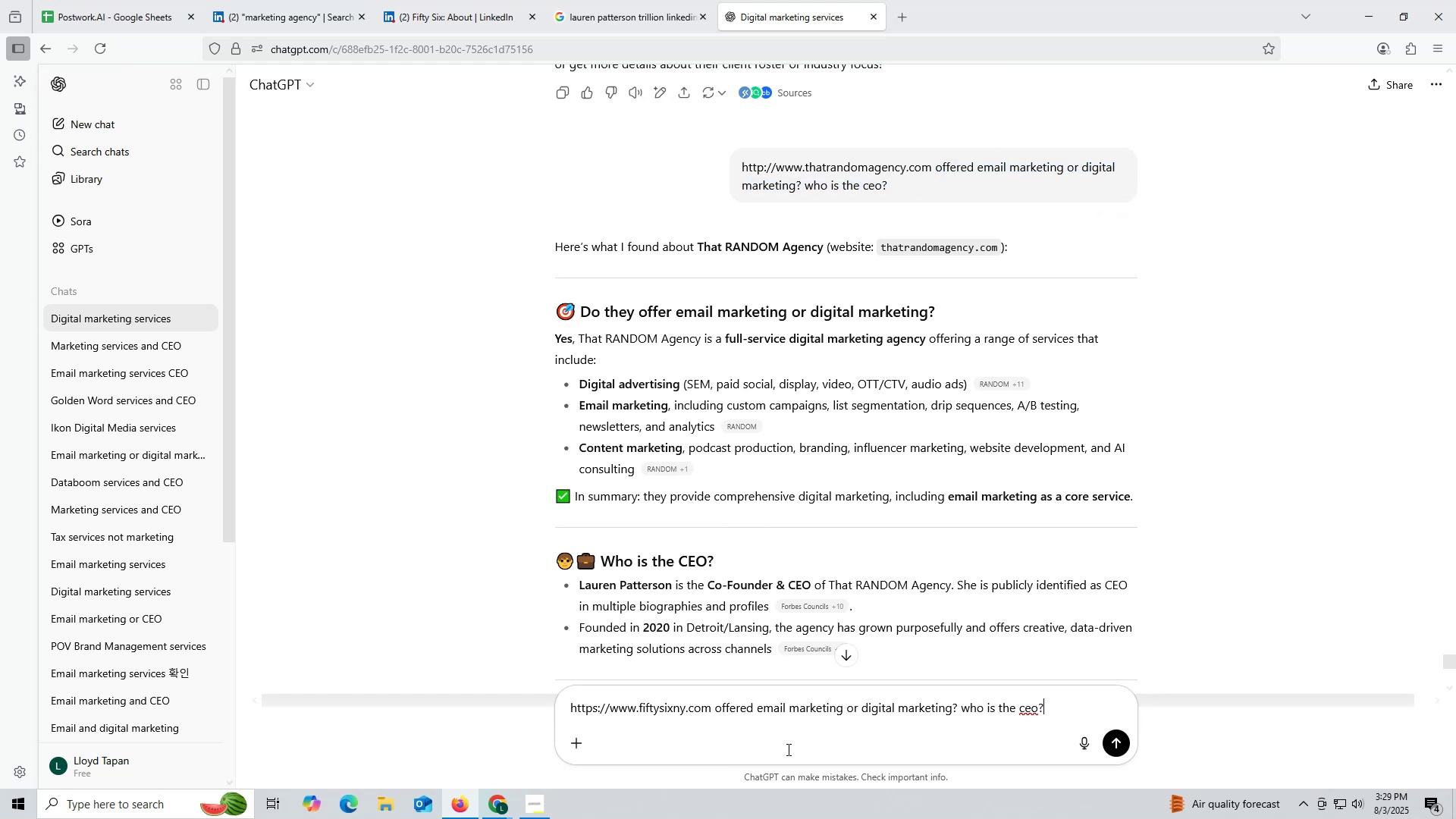 
key(Enter)
 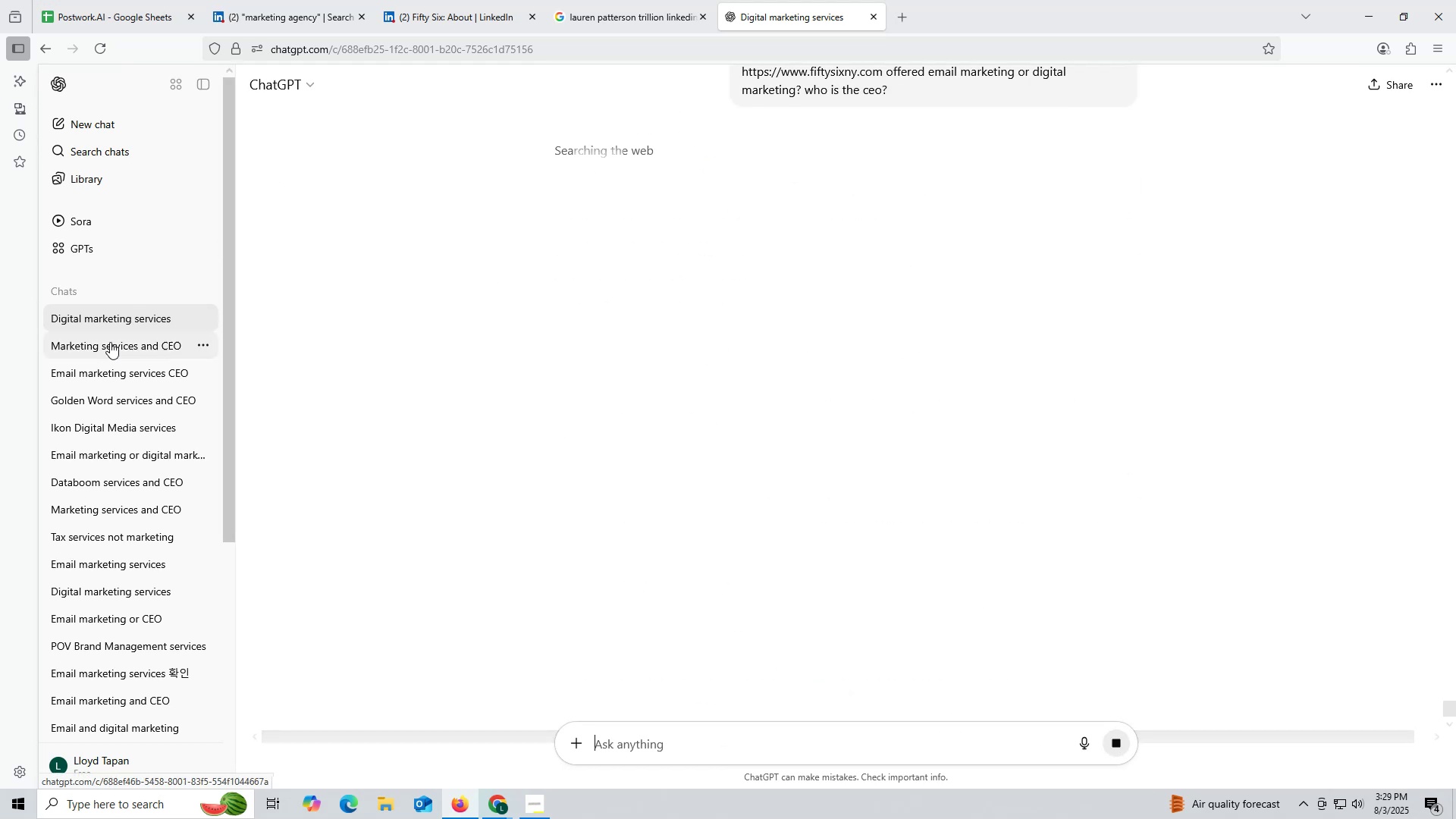 
wait(9.83)
 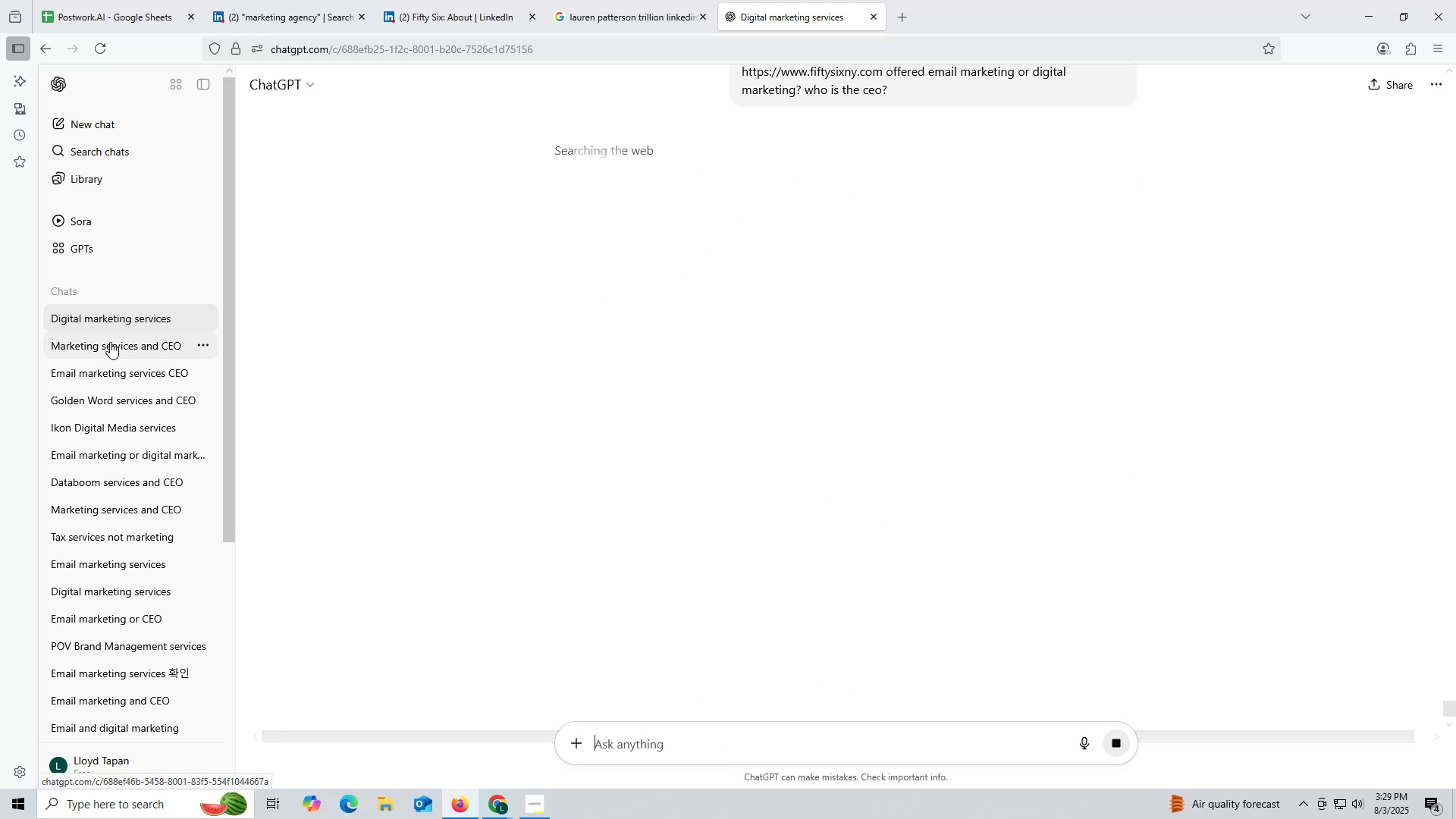 
scroll: coordinate [808, 431], scroll_direction: down, amount: 3.0
 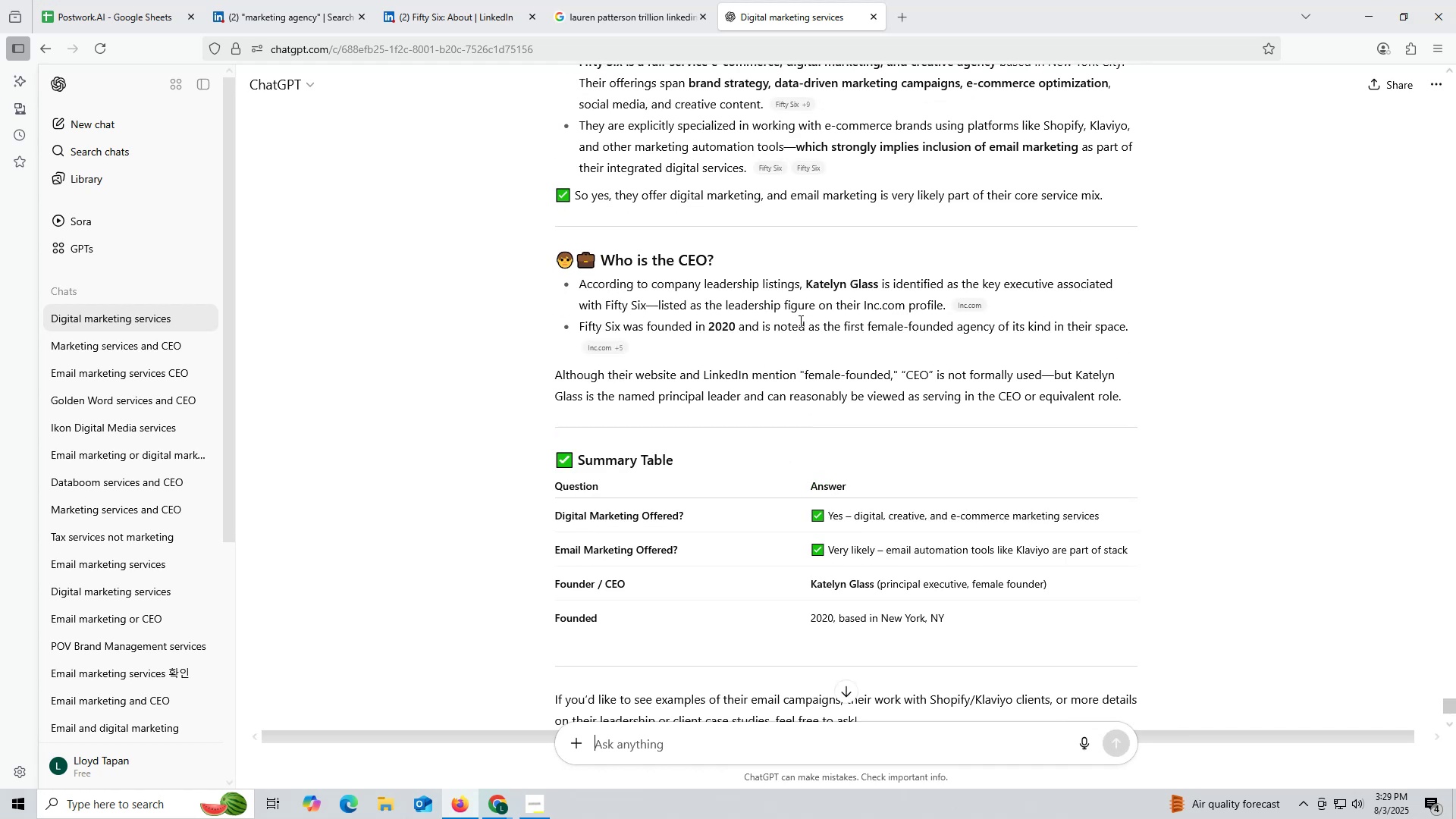 
wait(5.64)
 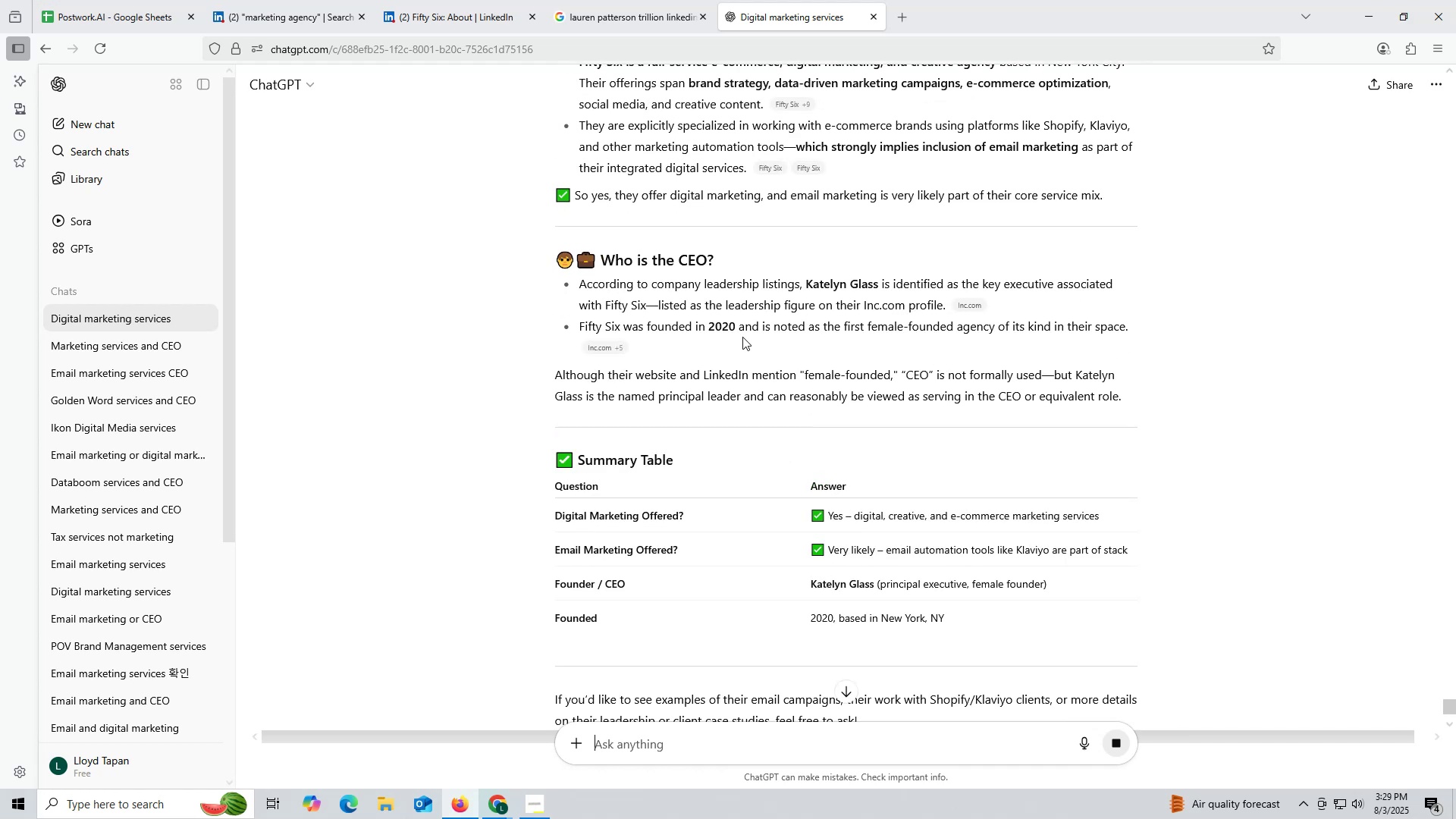 
left_click_drag(start_coordinate=[805, 281], to_coordinate=[878, 282])
 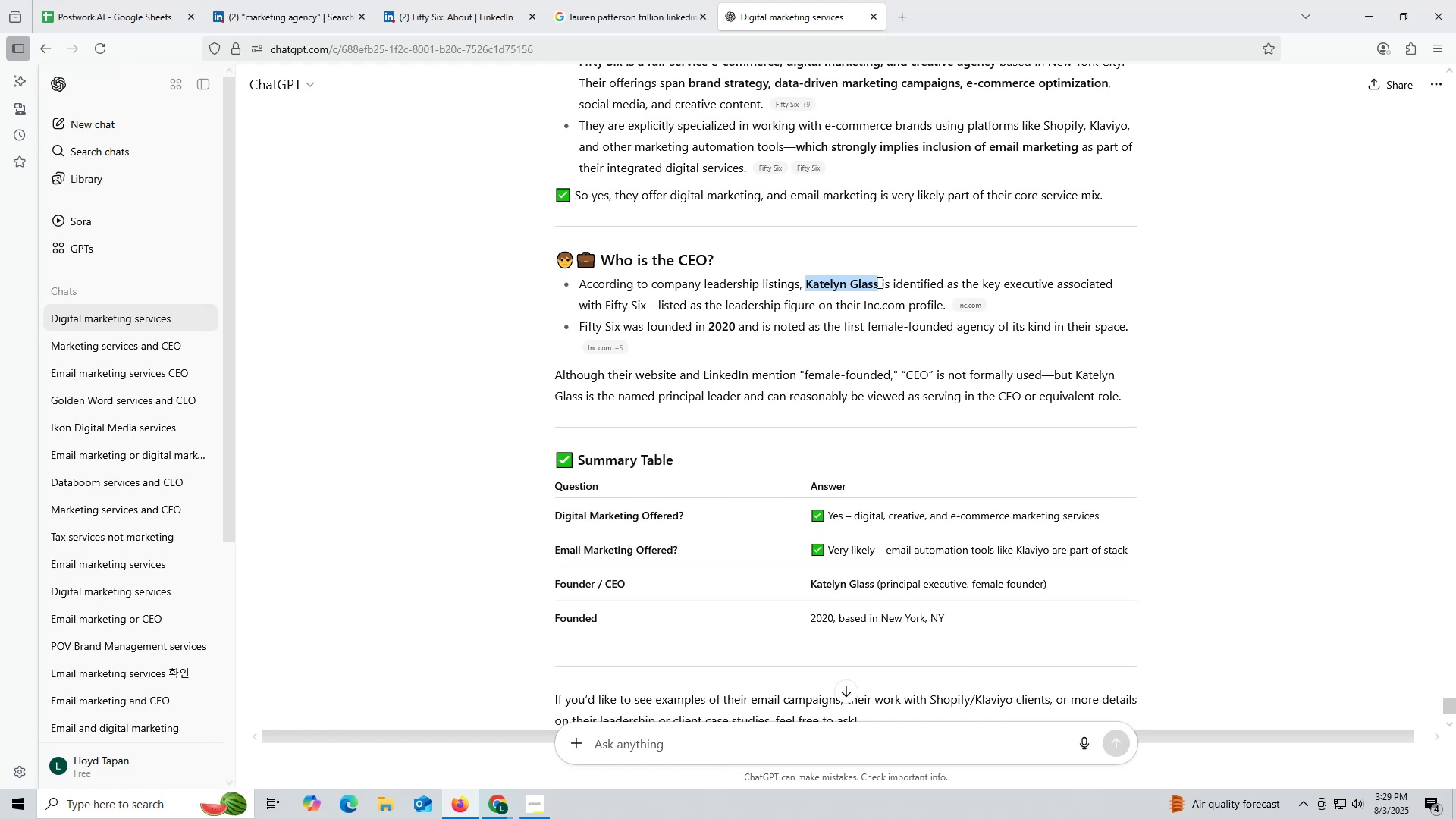 
key(Control+ControlLeft)
 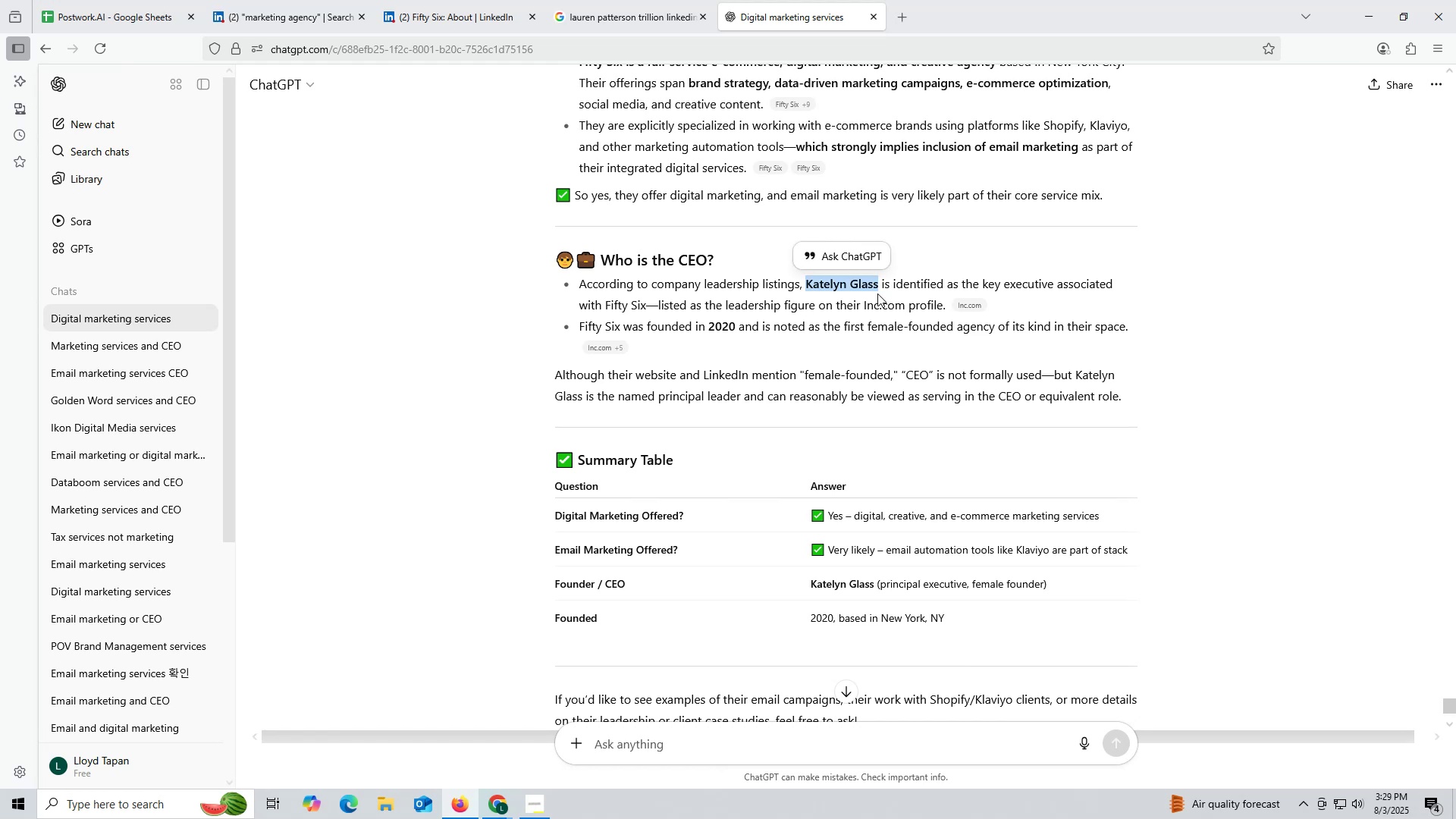 
key(Control+ControlLeft)
 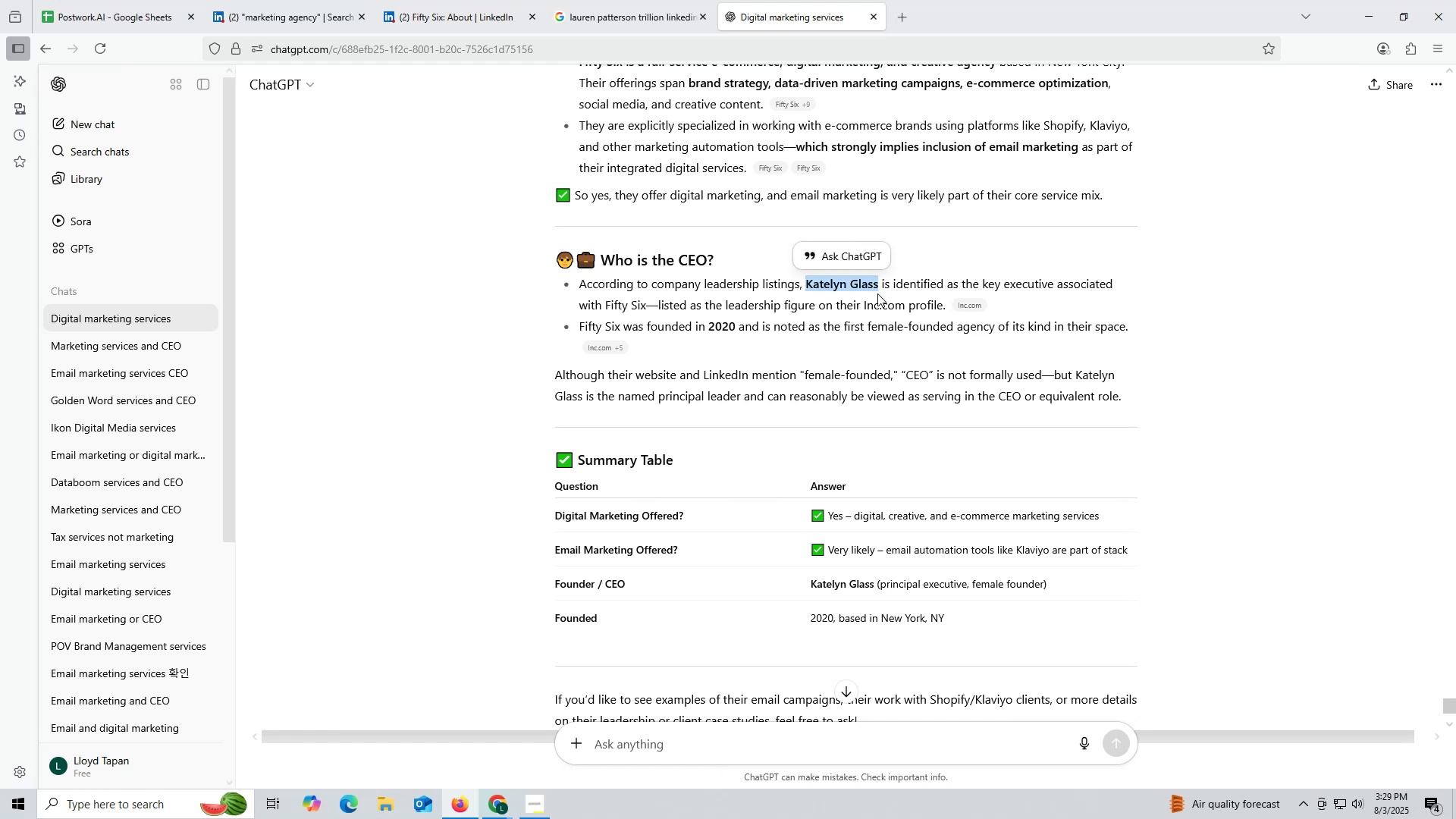 
key(Control+C)
 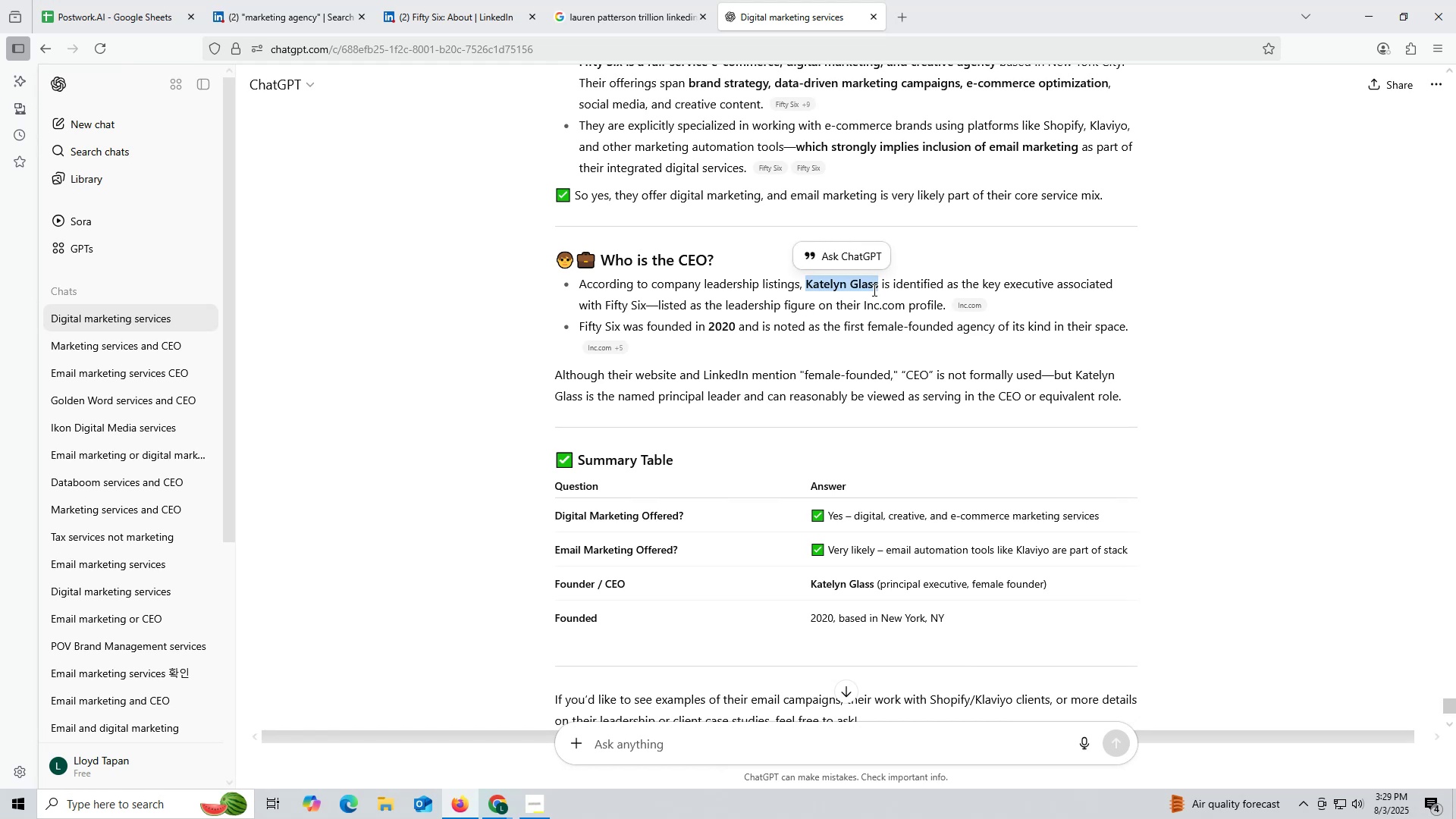 
key(Control+ControlLeft)
 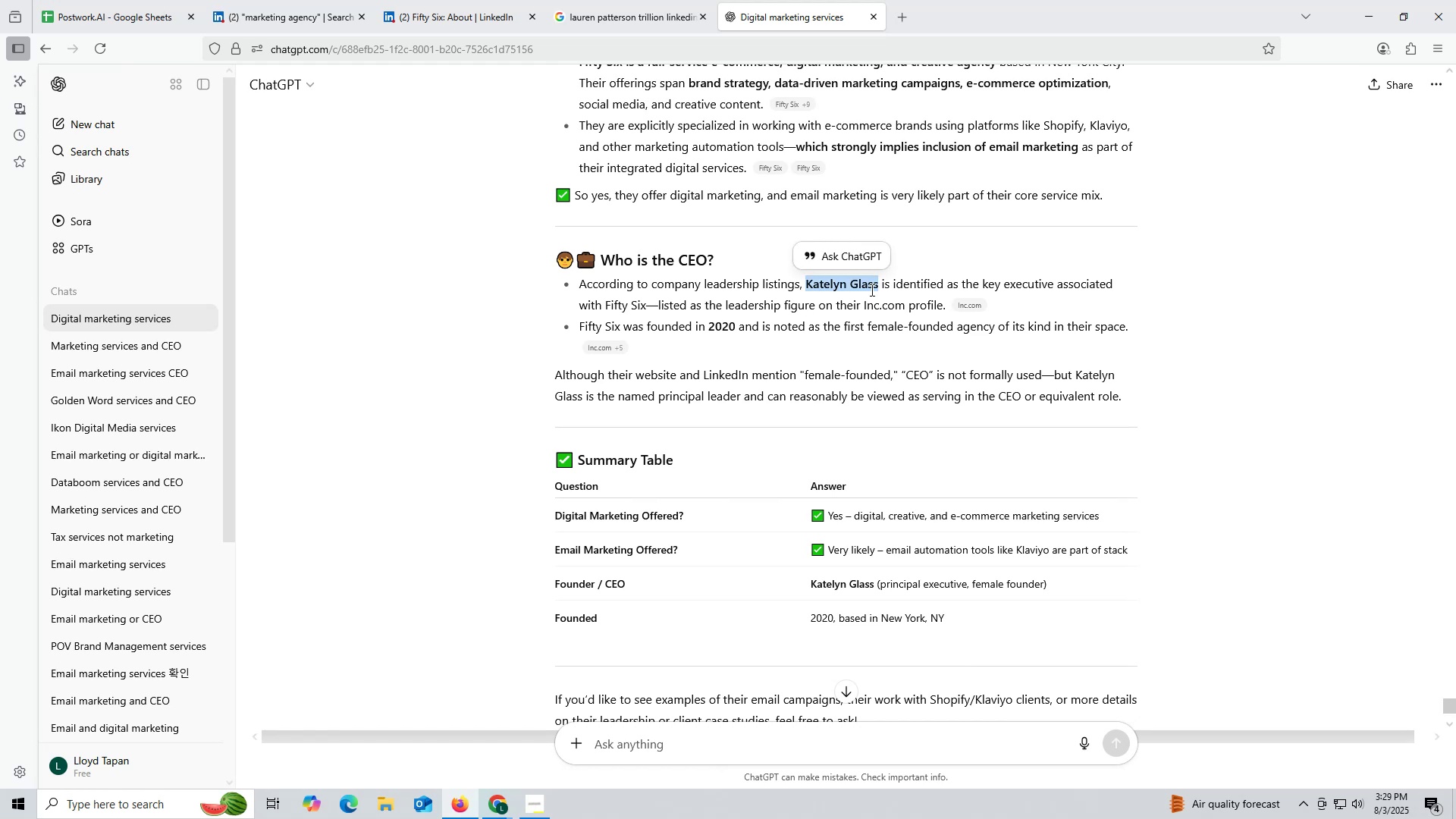 
key(Control+C)
 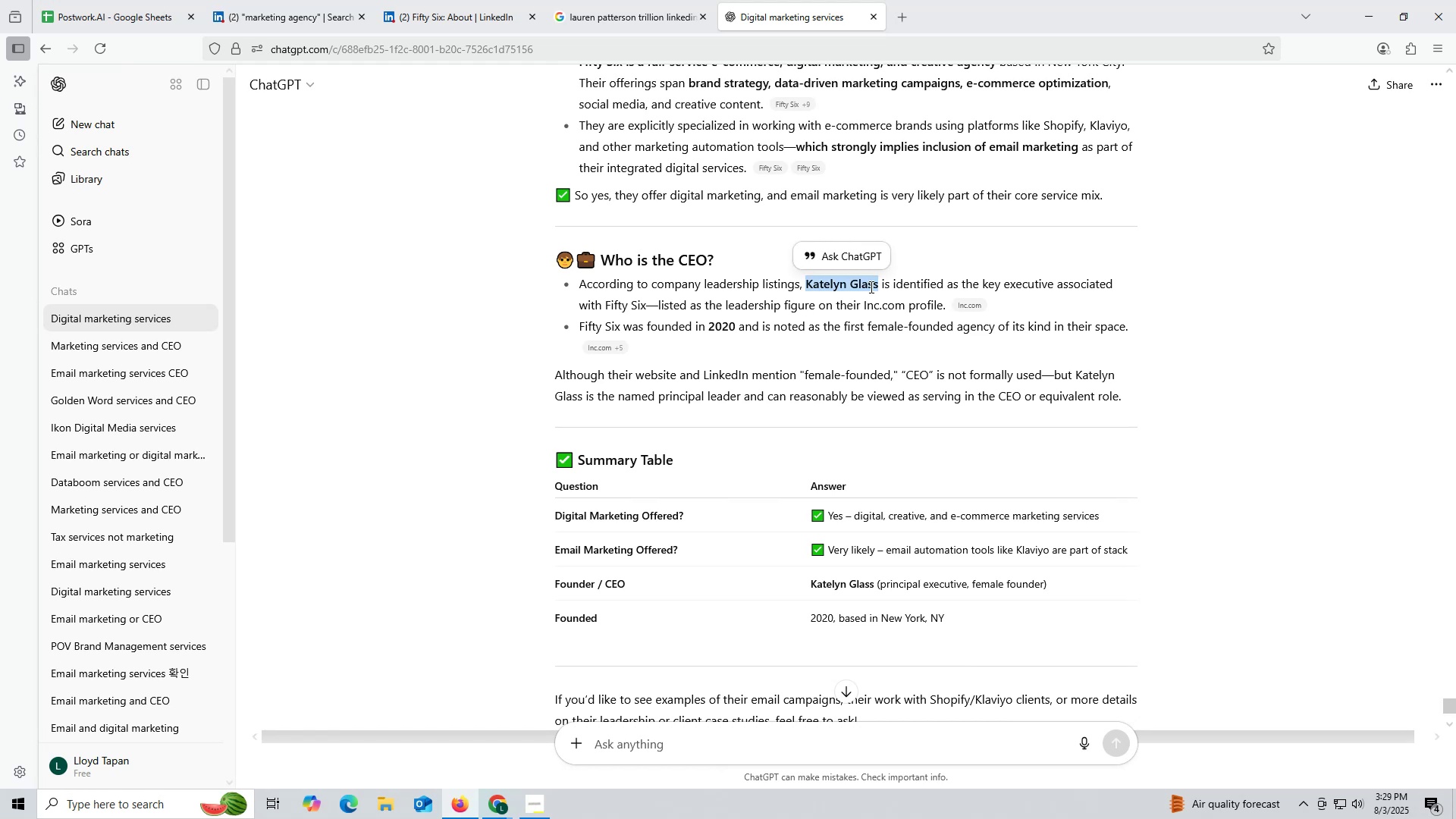 
key(Control+ControlLeft)
 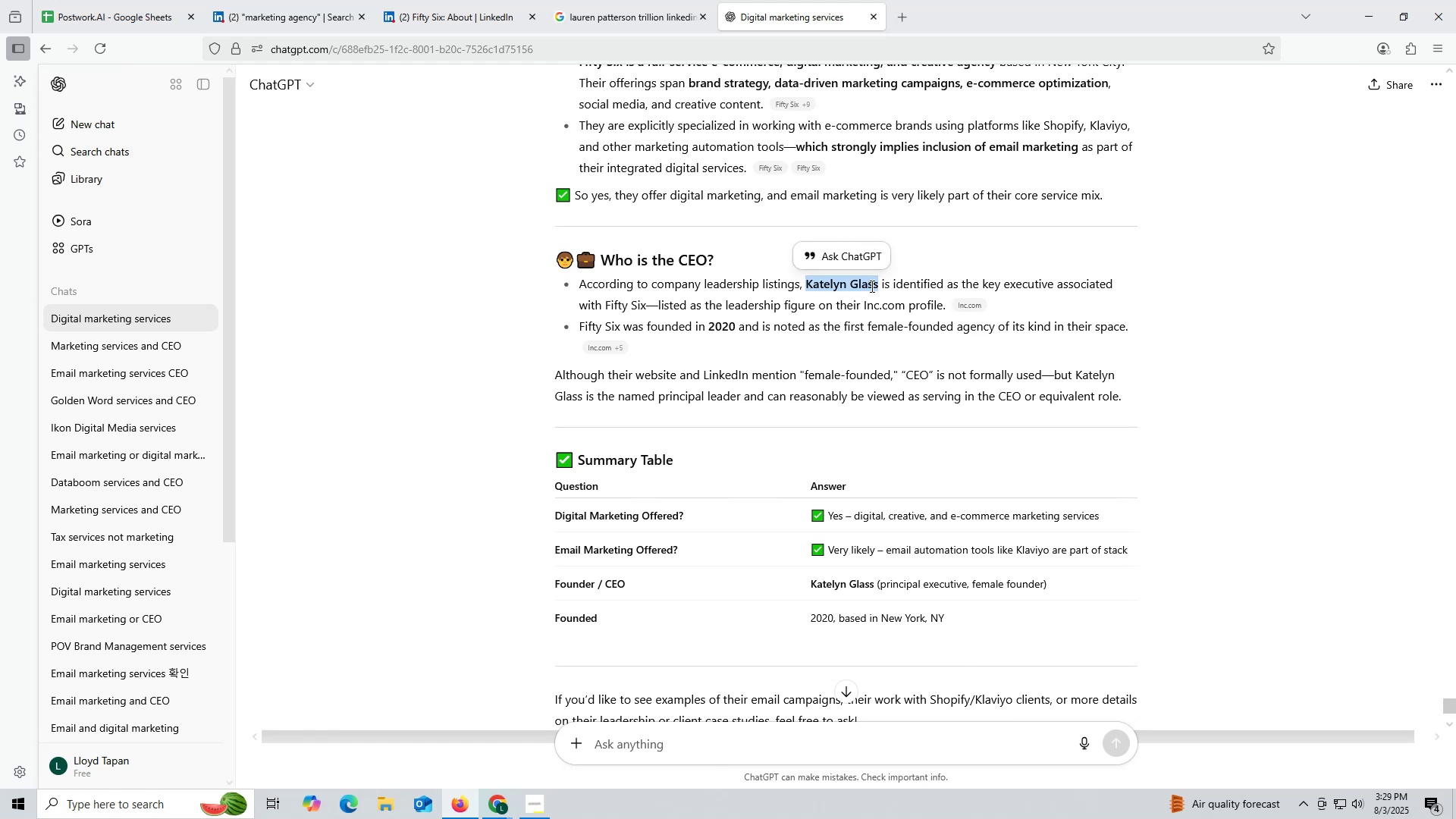 
key(Control+C)
 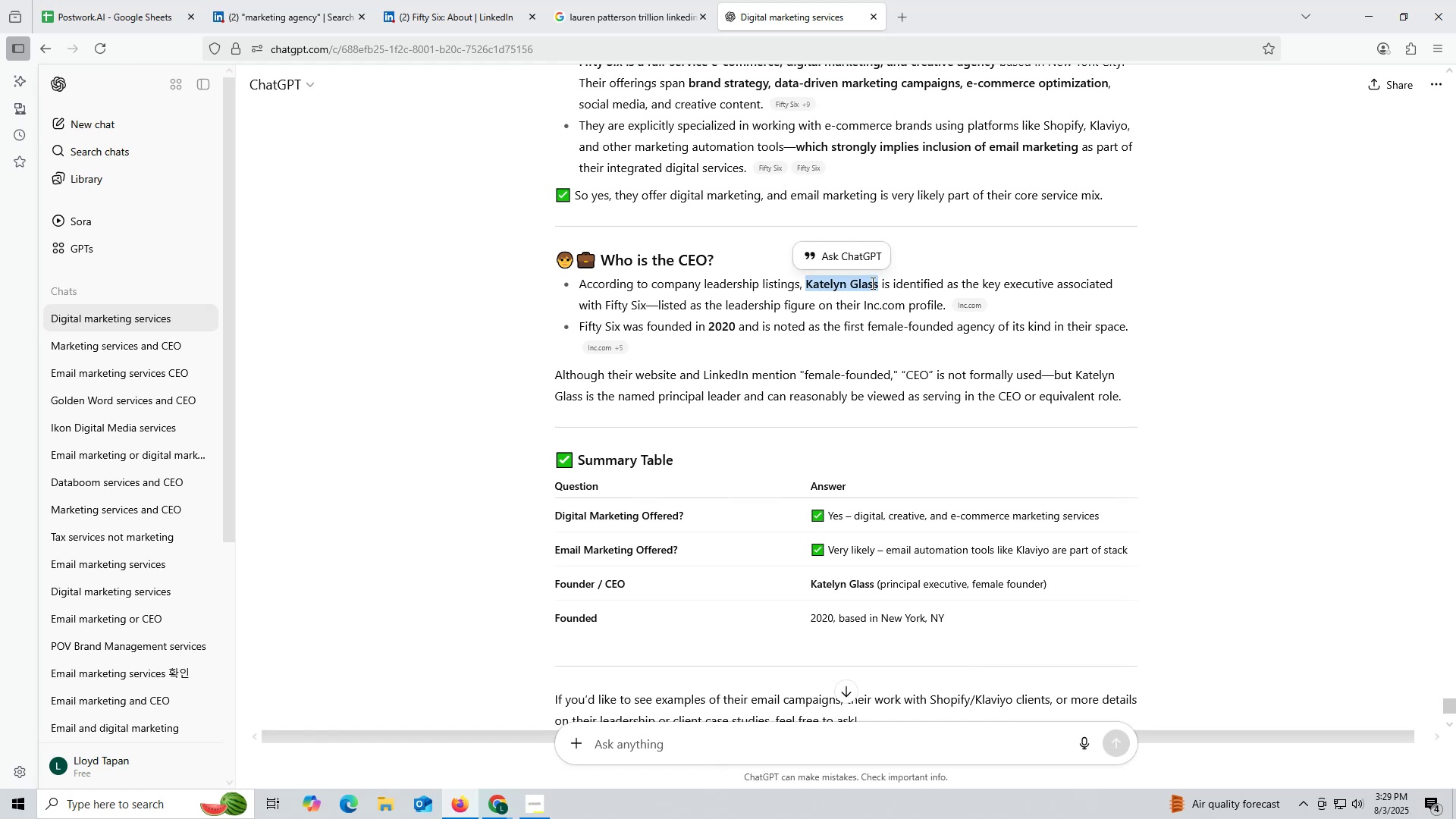 
key(Control+ControlLeft)
 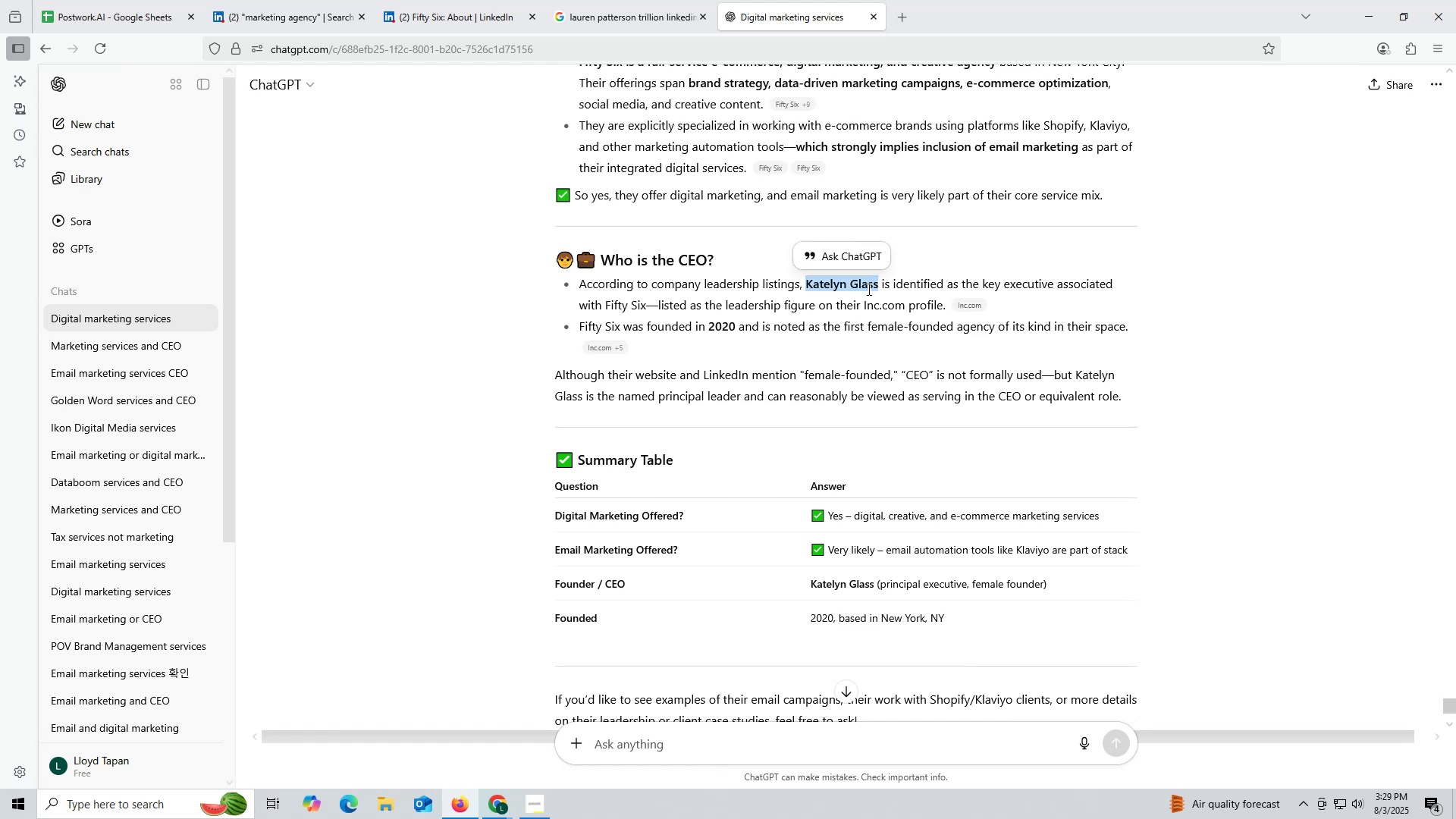 
key(Control+C)
 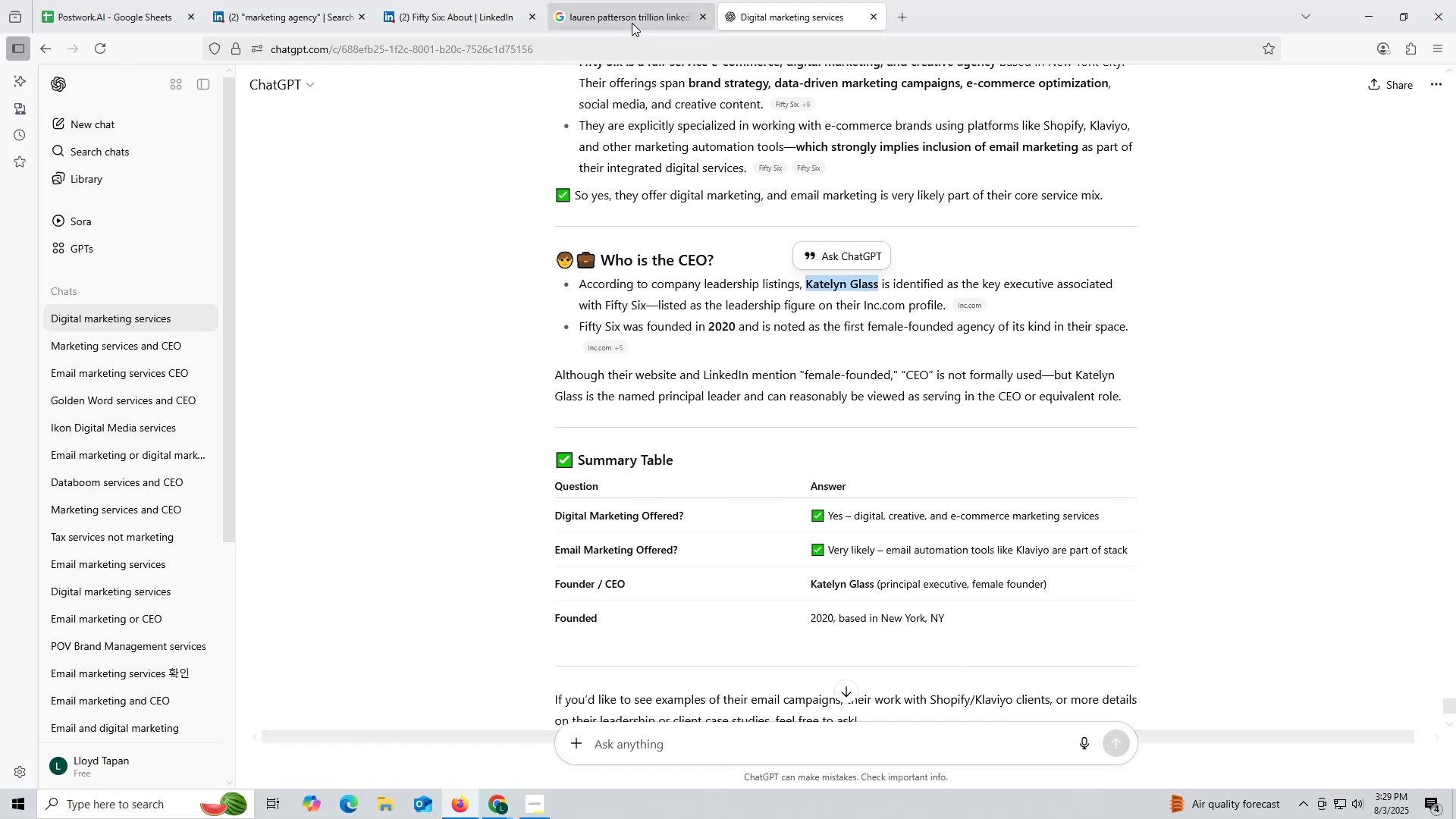 
left_click([629, 20])
 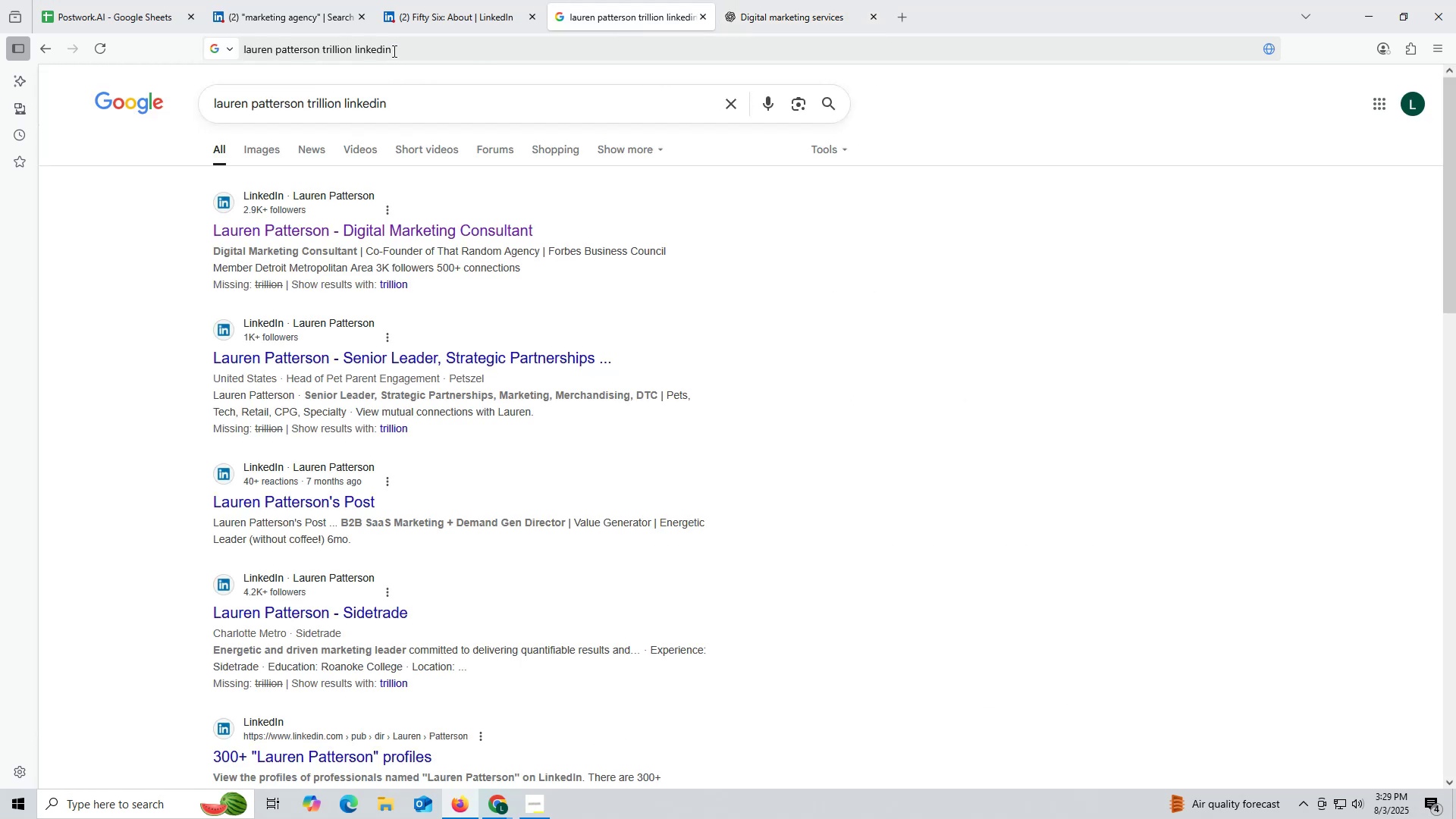 
key(Control+ControlLeft)
 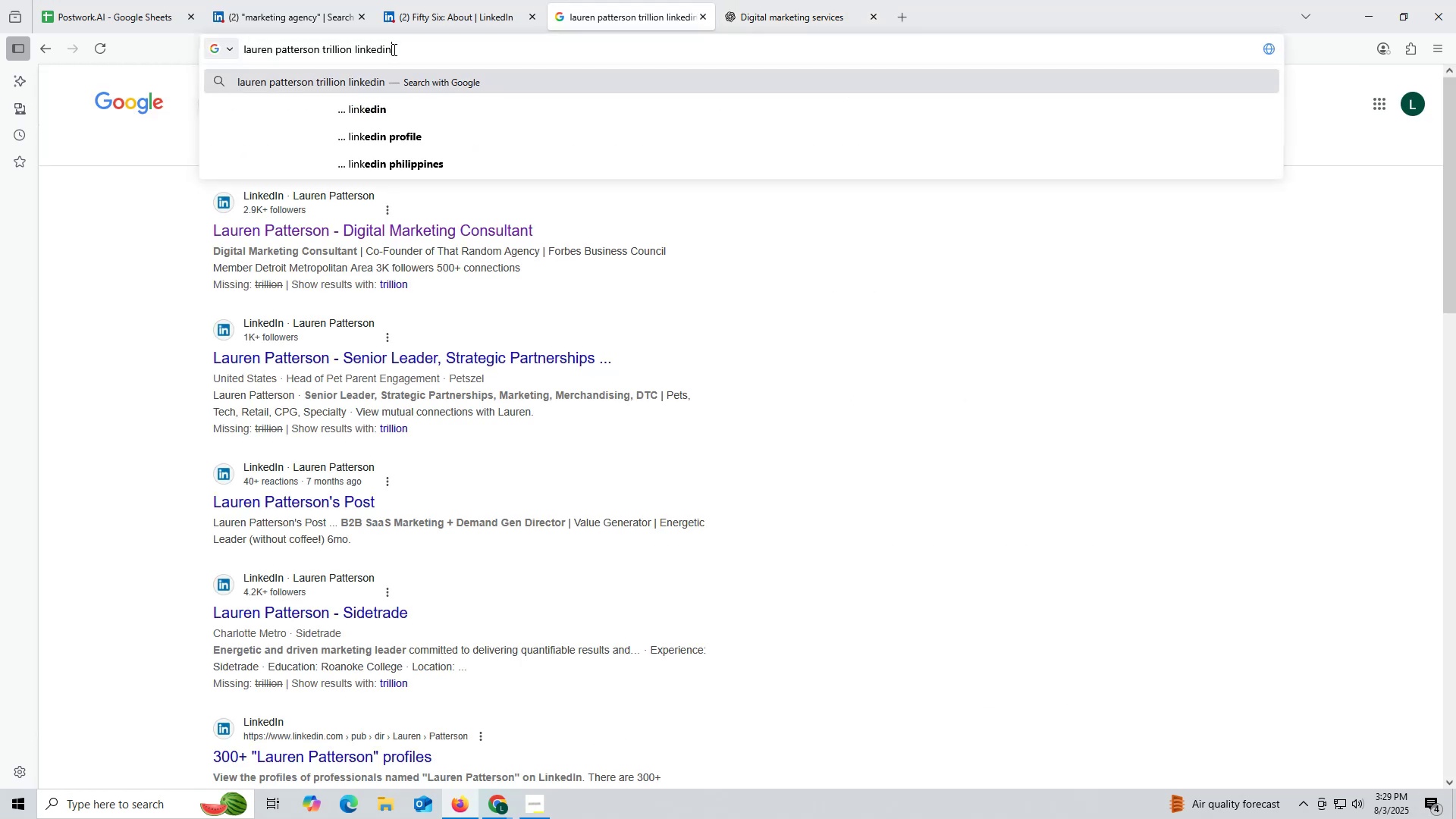 
left_click([393, 49])
 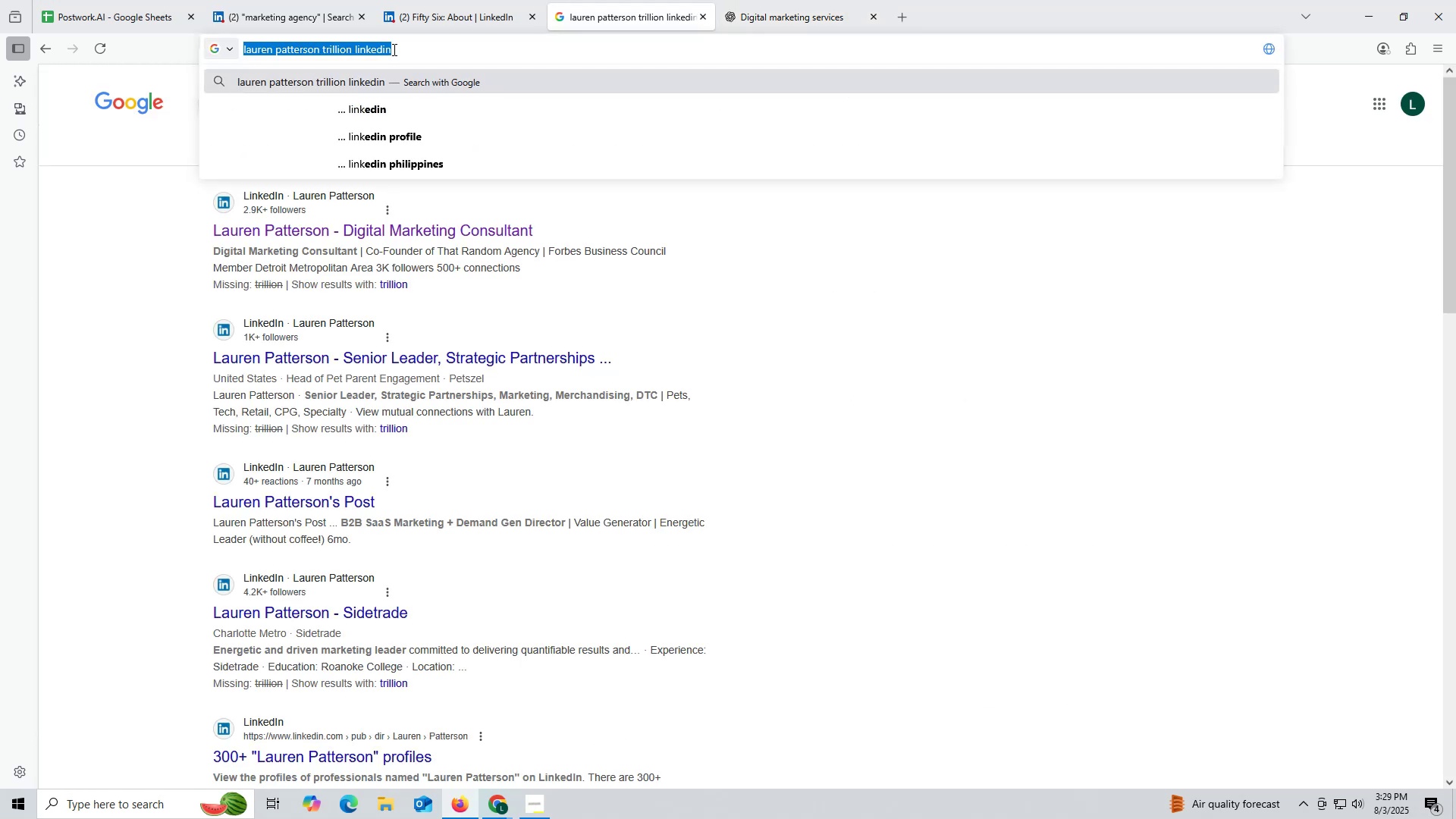 
key(Control+V)
 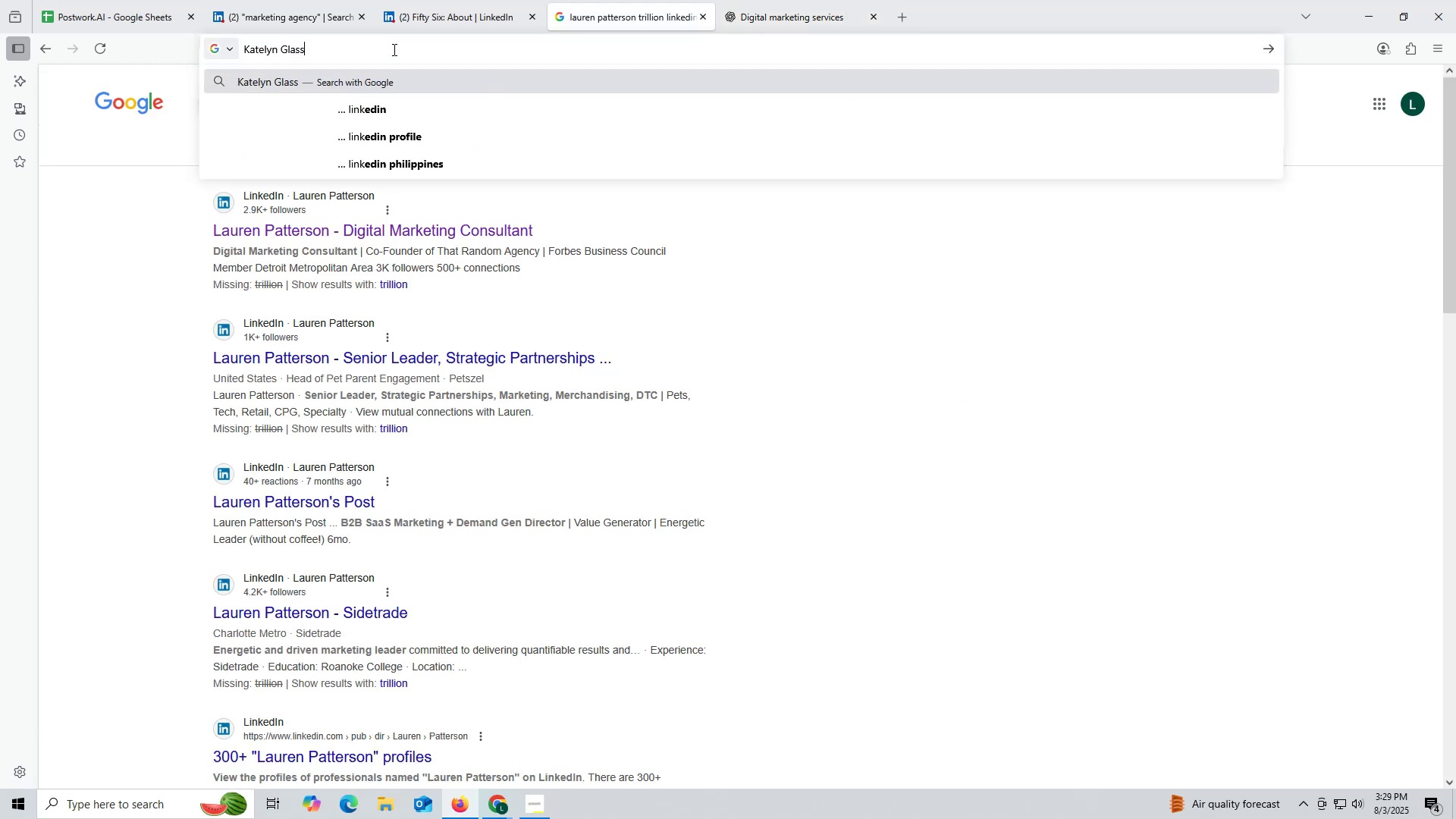 
key(Space)
 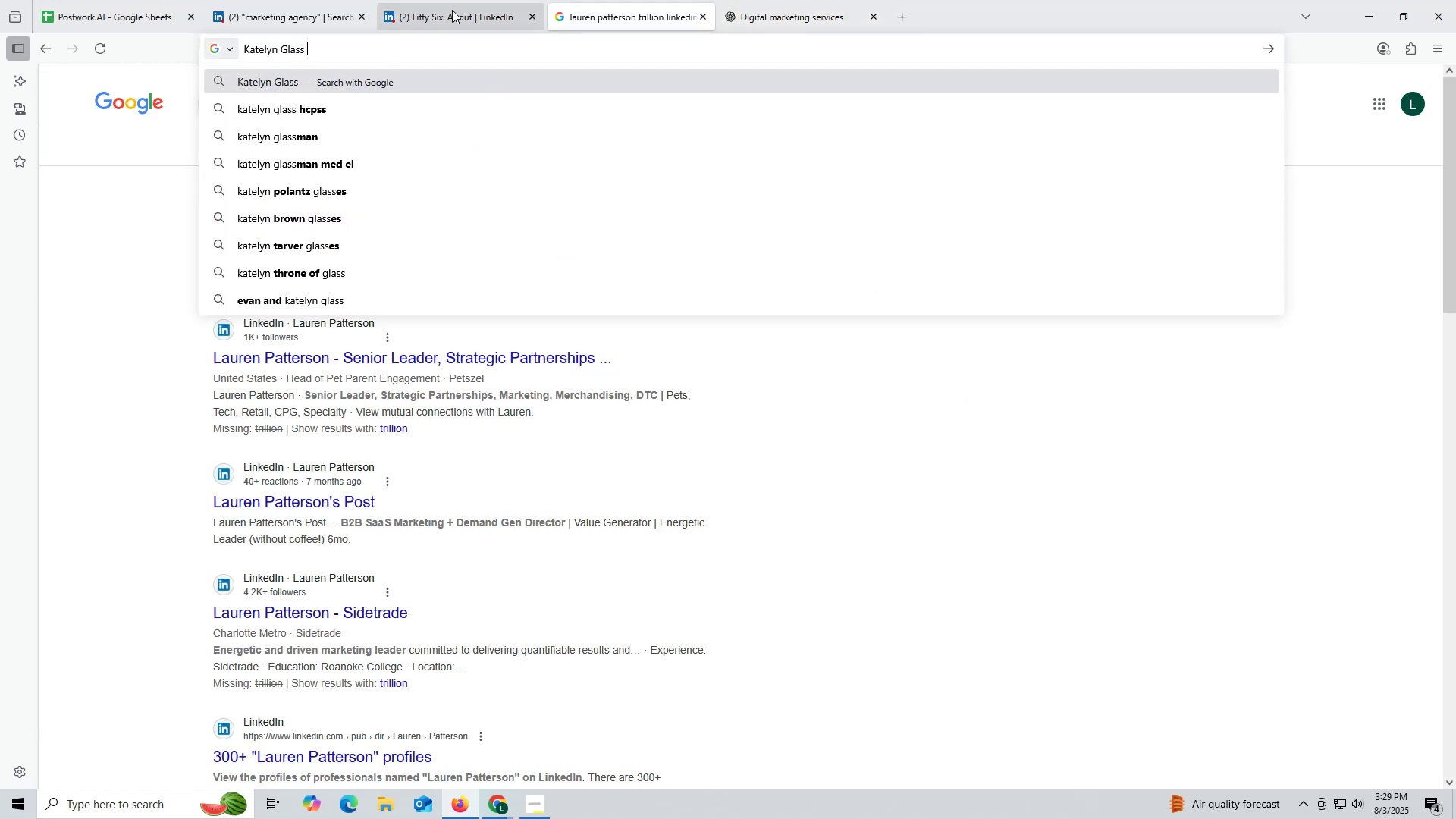 
left_click([452, 10])
 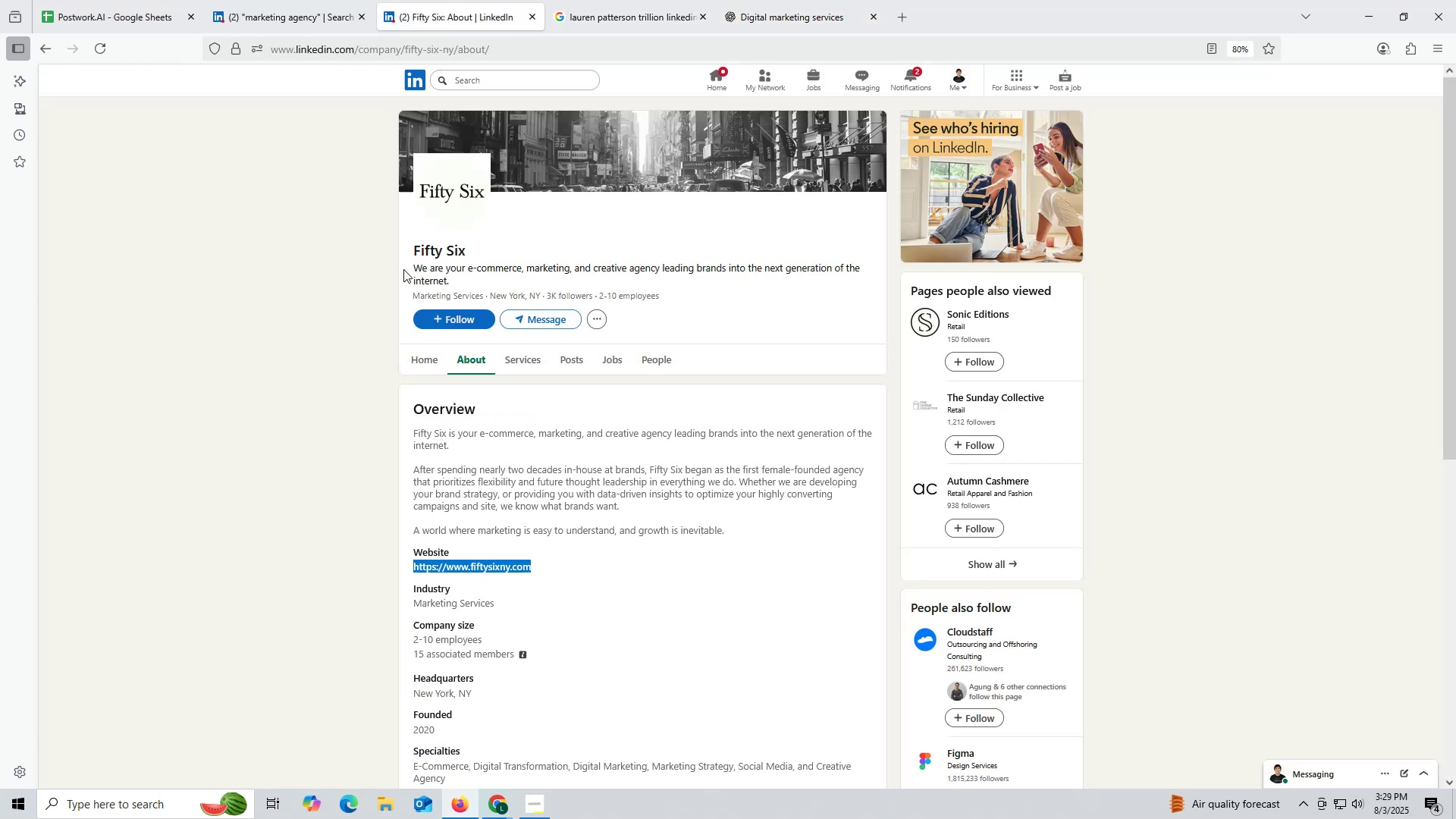 
left_click_drag(start_coordinate=[406, 251], to_coordinate=[484, 242])
 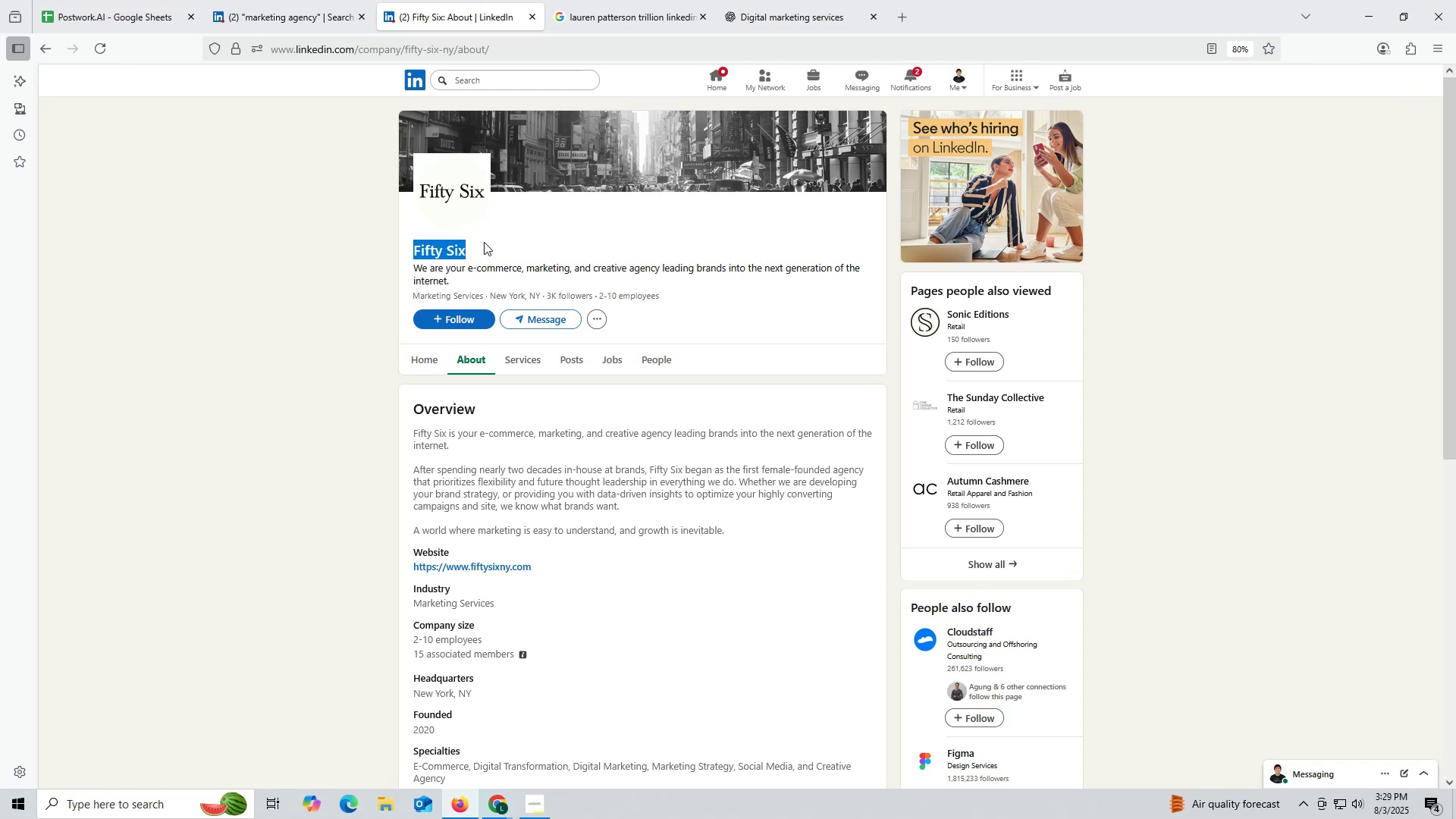 
key(Control+ControlLeft)
 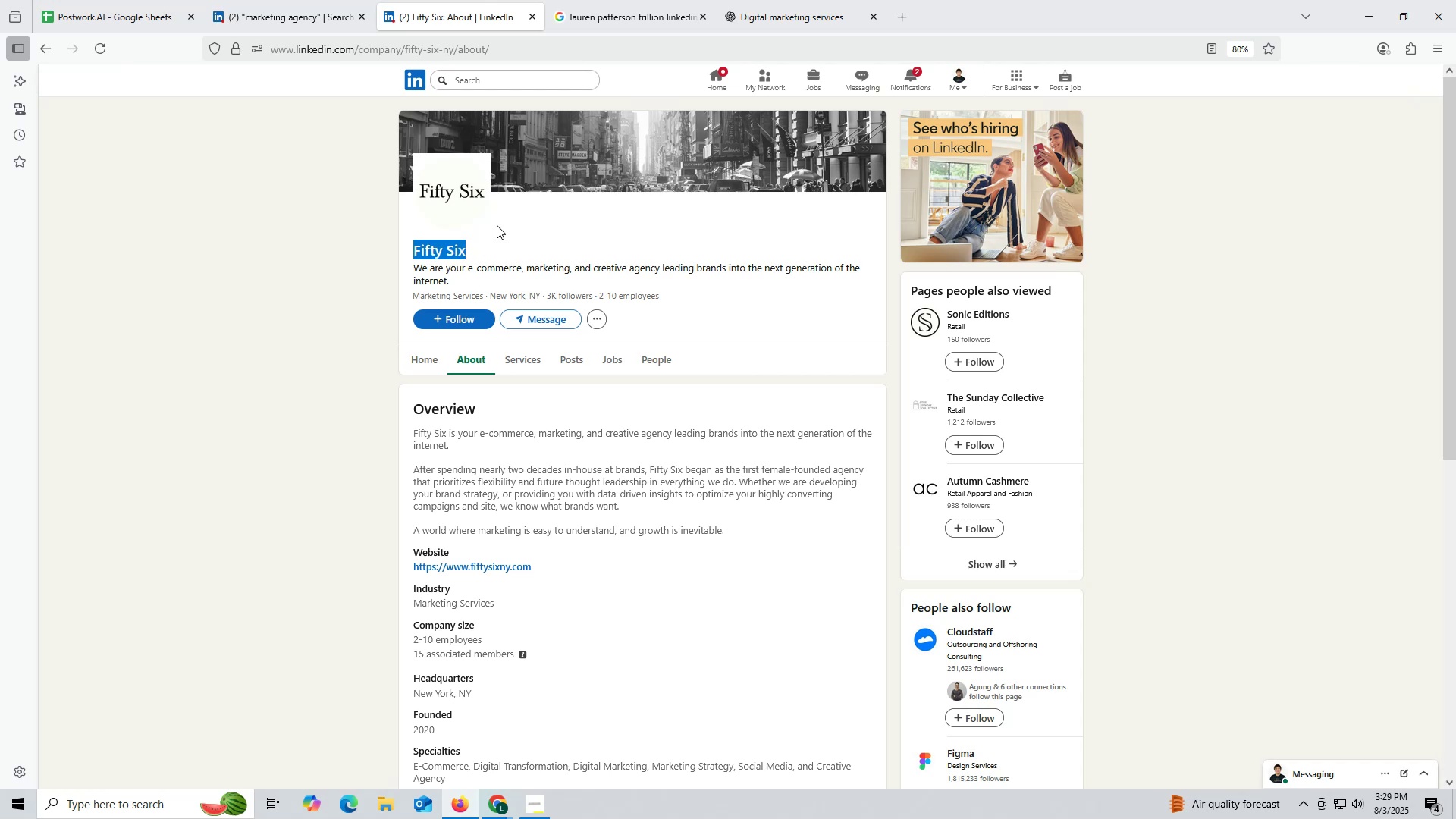 
key(Control+C)
 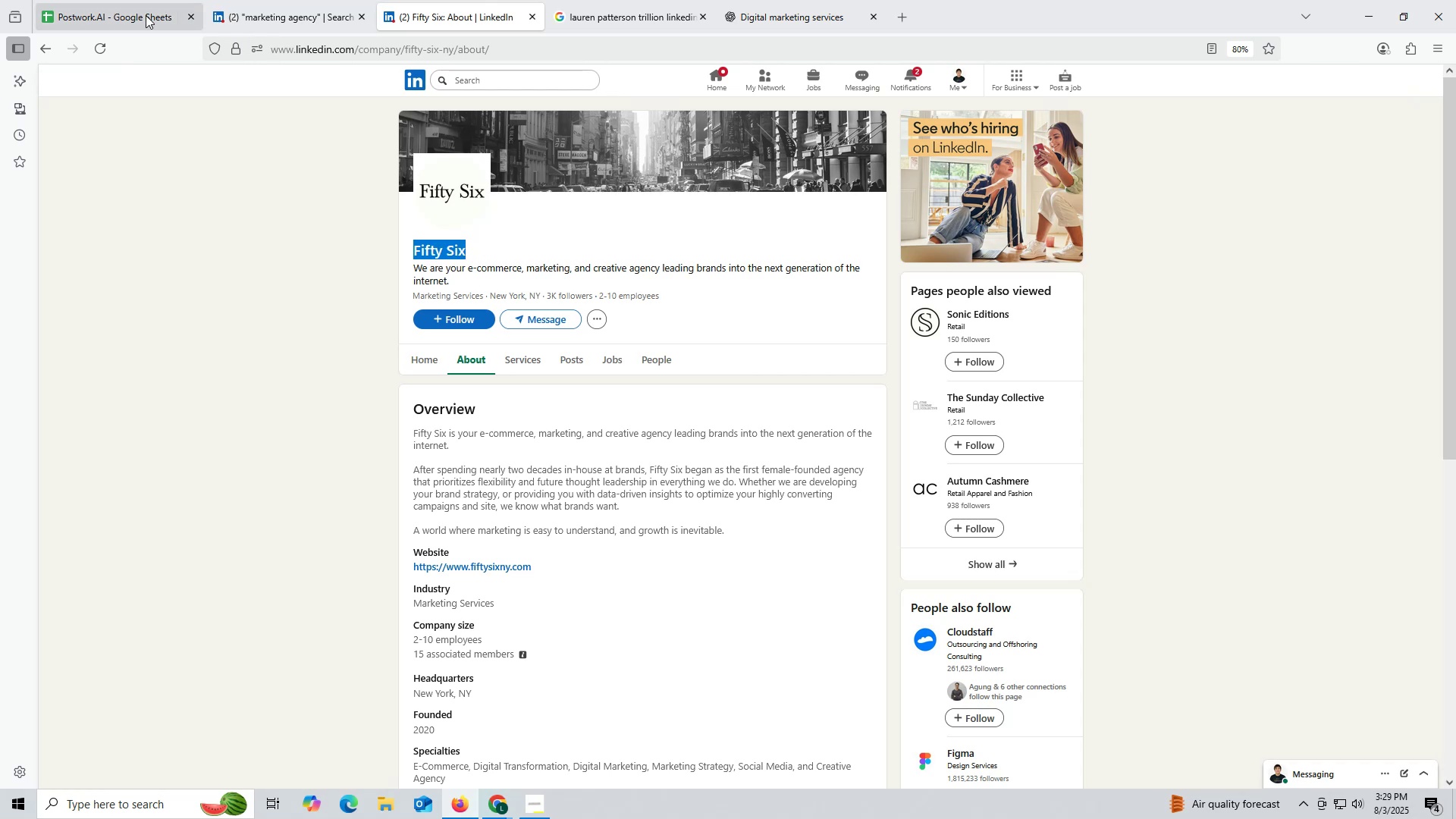 
left_click([141, 10])
 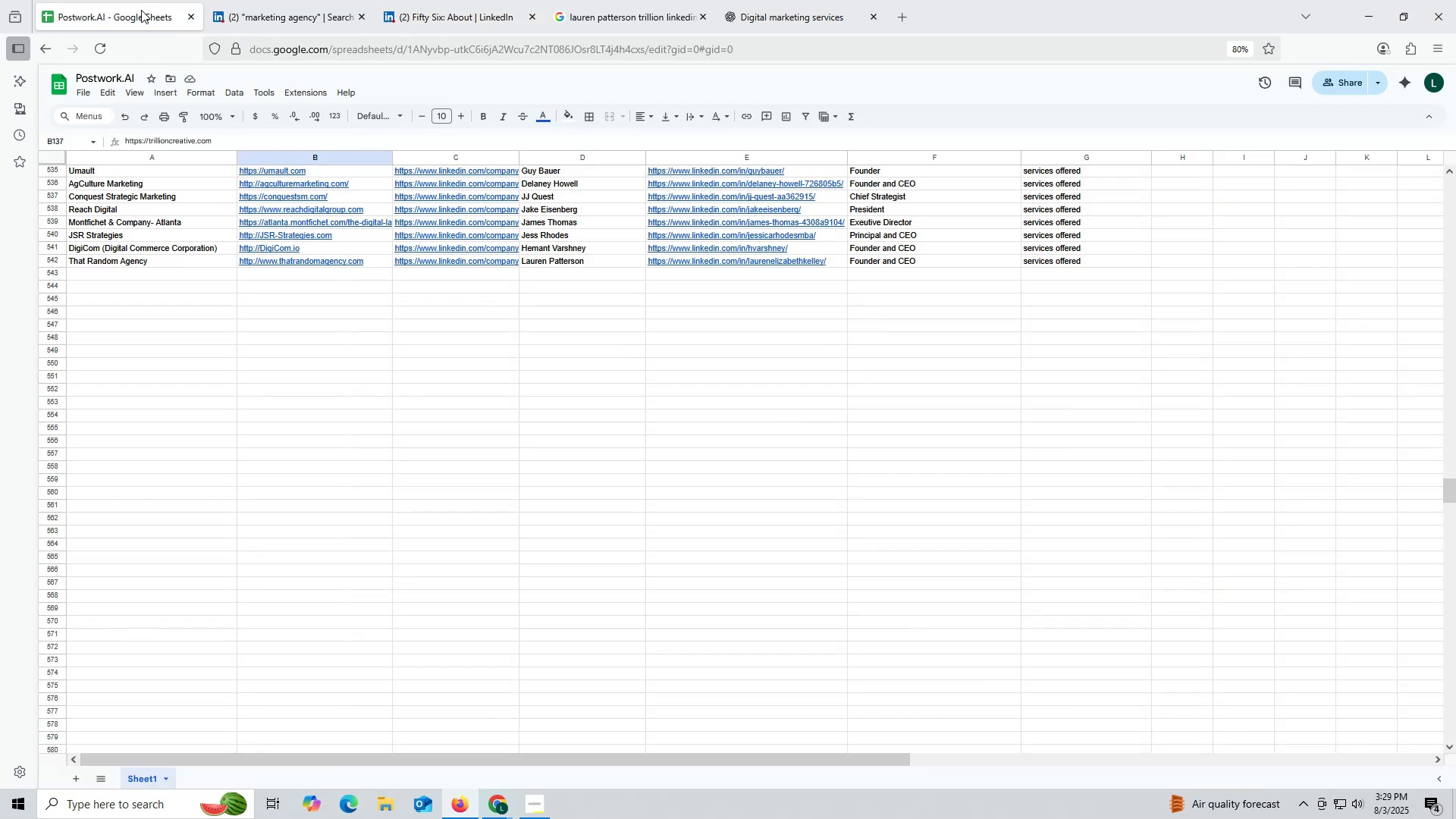 
key(Control+ControlLeft)
 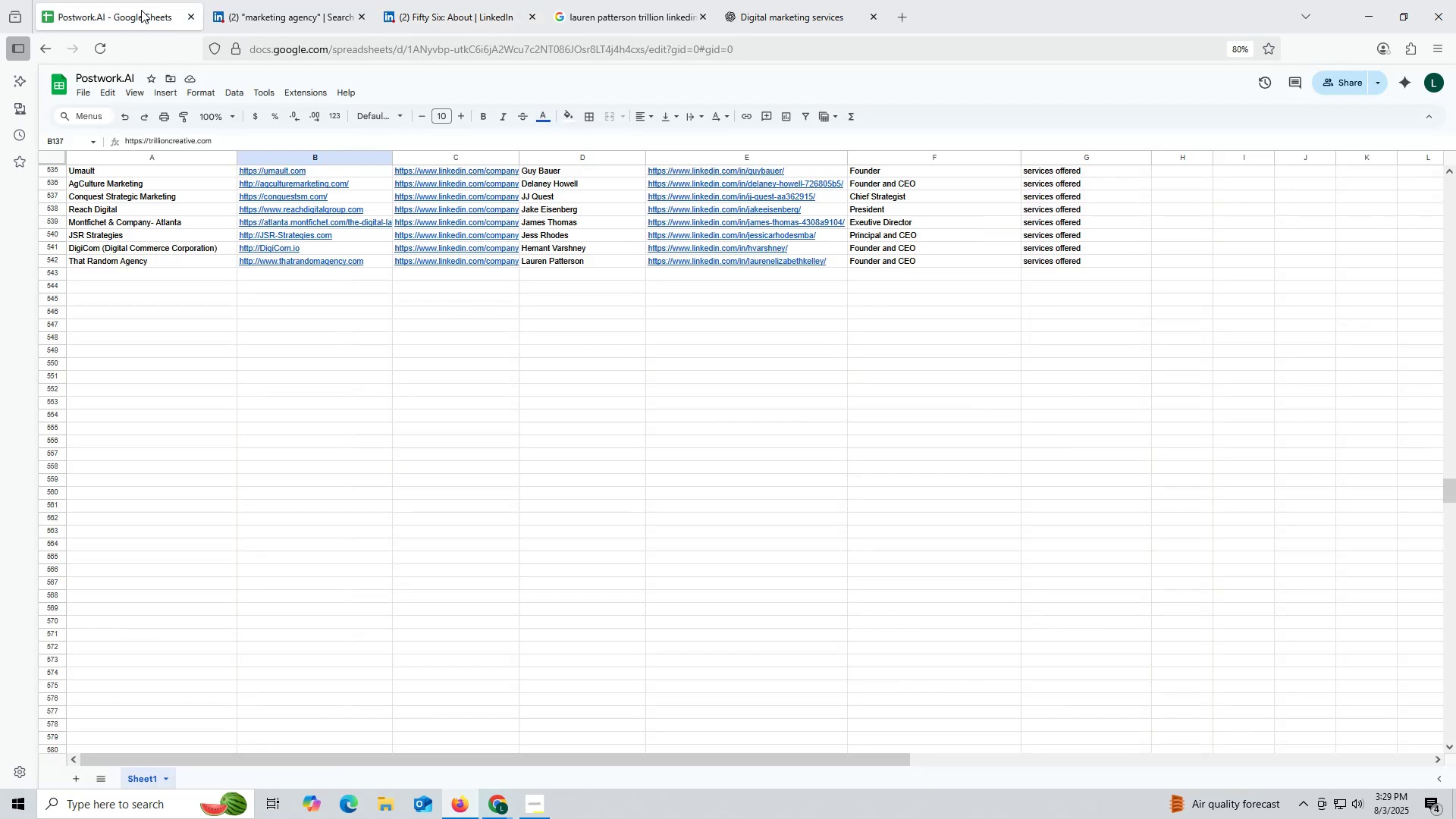 
key(Control+F)
 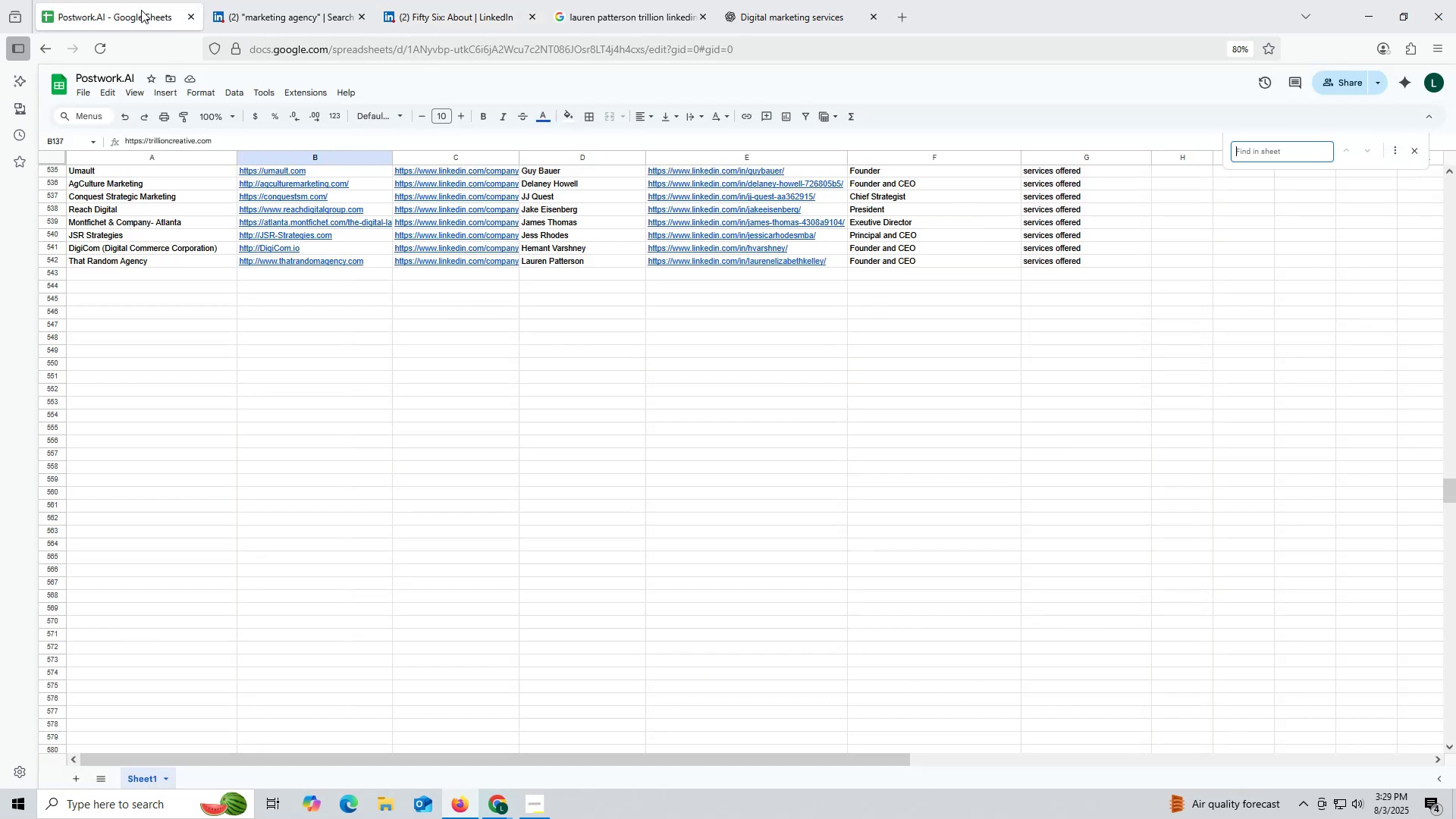 
key(Control+ControlLeft)
 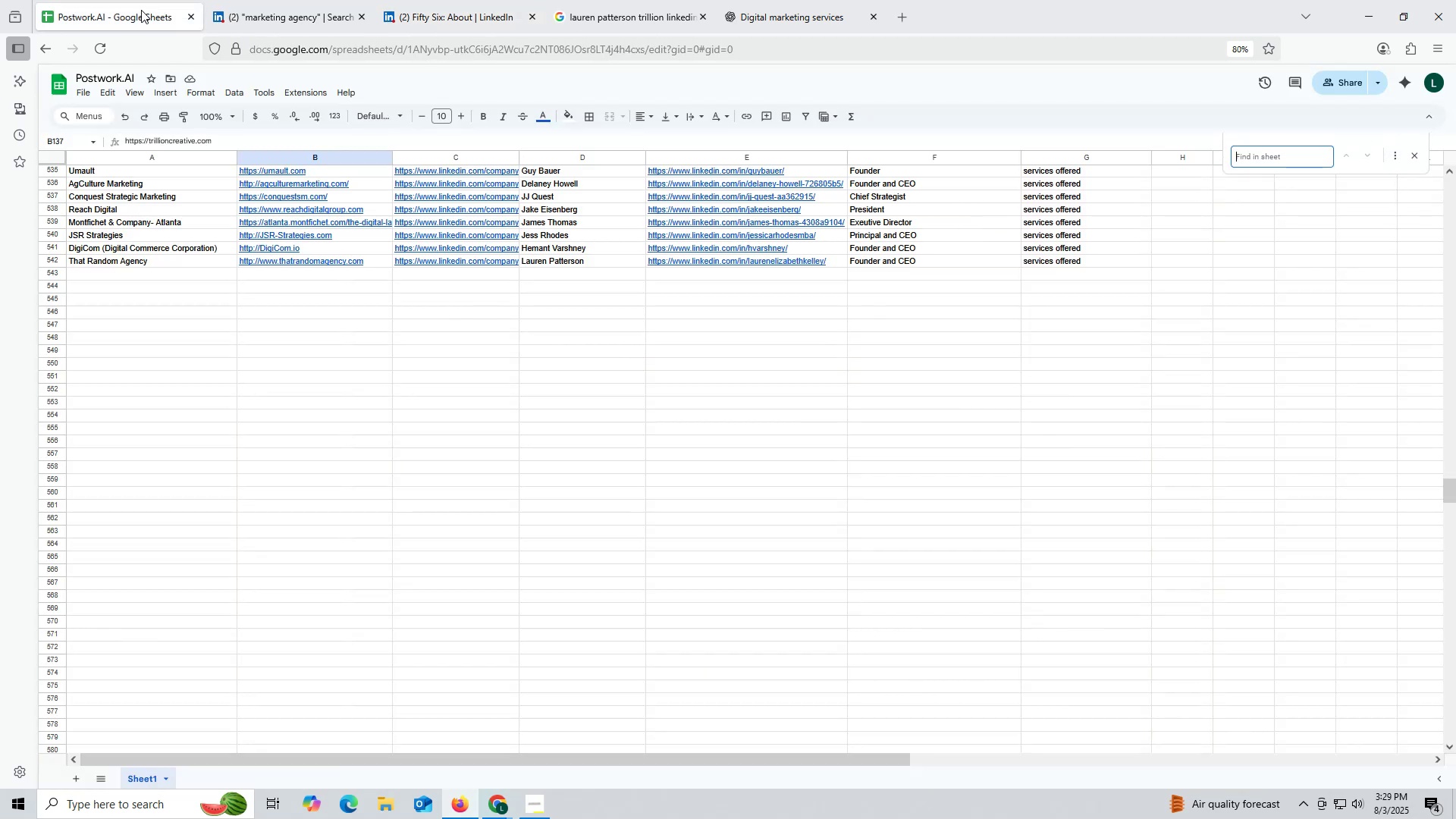 
key(Control+V)
 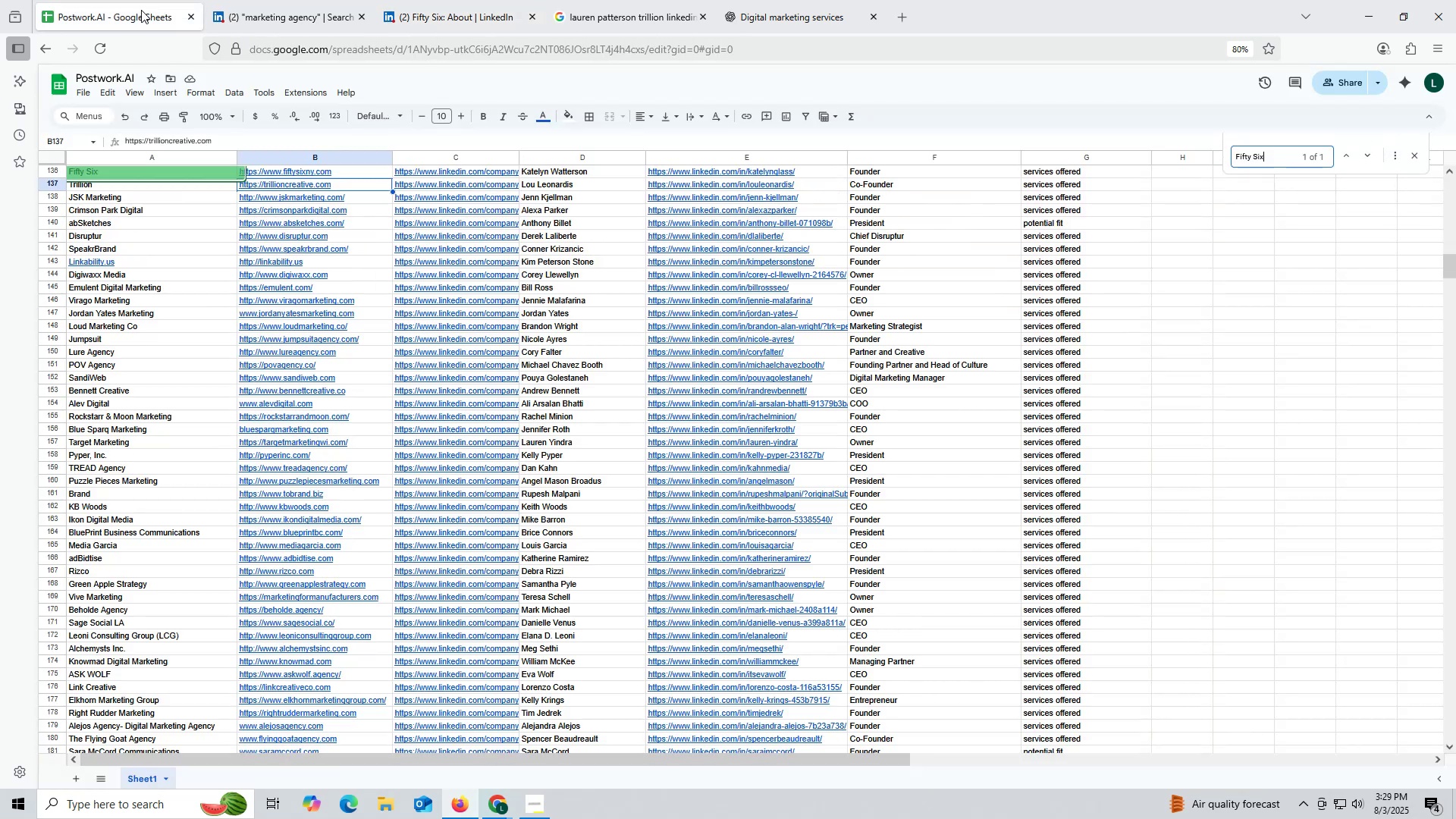 
key(Enter)
 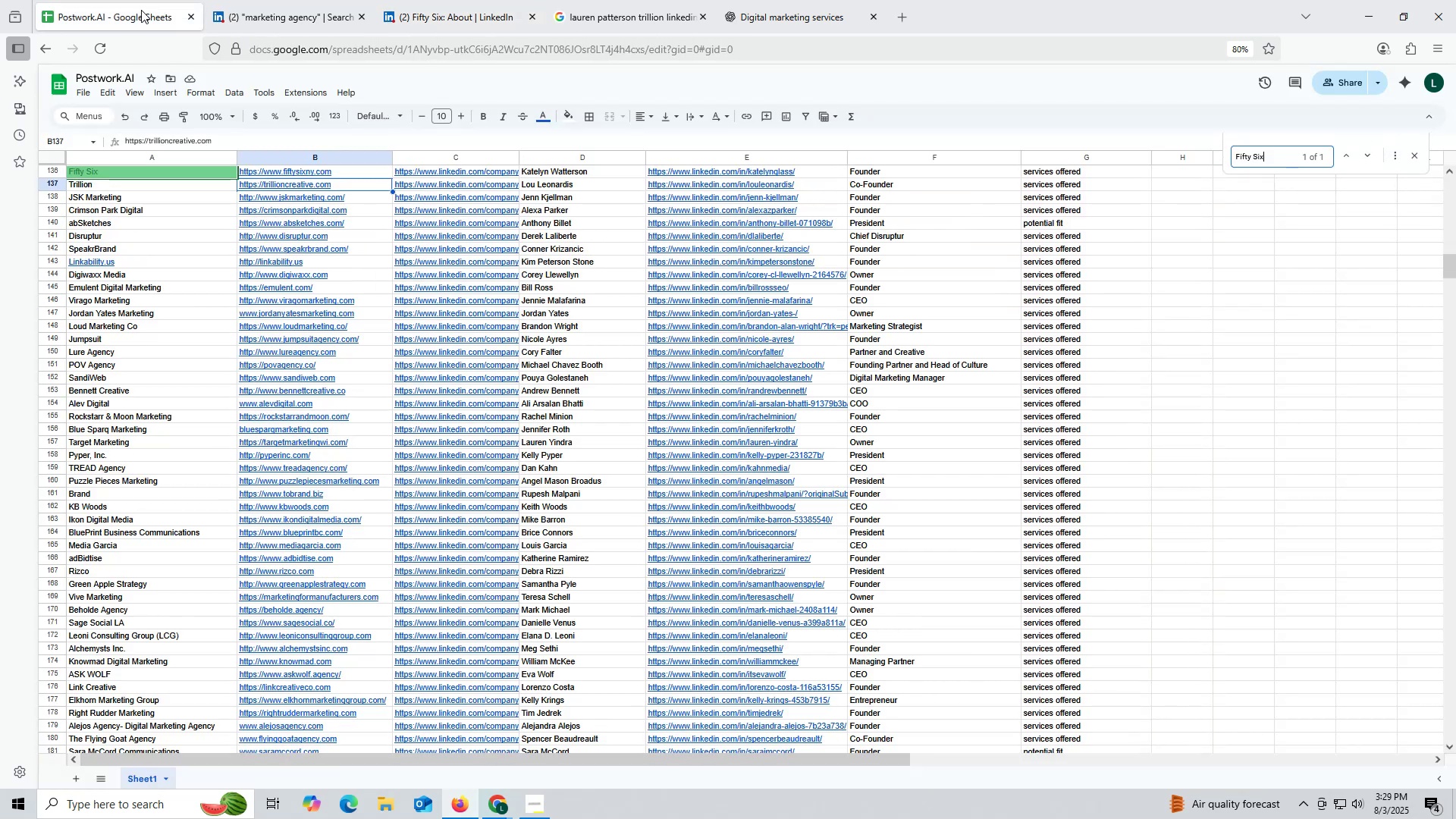 
key(Enter)
 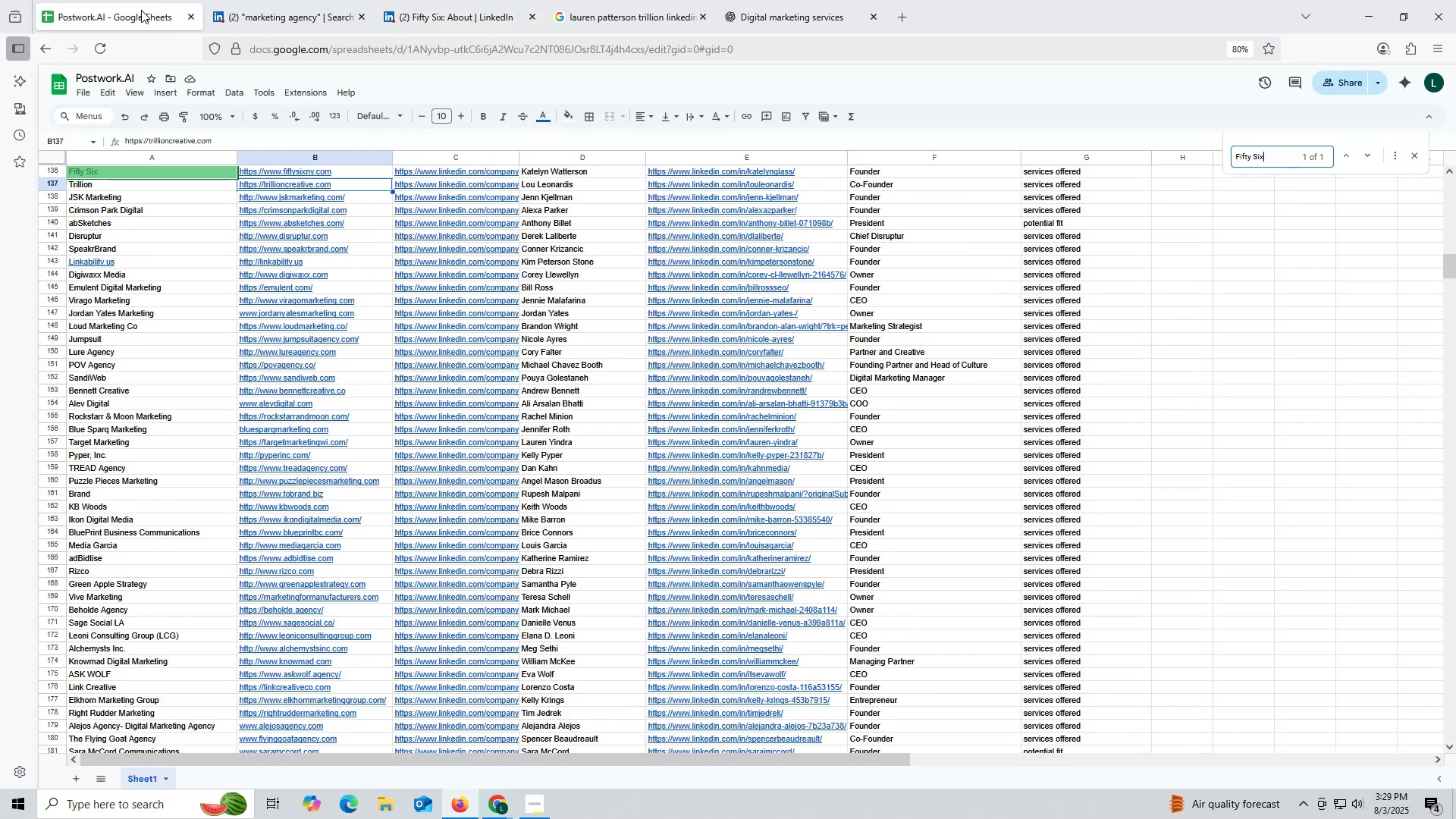 
key(Enter)
 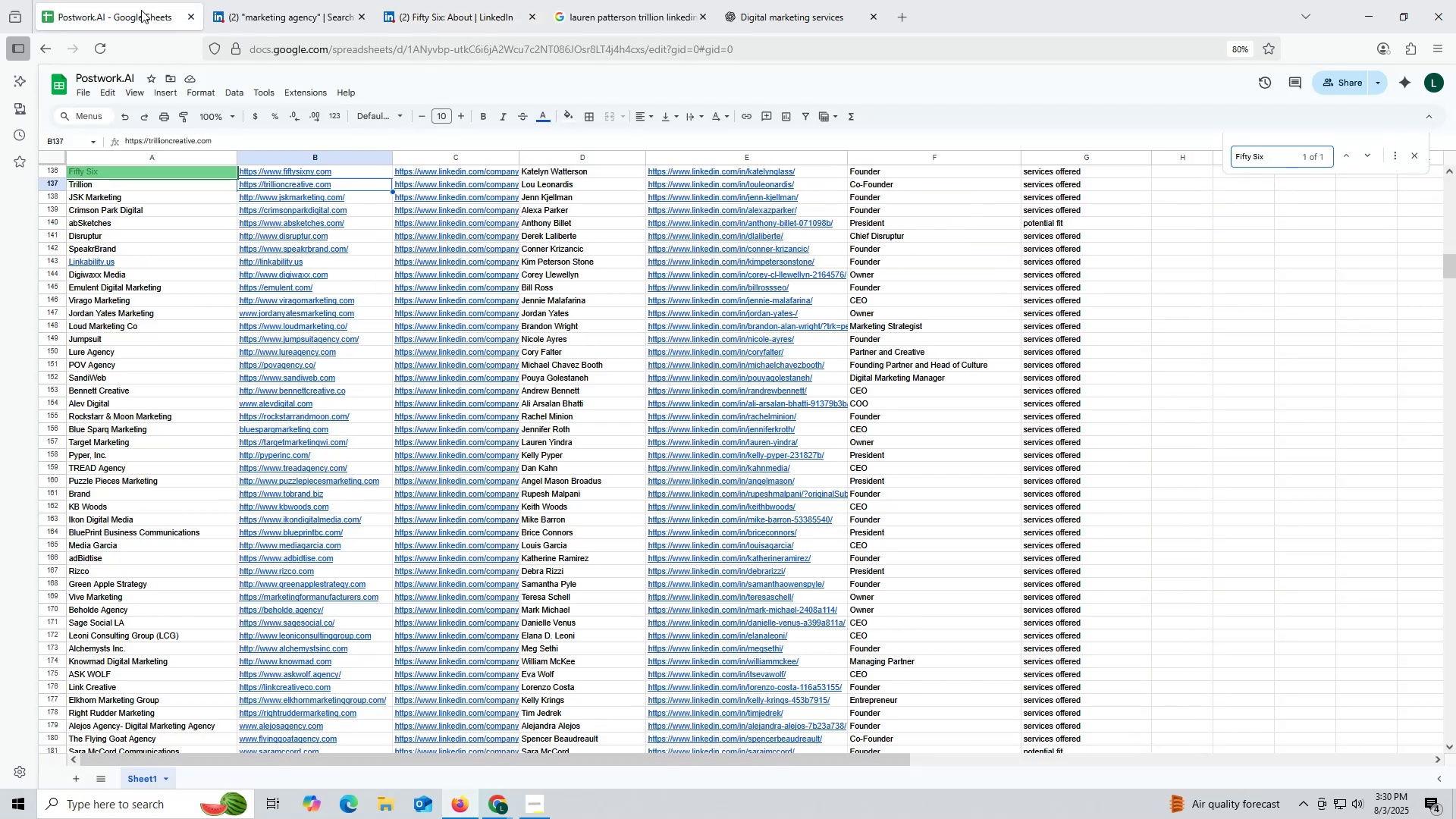 
key(Enter)
 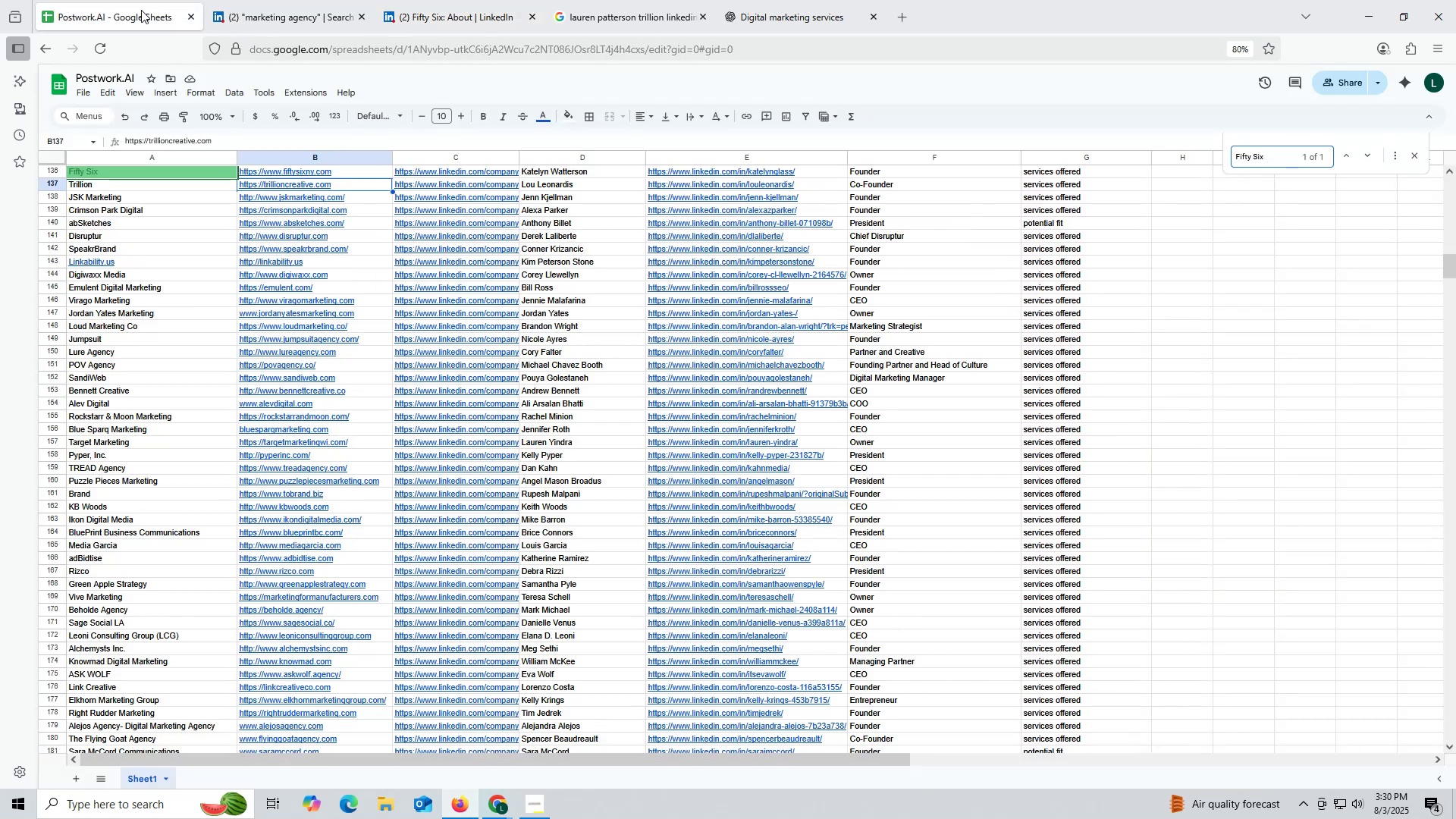 
key(Escape)
 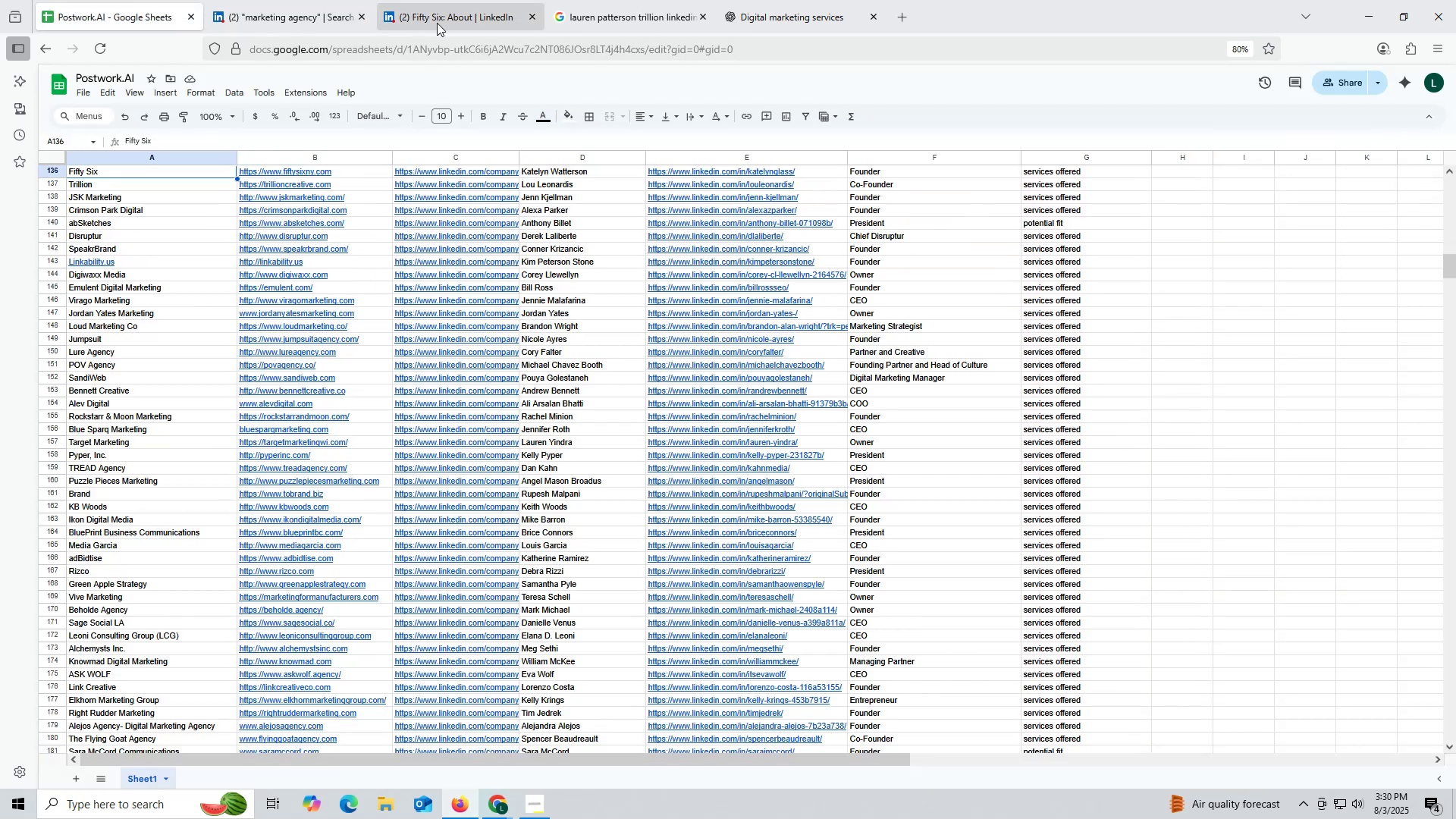 
mouse_move([458, 13])
 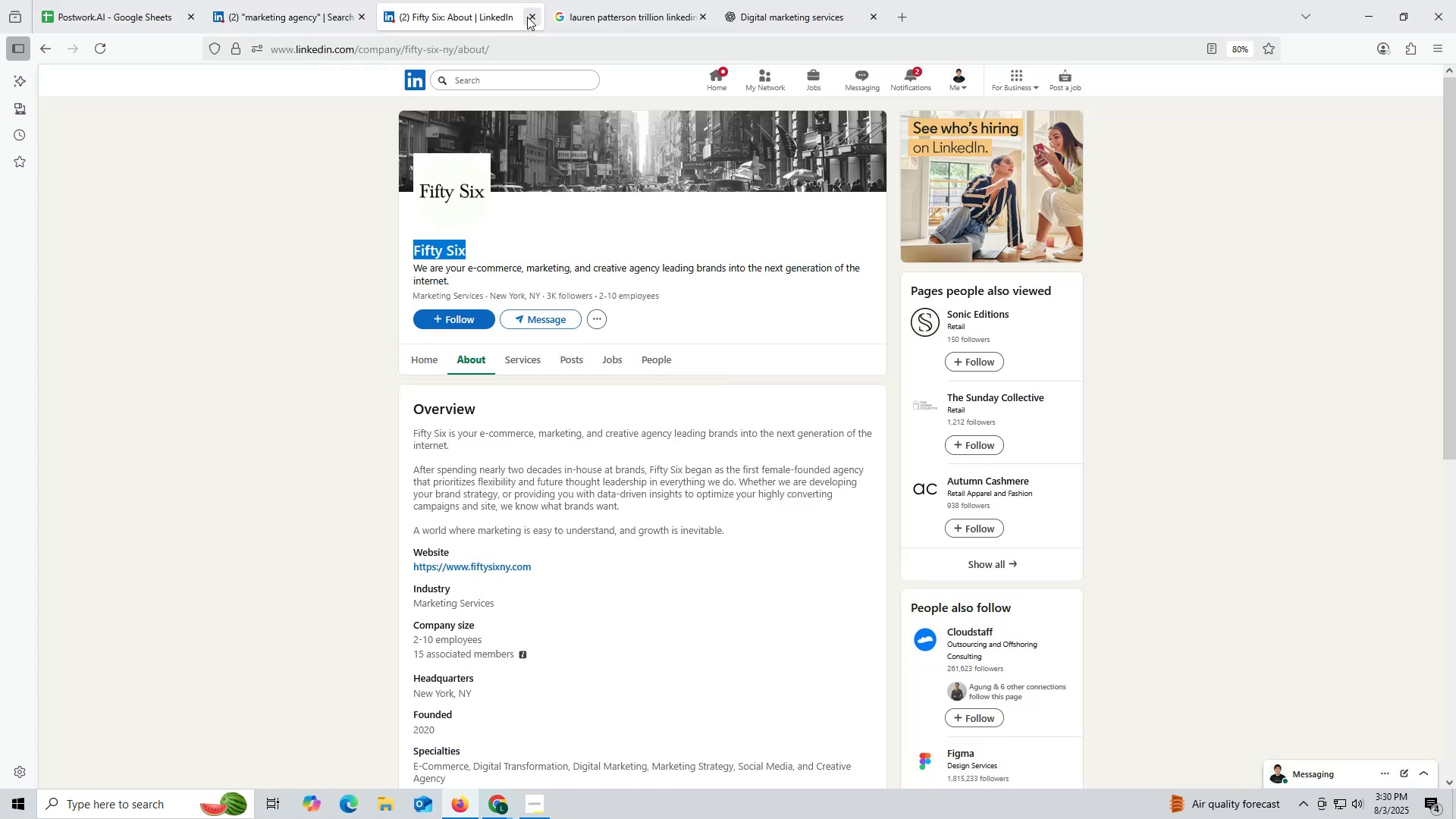 
left_click([531, 15])
 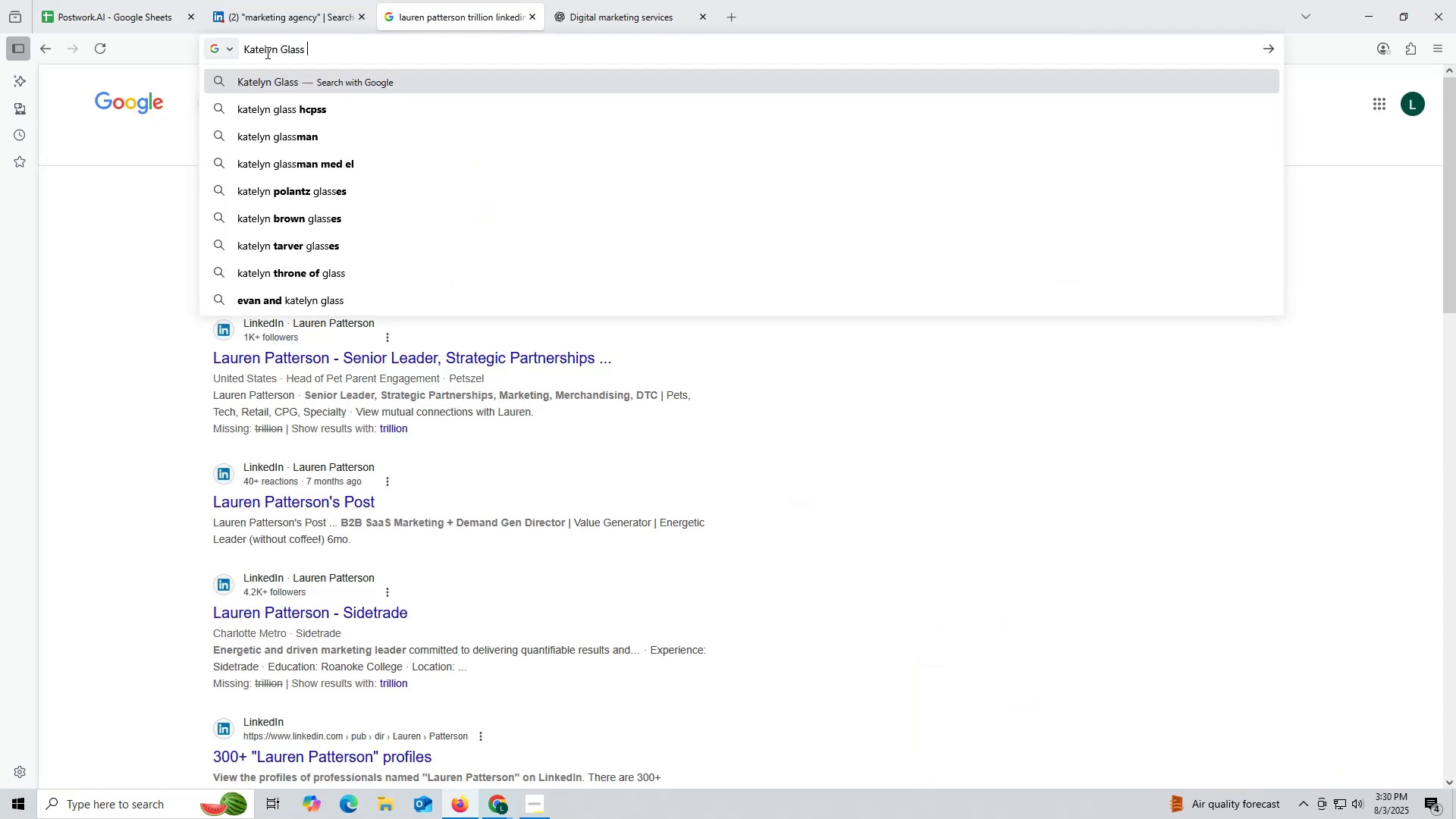 
left_click([266, 24])
 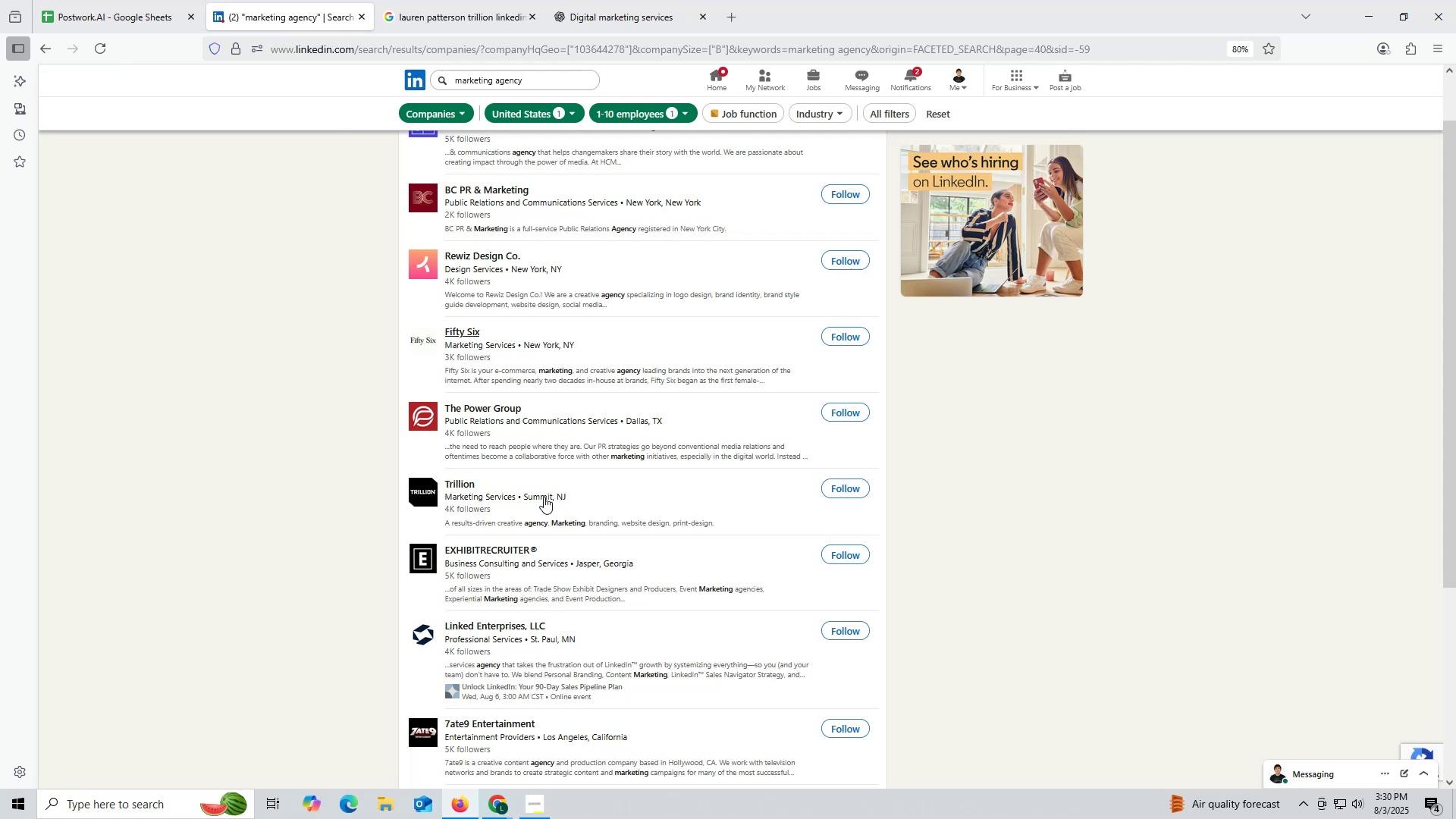 
scroll: coordinate [554, 498], scroll_direction: up, amount: 2.0
 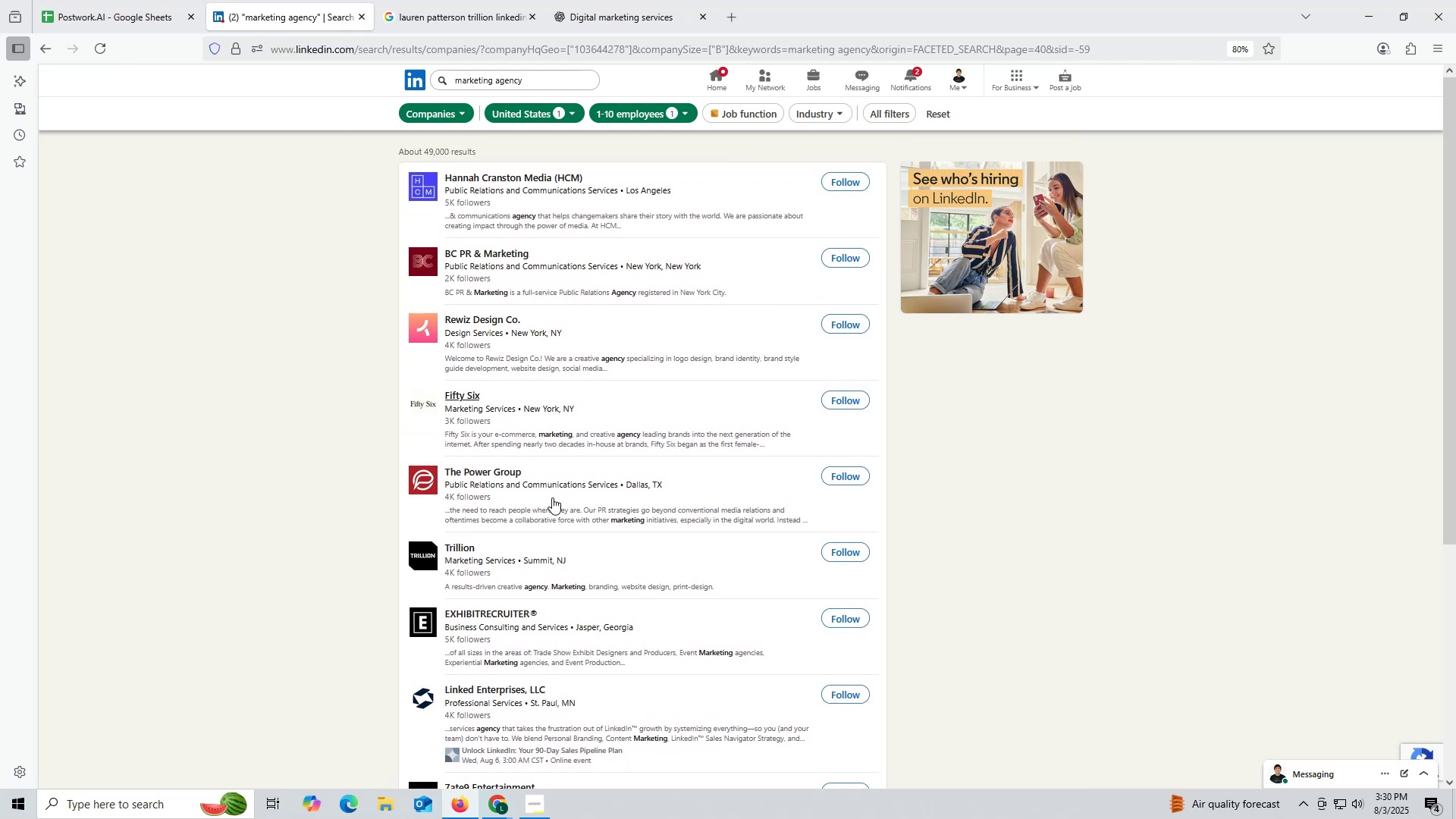 
wait(7.42)
 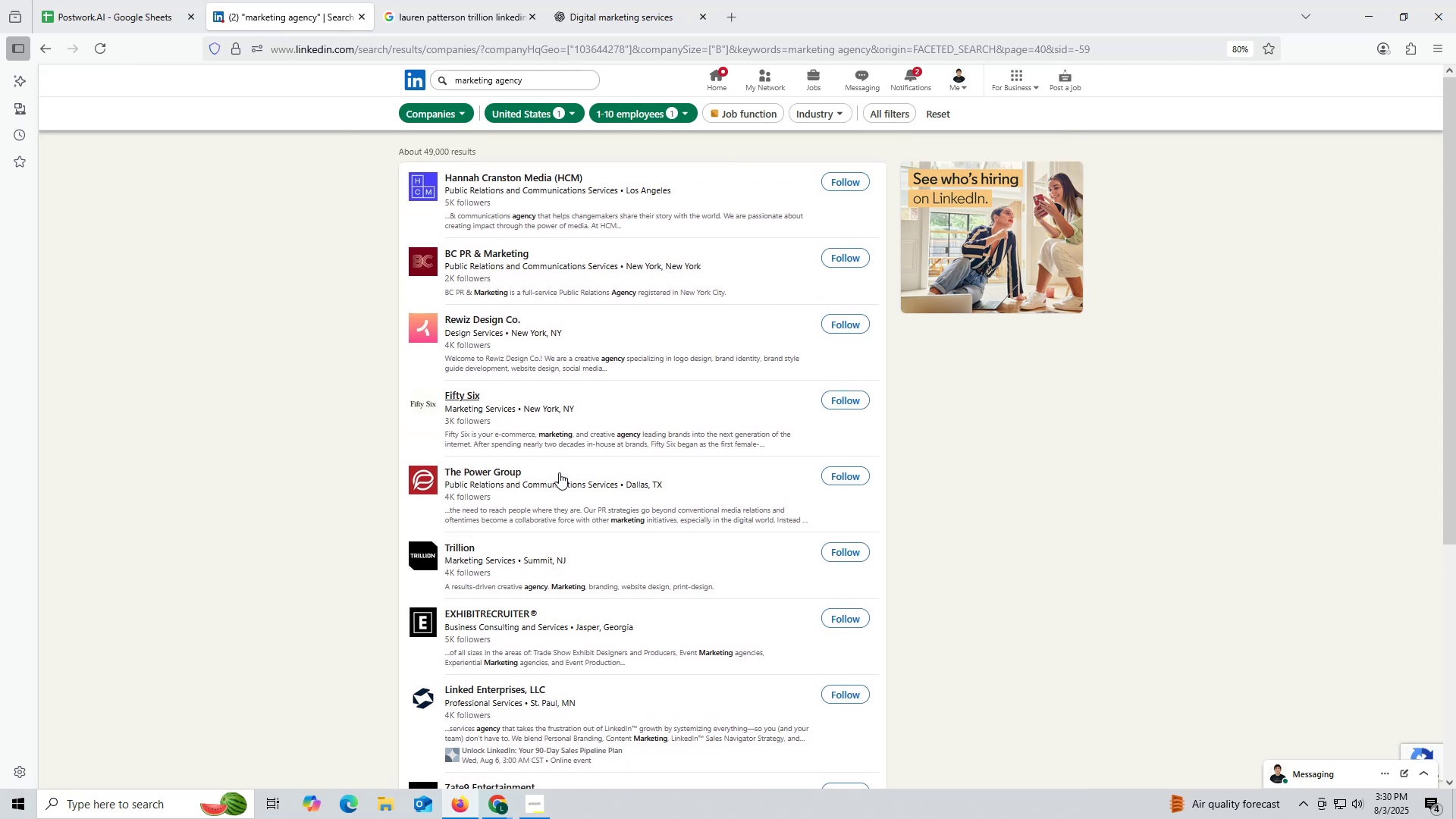 
right_click([477, 255])
 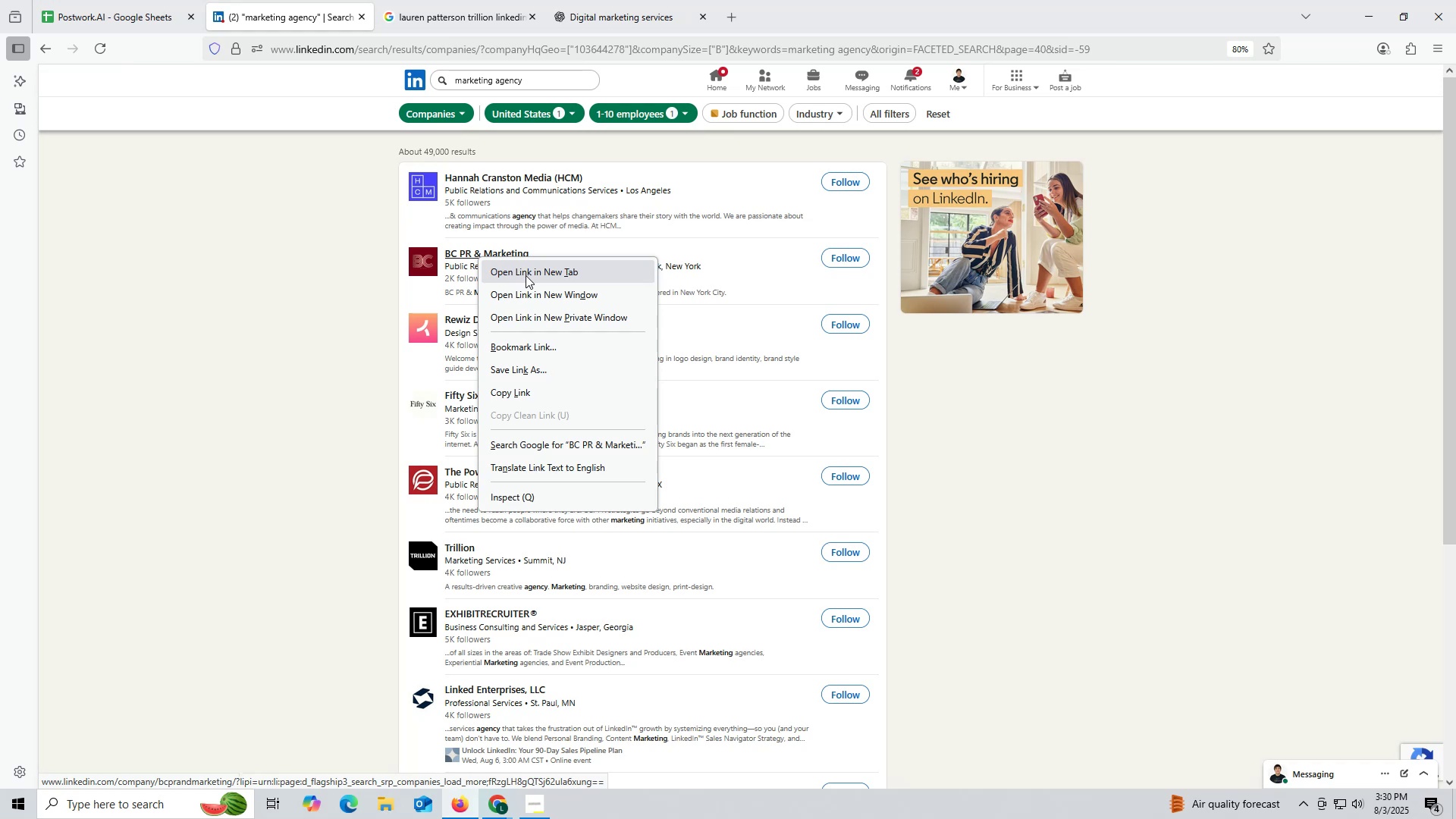 
left_click([526, 276])
 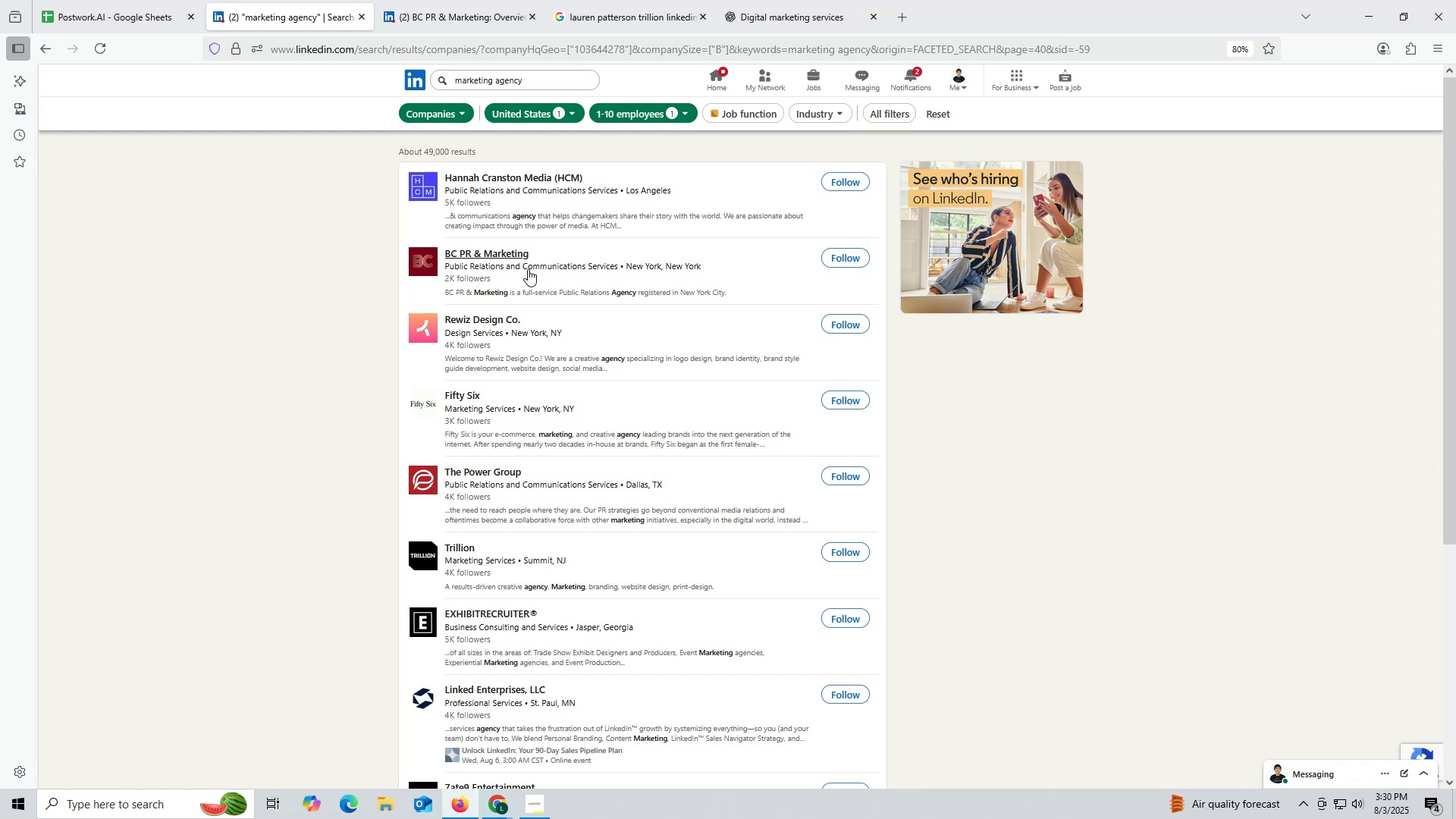 
wait(21.99)
 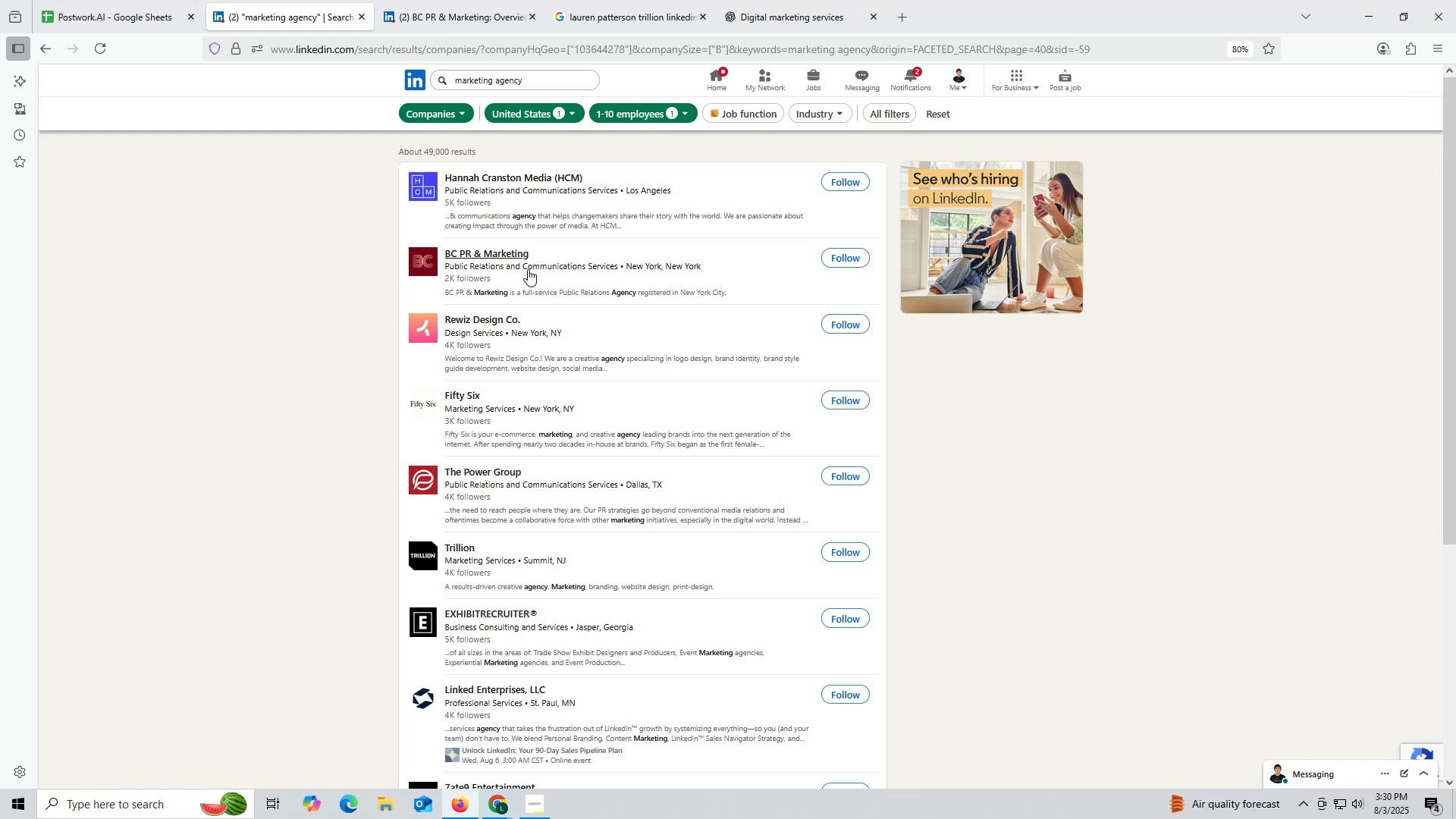 
left_click([457, 7])
 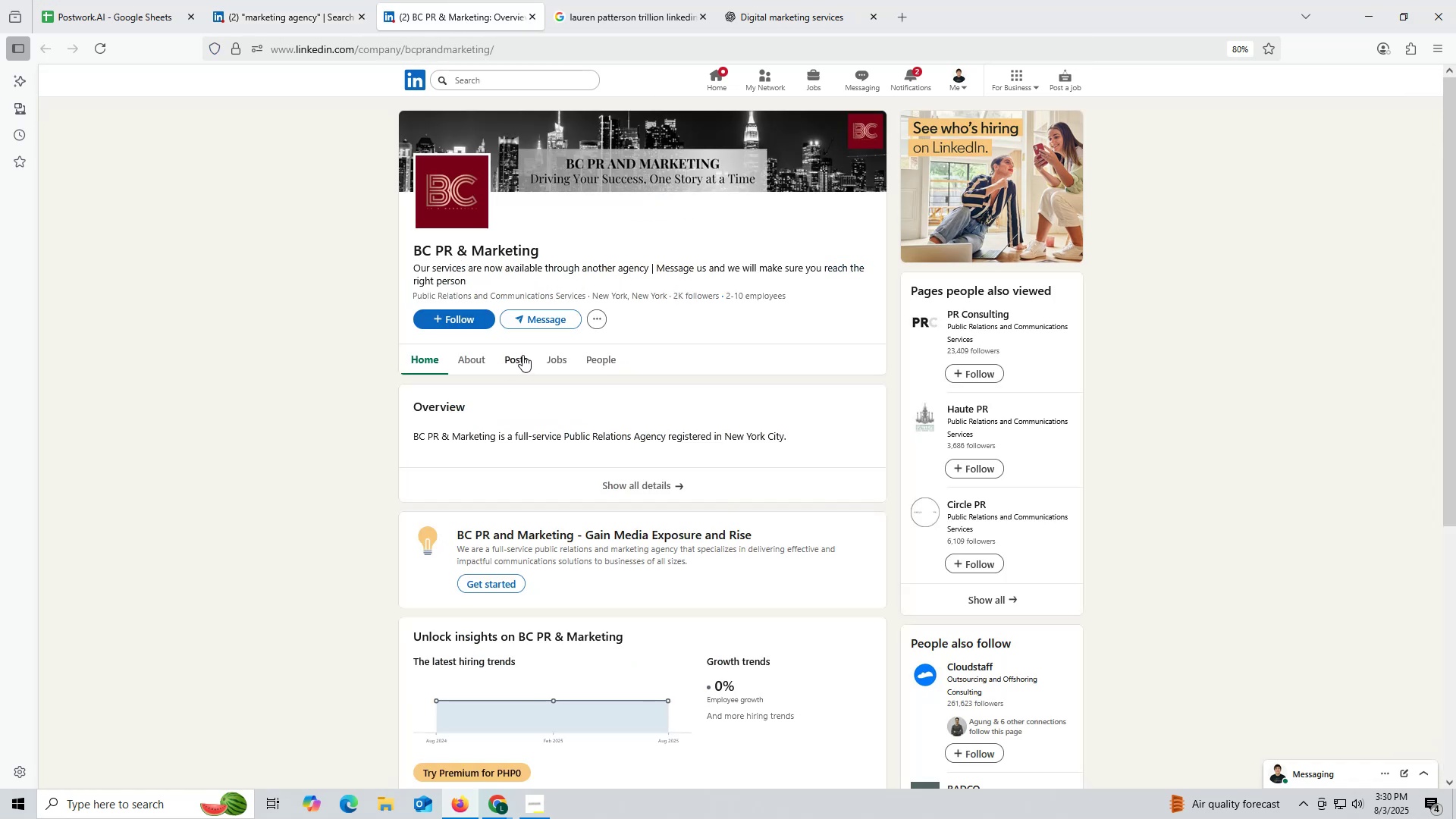 
left_click([522, 350])
 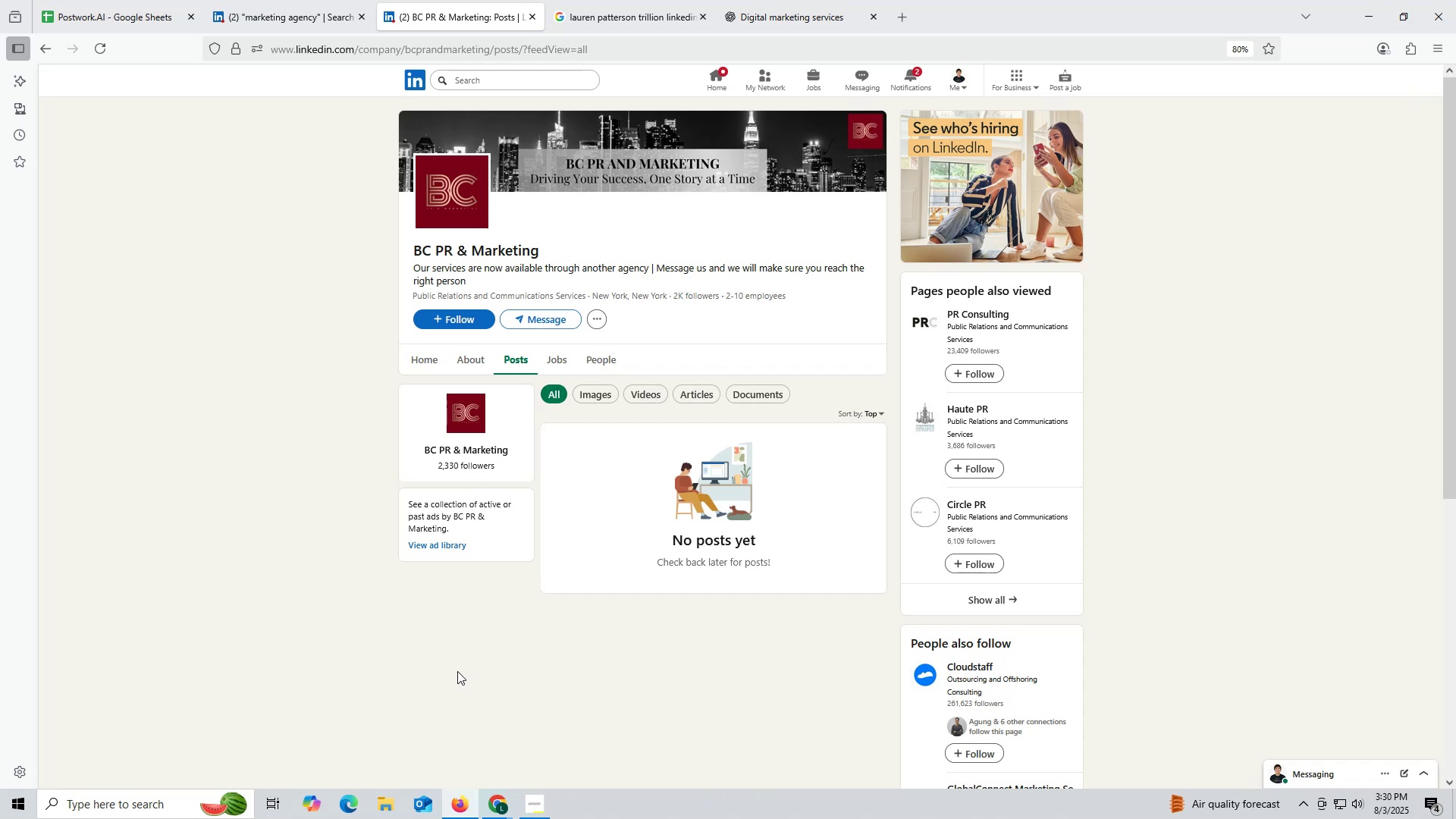 
wait(14.39)
 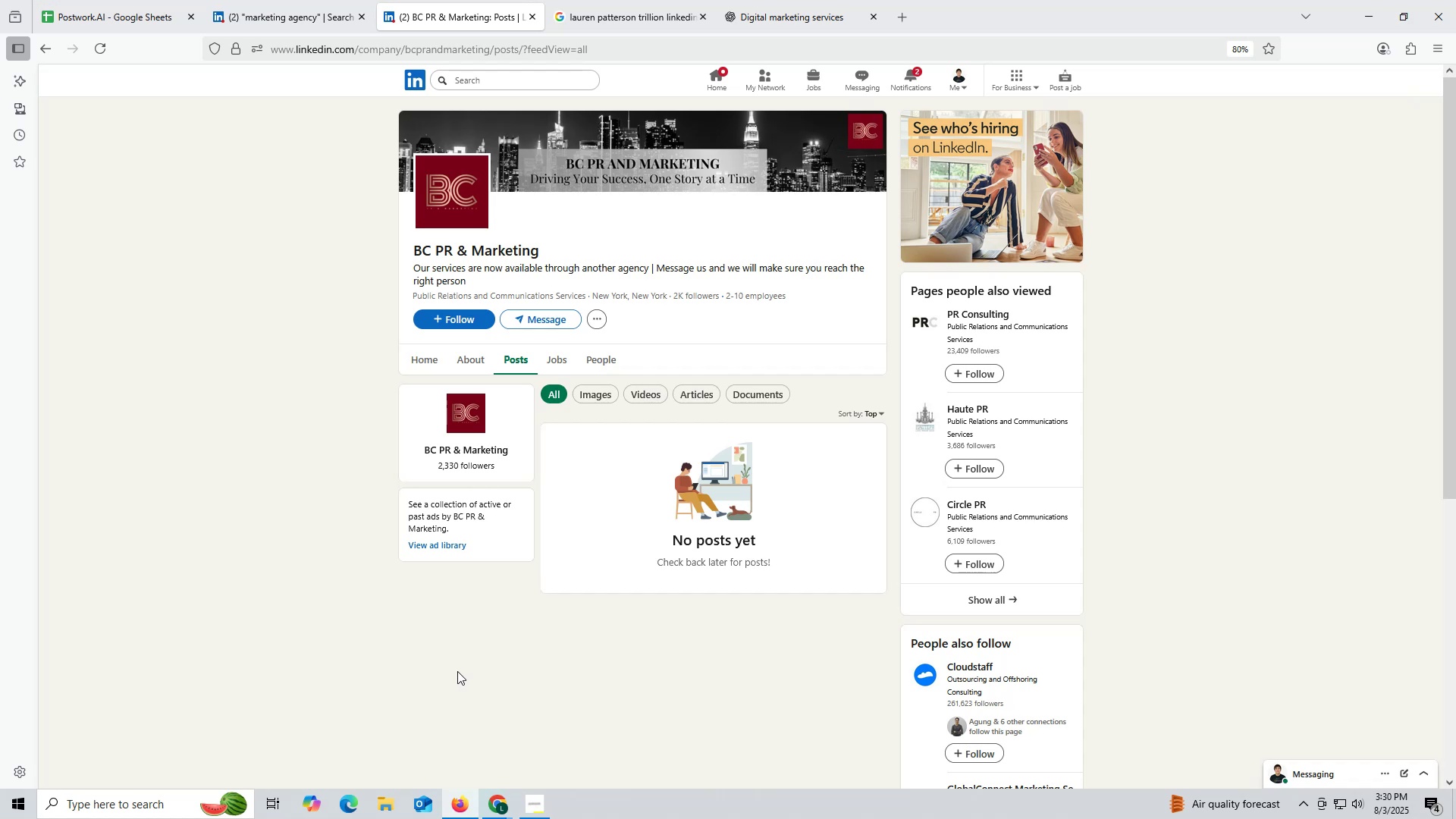 
left_click_drag(start_coordinate=[448, 20], to_coordinate=[456, 20])
 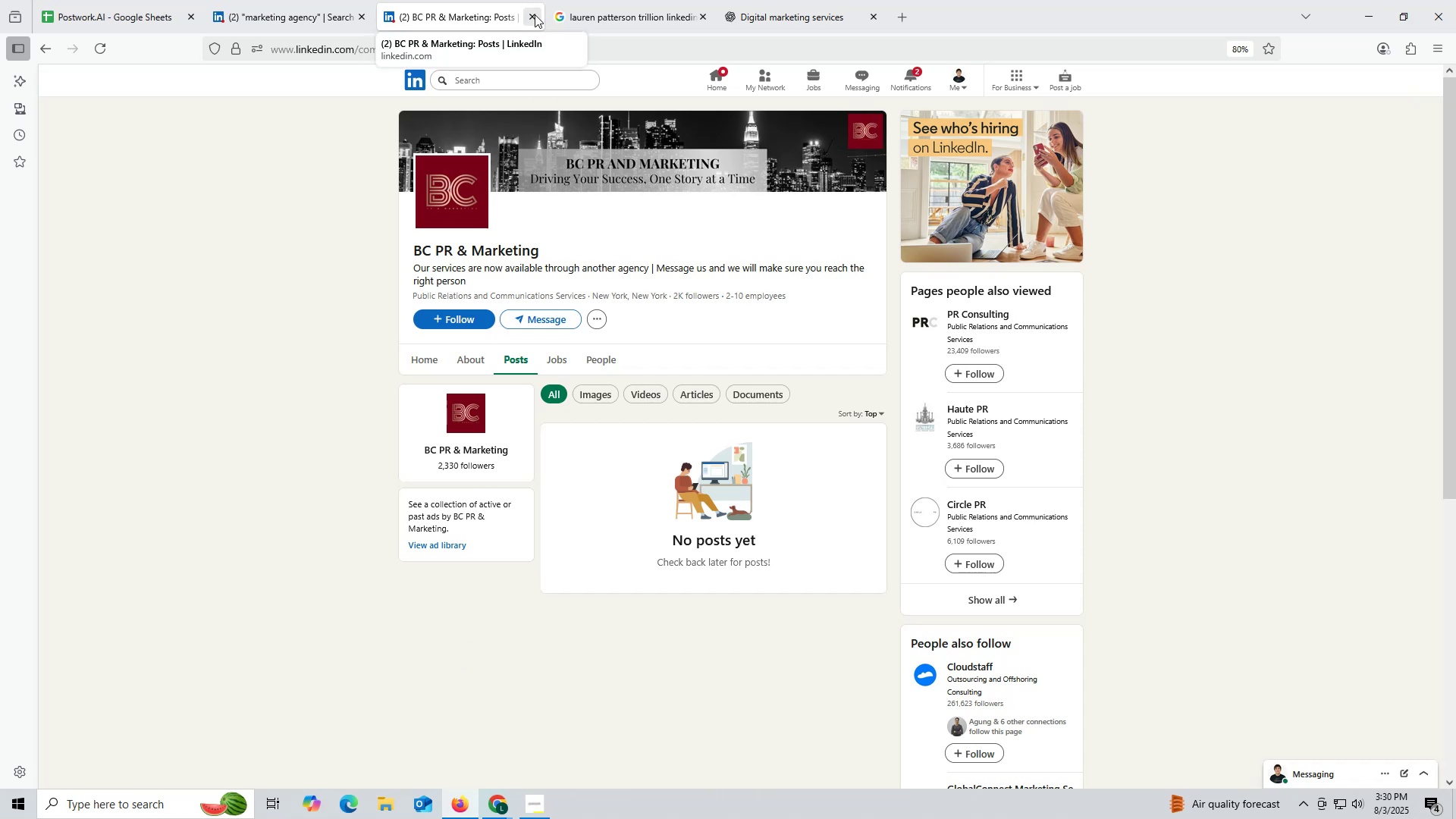 
left_click([532, 14])
 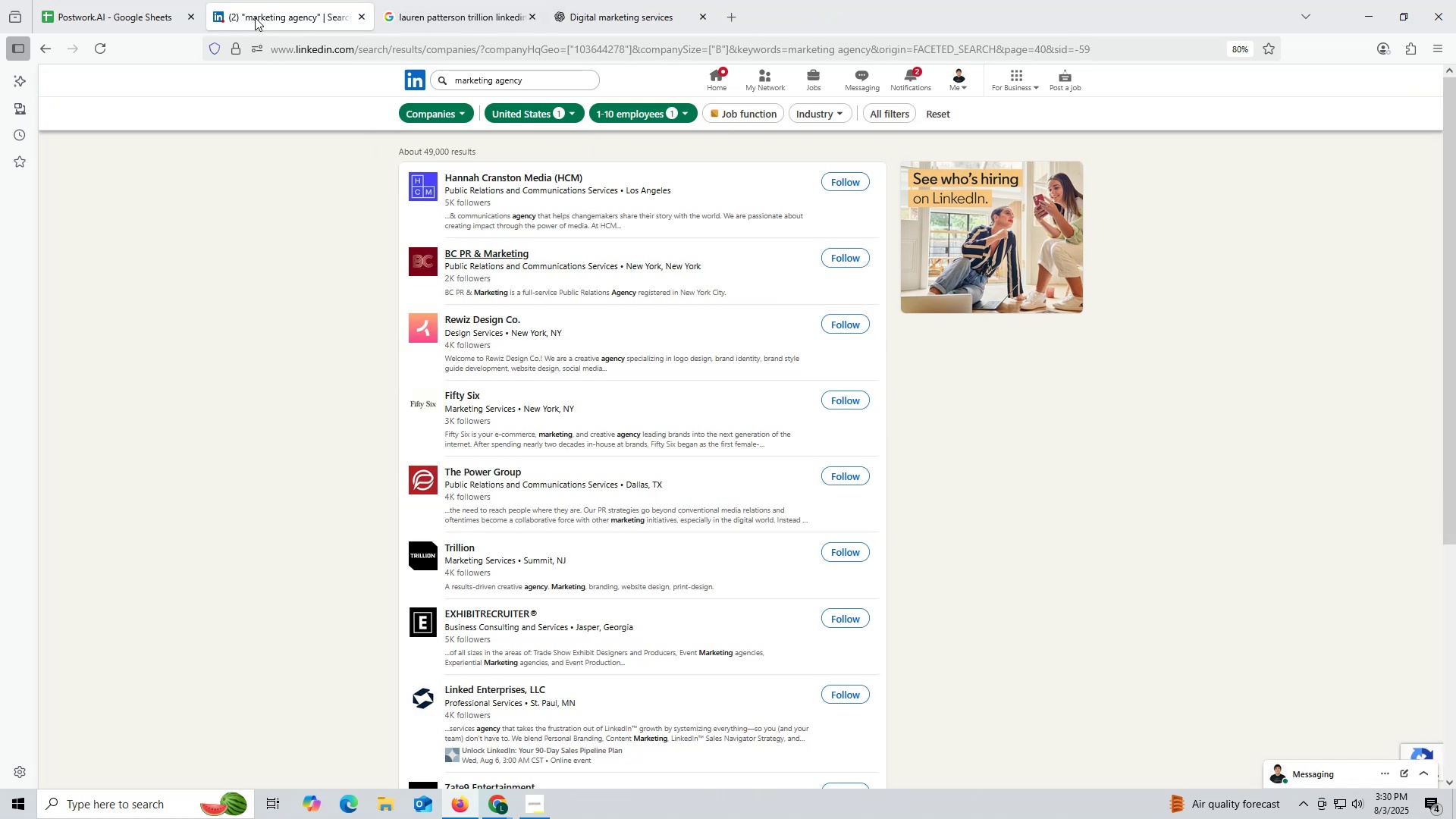 
left_click([257, 14])
 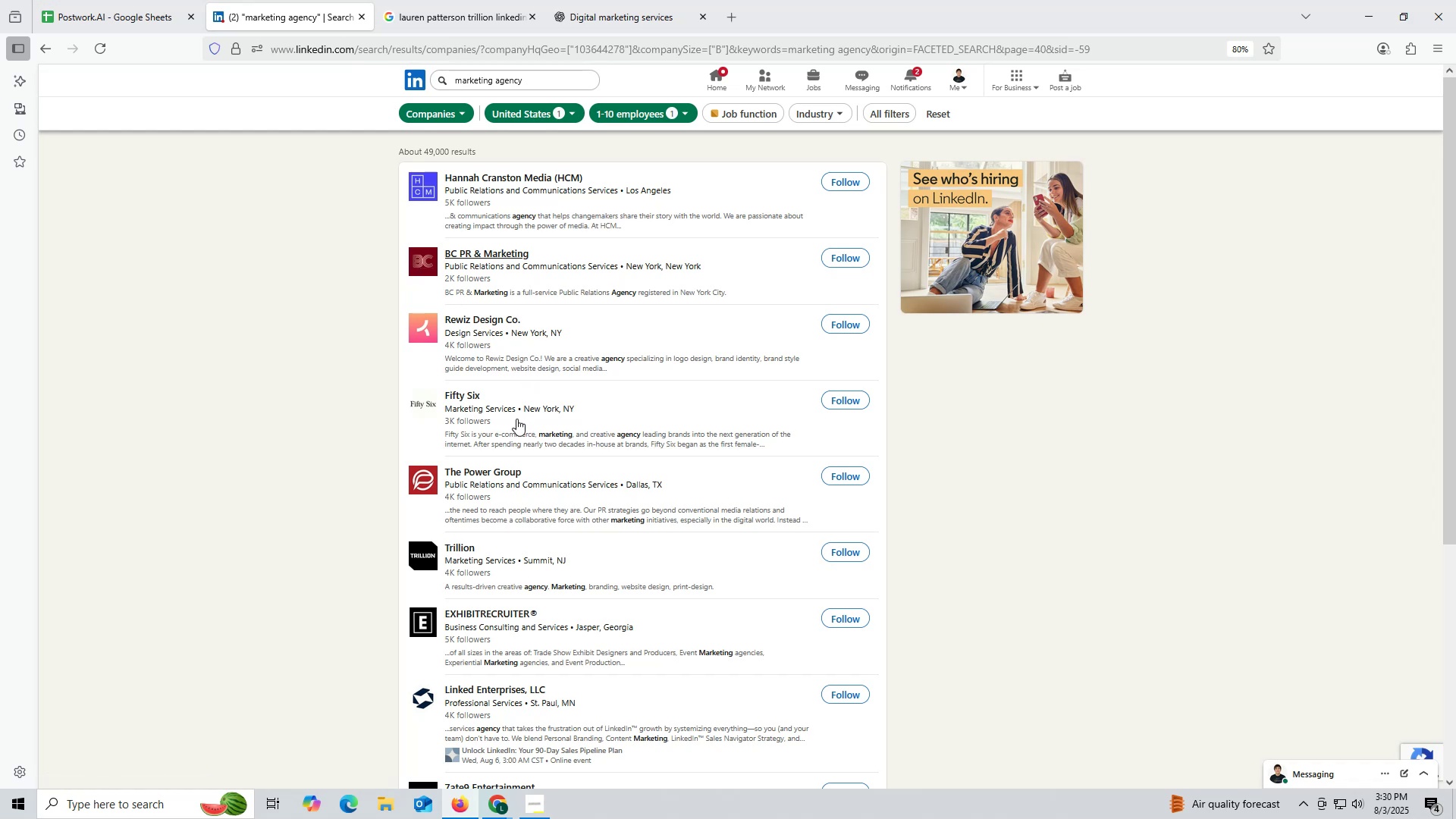 
scroll: coordinate [516, 418], scroll_direction: up, amount: 1.0
 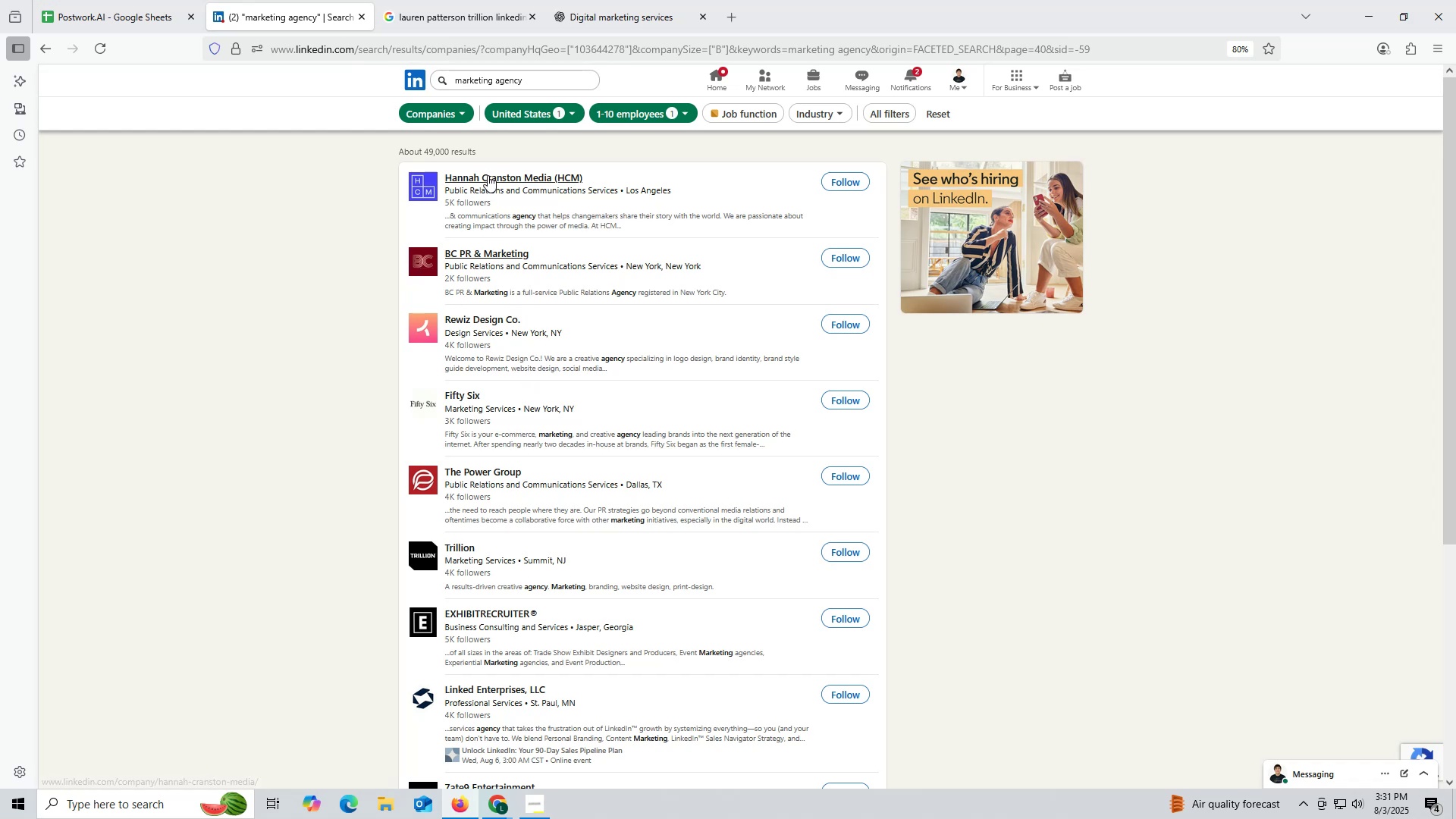 
scroll: coordinate [592, 438], scroll_direction: down, amount: 6.0
 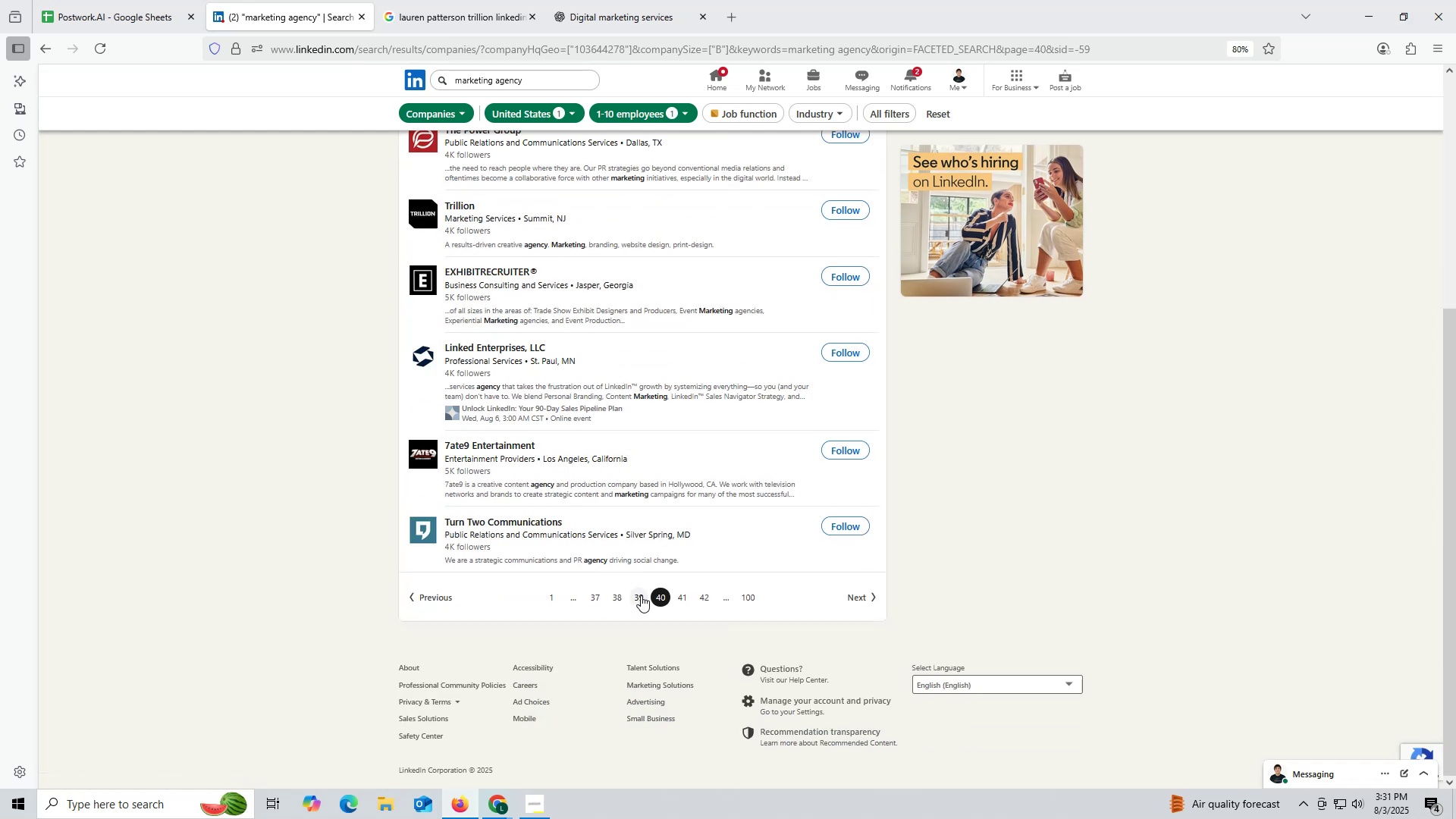 
left_click([643, 597])
 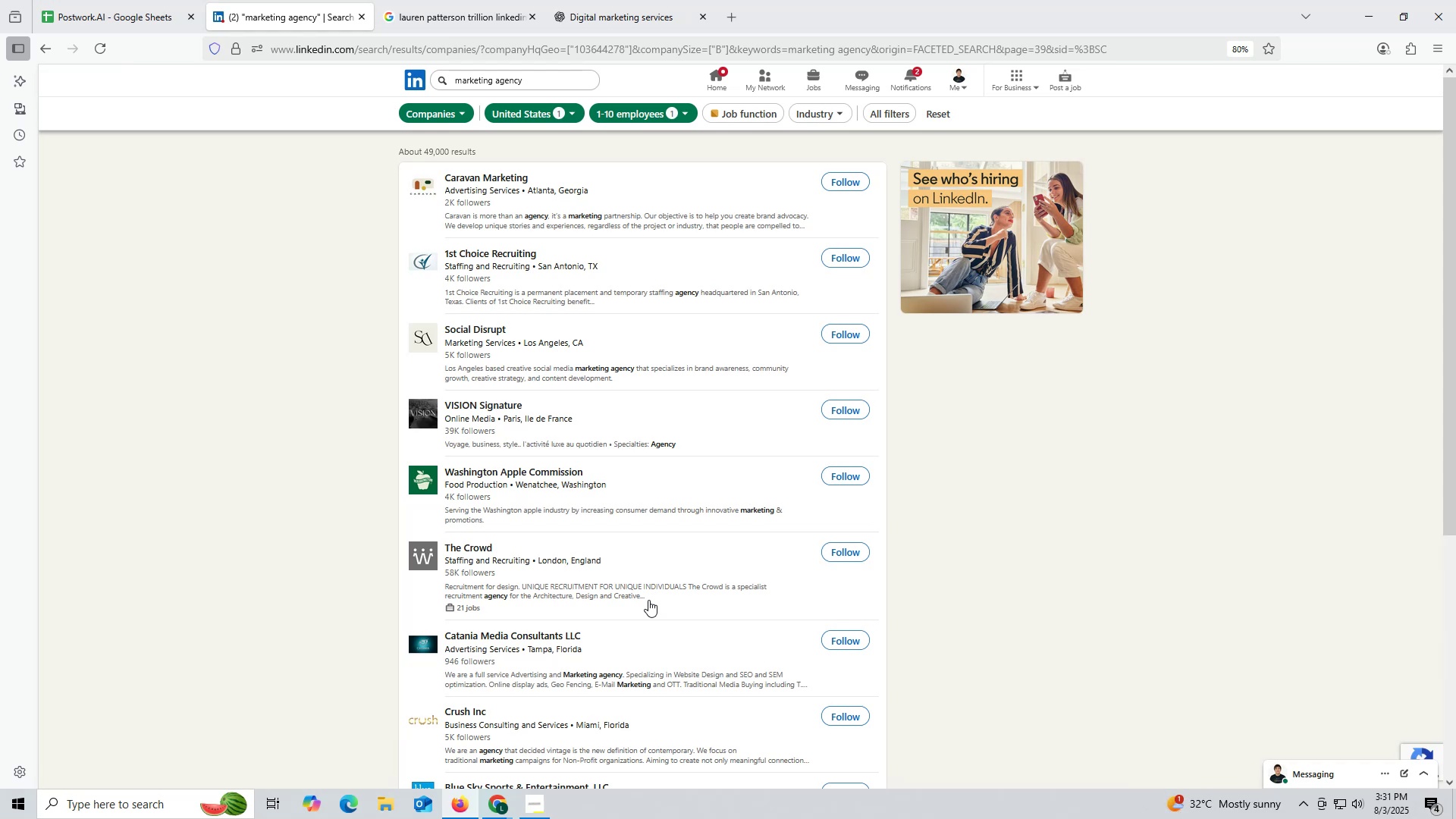 
wait(17.98)
 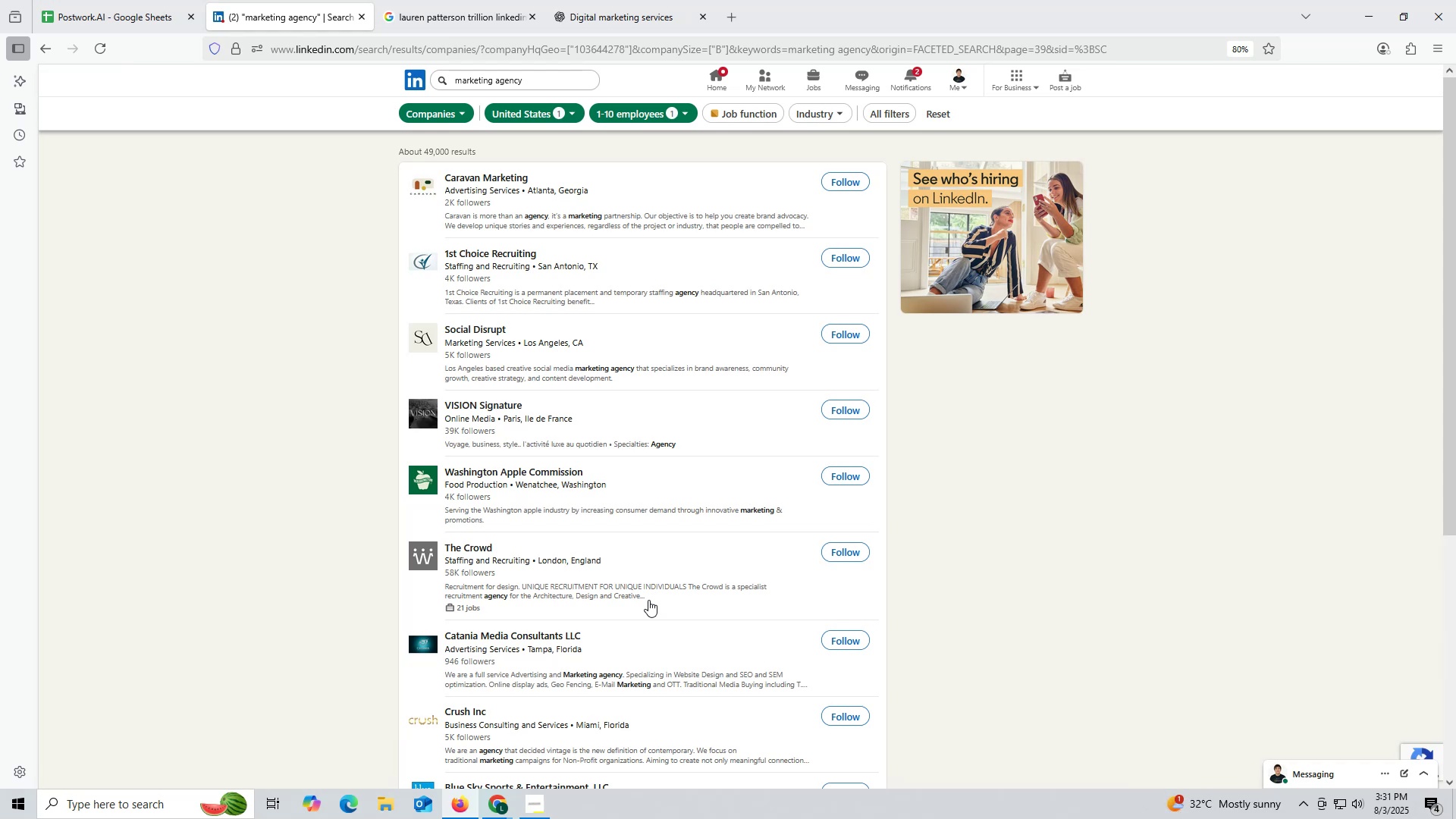 
scroll: coordinate [586, 570], scroll_direction: down, amount: 5.0
 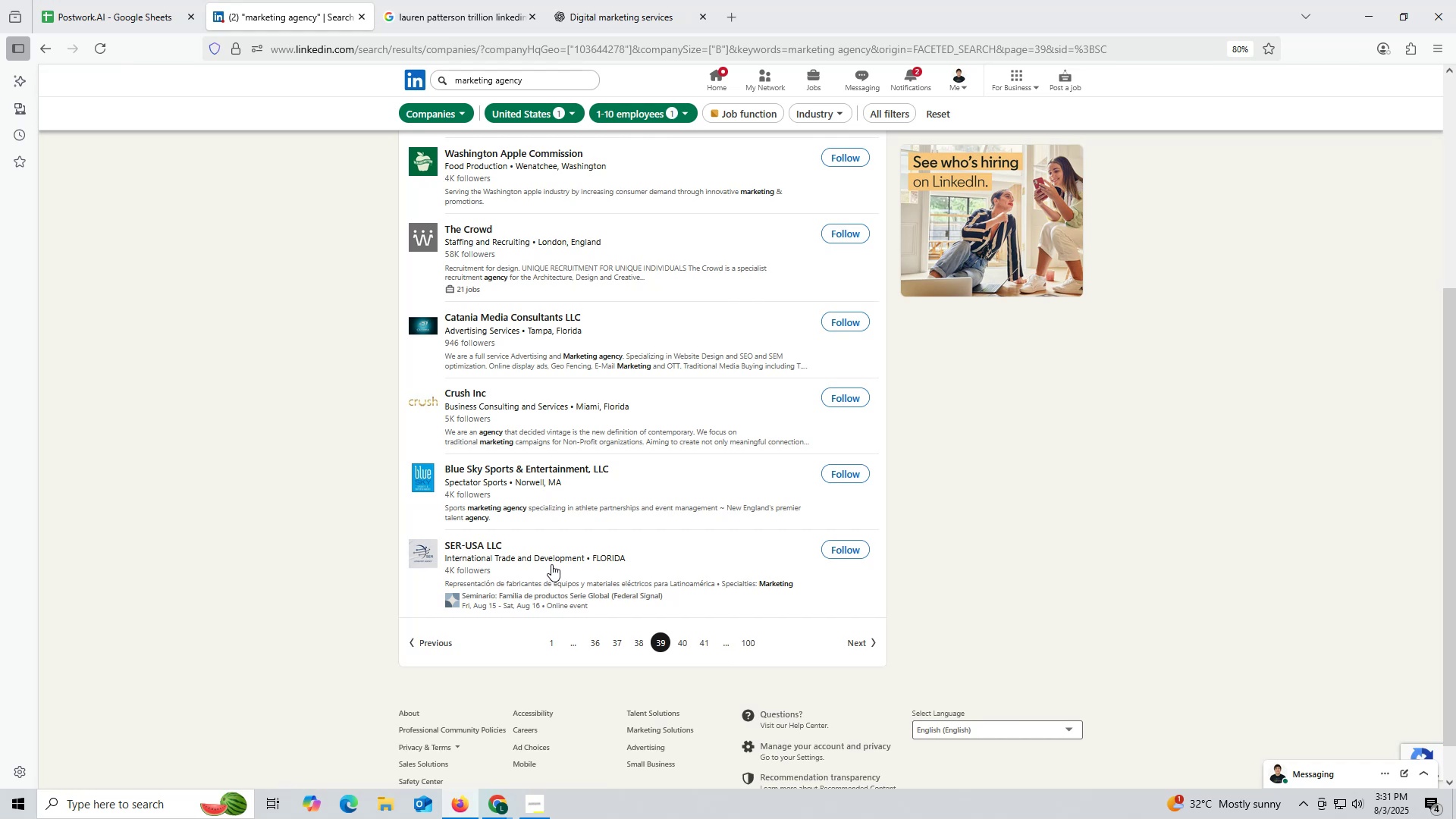 
wait(15.38)
 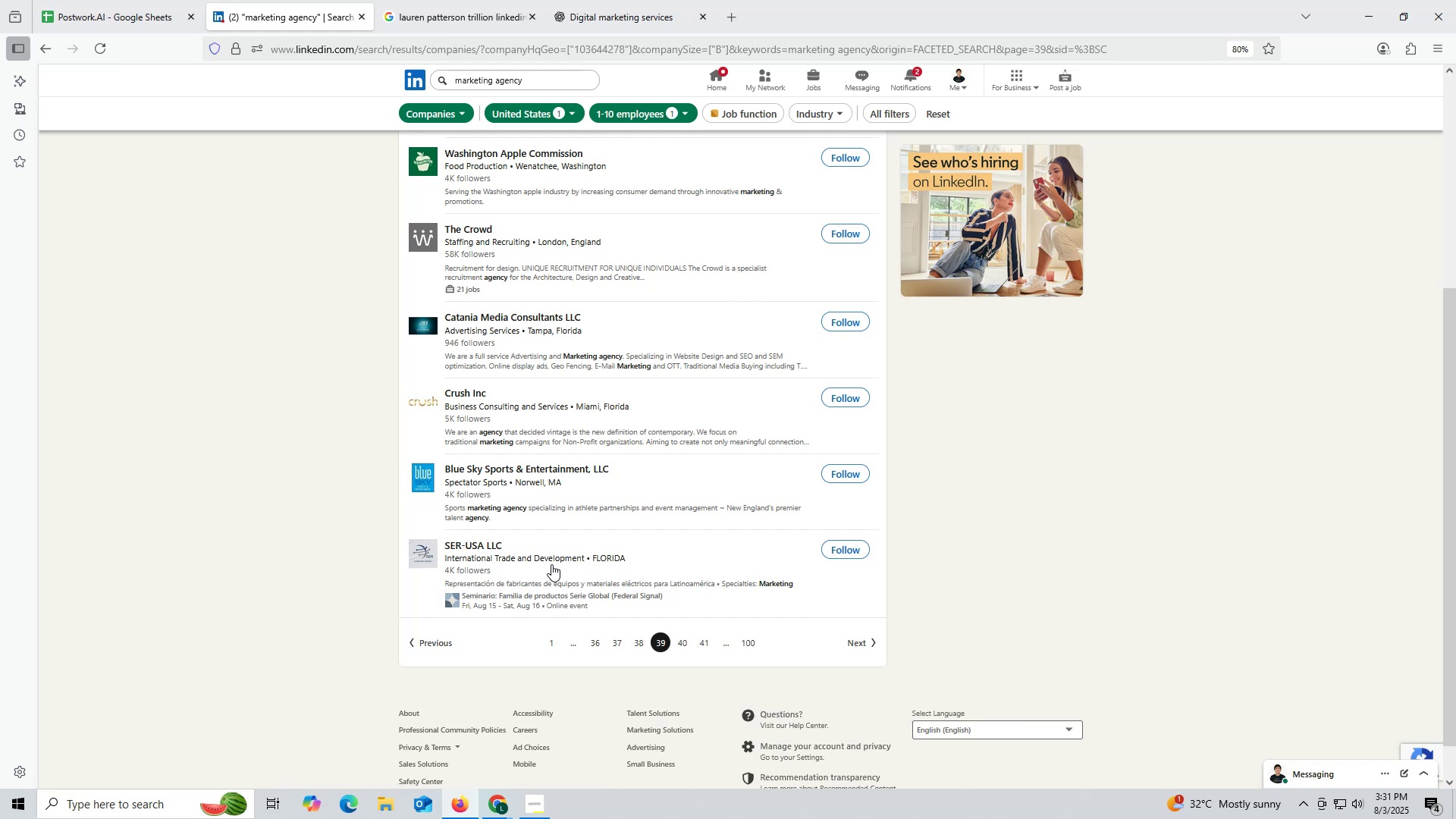 
right_click([460, 546])
 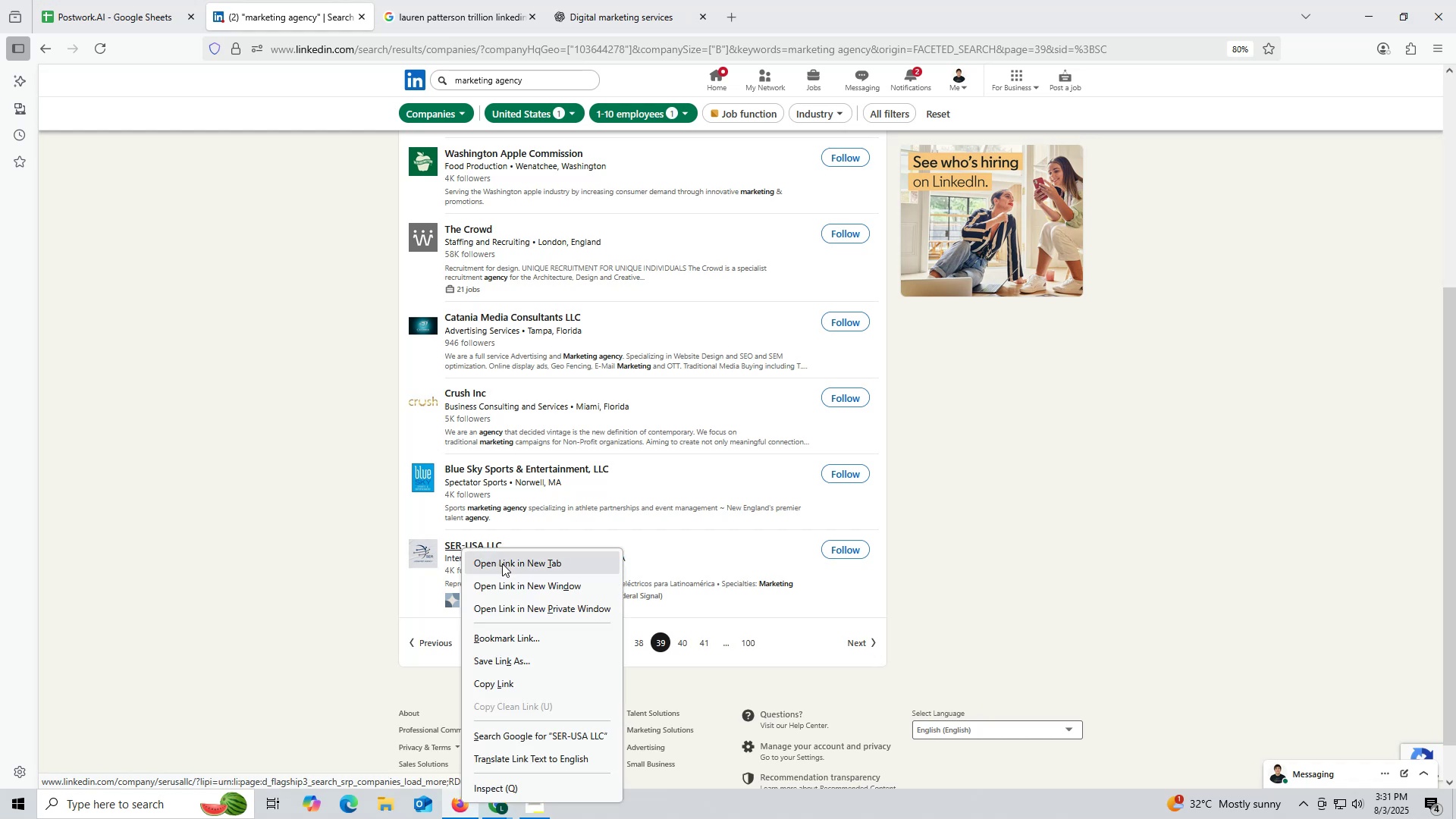 
left_click([502, 563])
 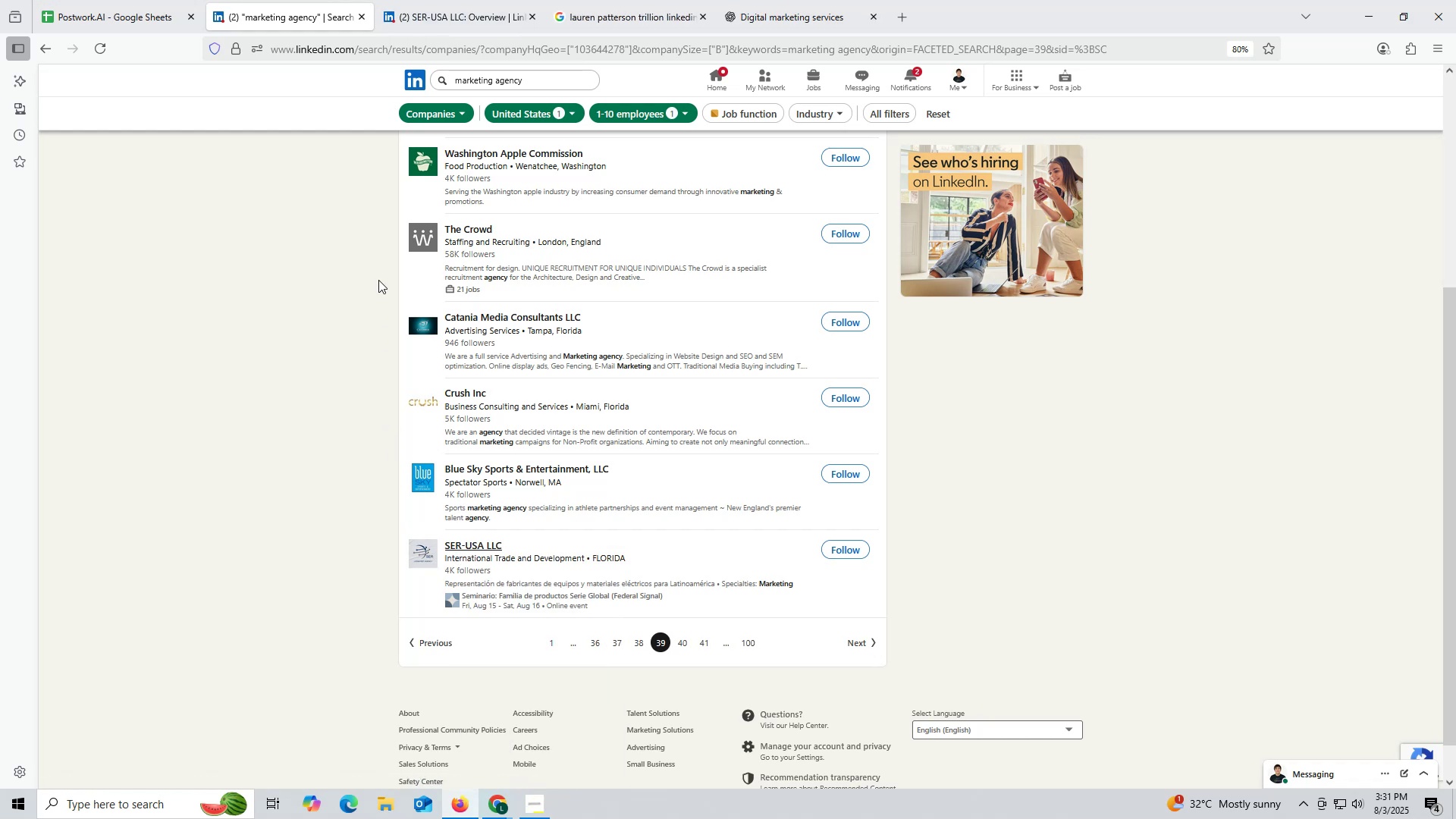 
wait(13.56)
 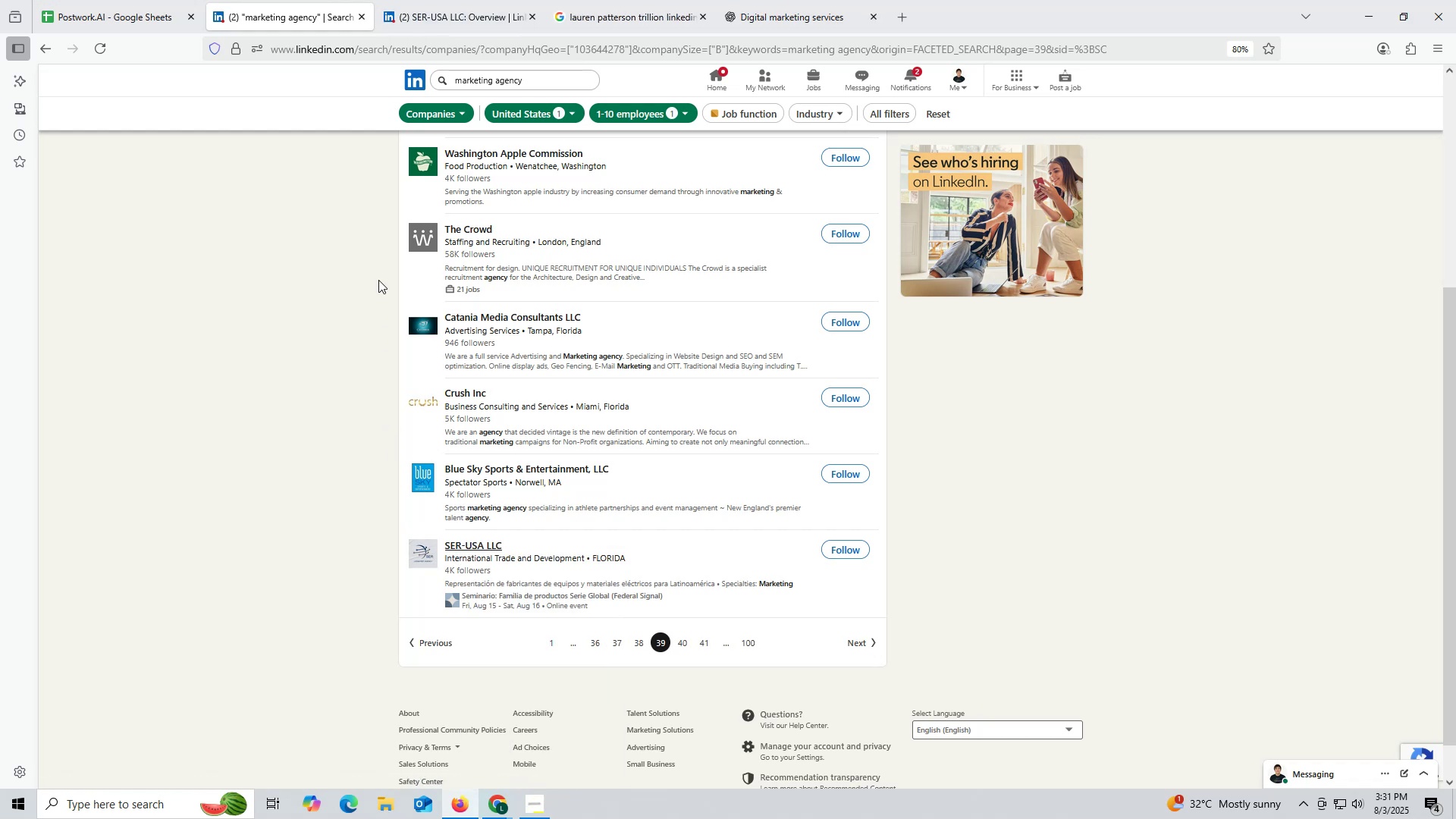 
left_click([467, 13])
 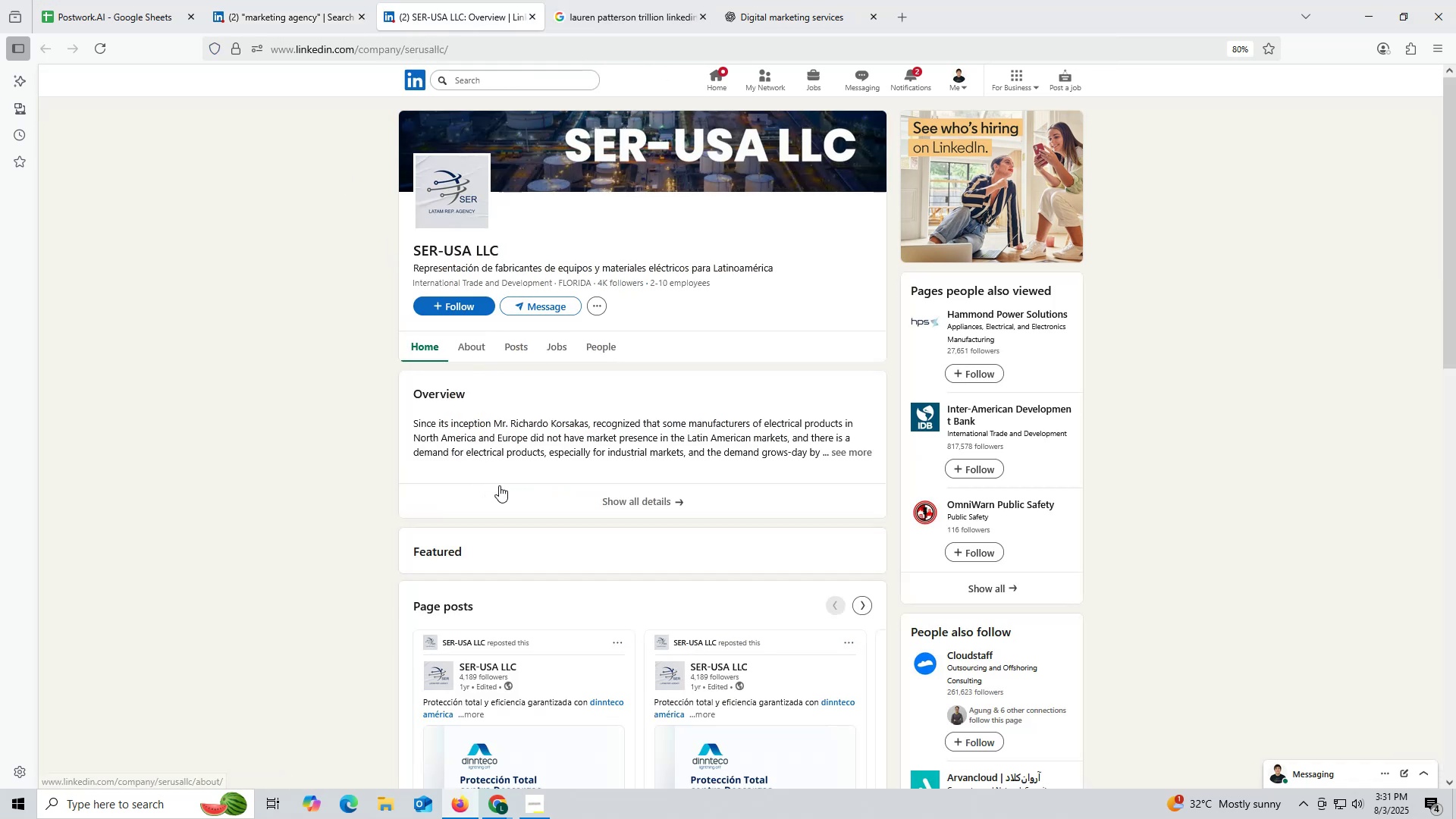 
wait(5.04)
 